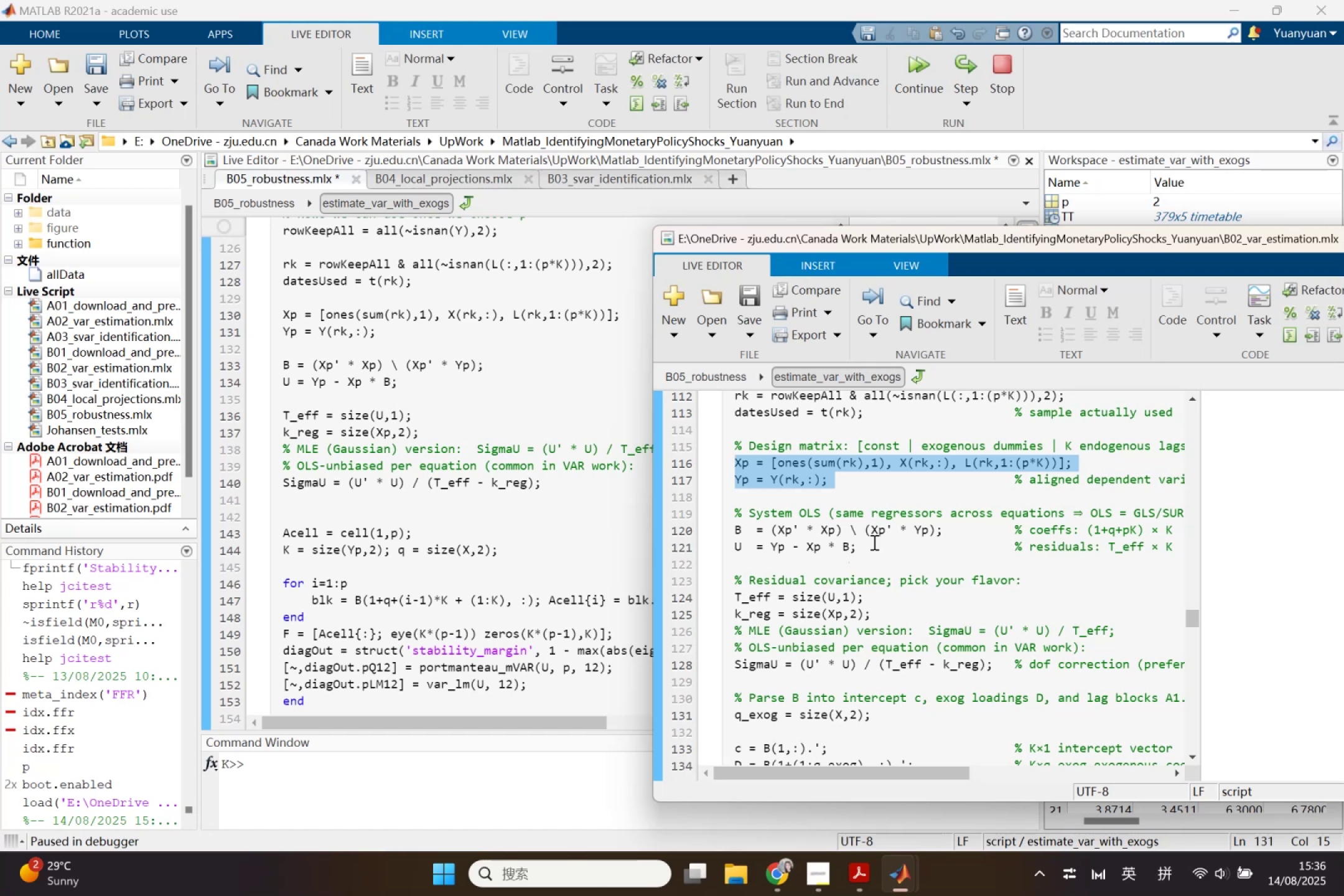 
scroll: coordinate [844, 683], scroll_direction: down, amount: 2.0
 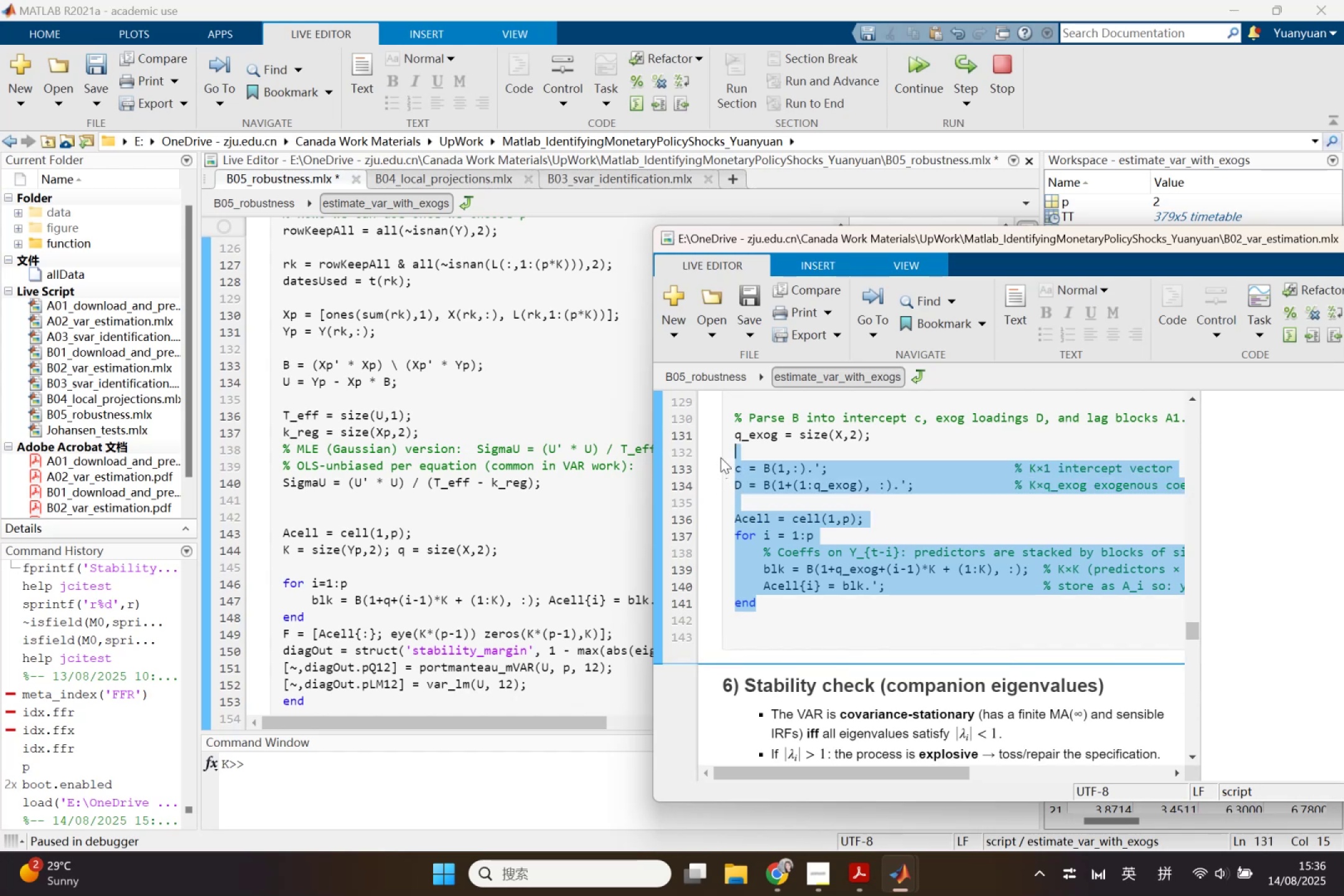 
wait(6.27)
 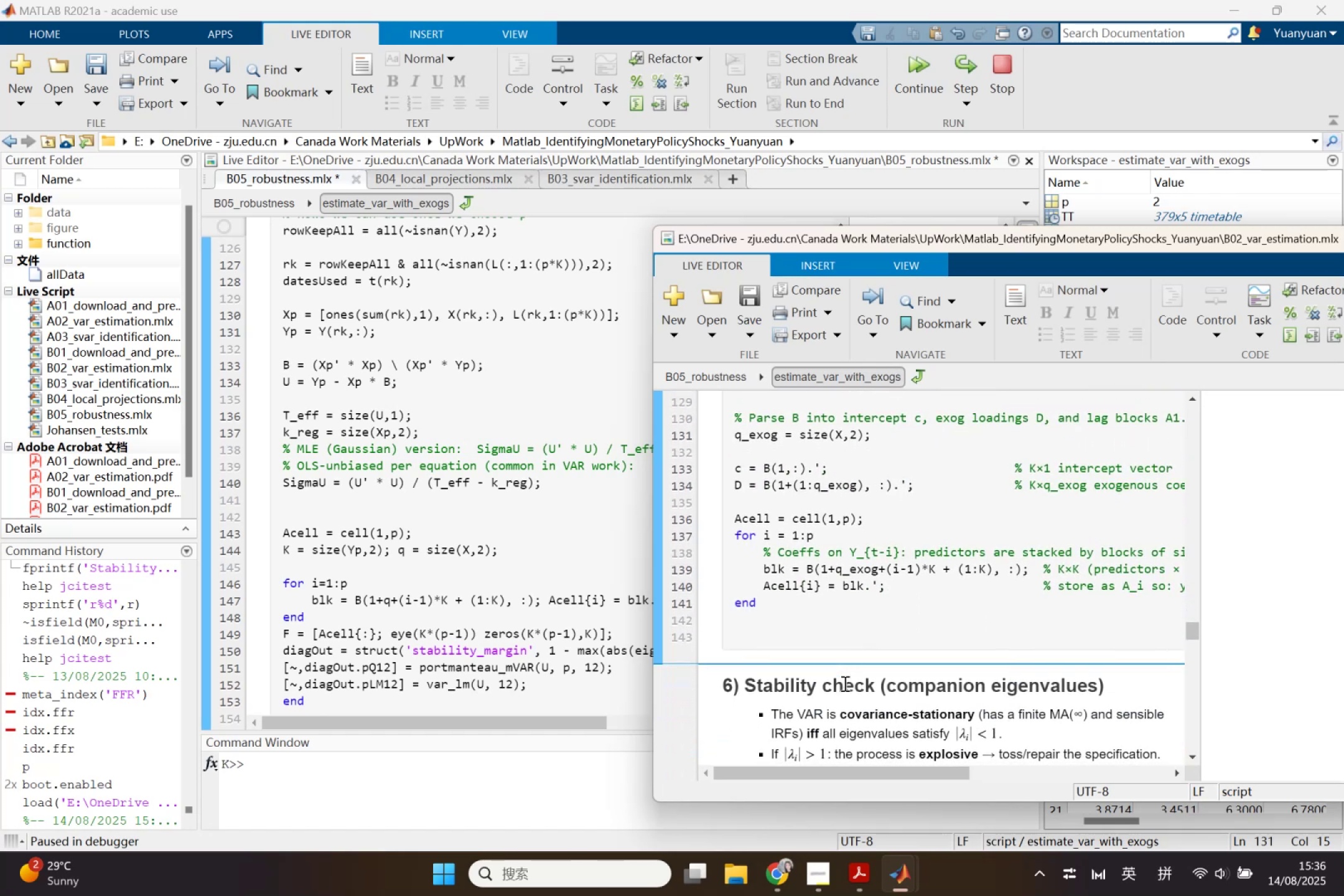 
hold_key(key=ControlLeft, duration=7.18)
 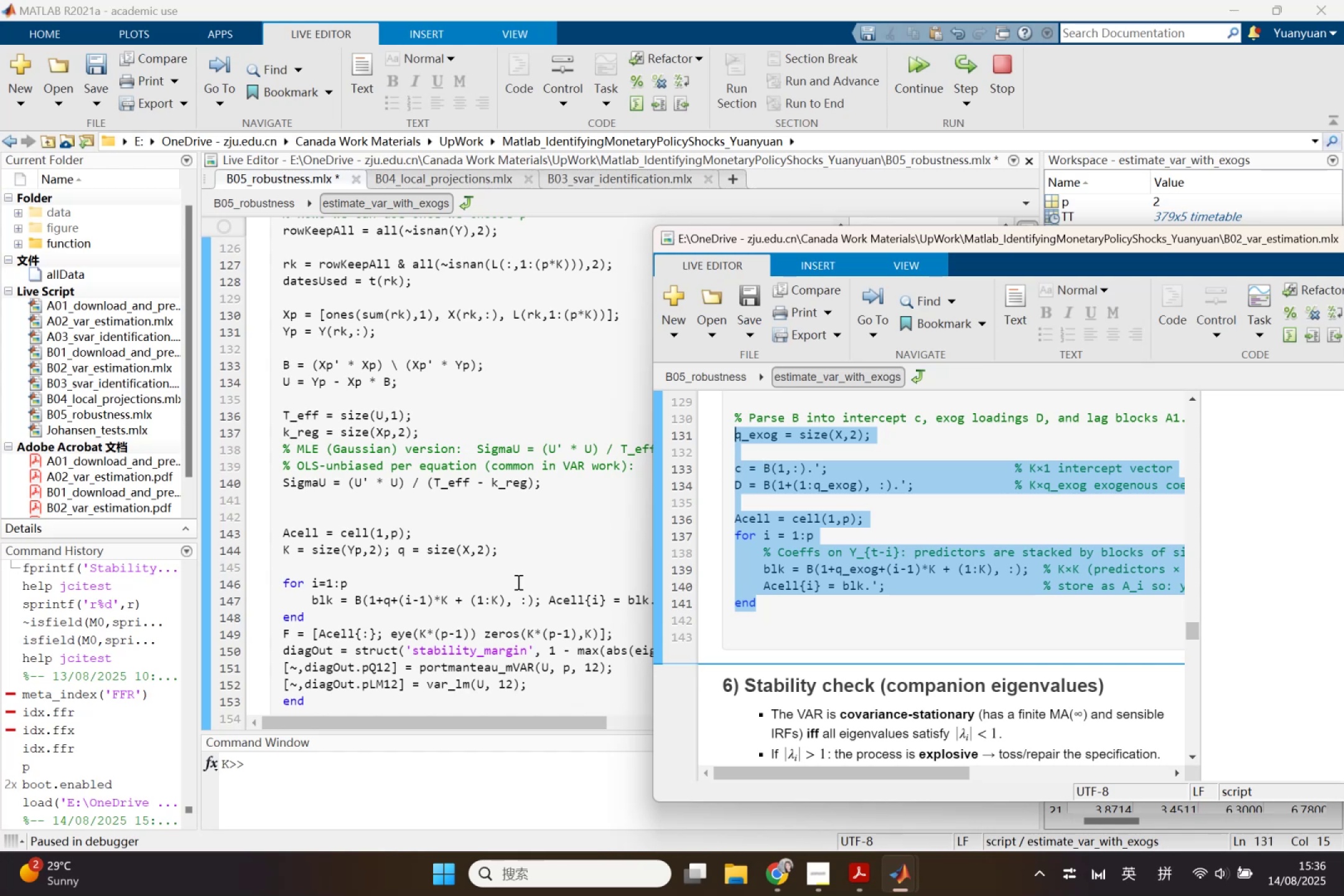 
hold_key(key=C, duration=0.34)
 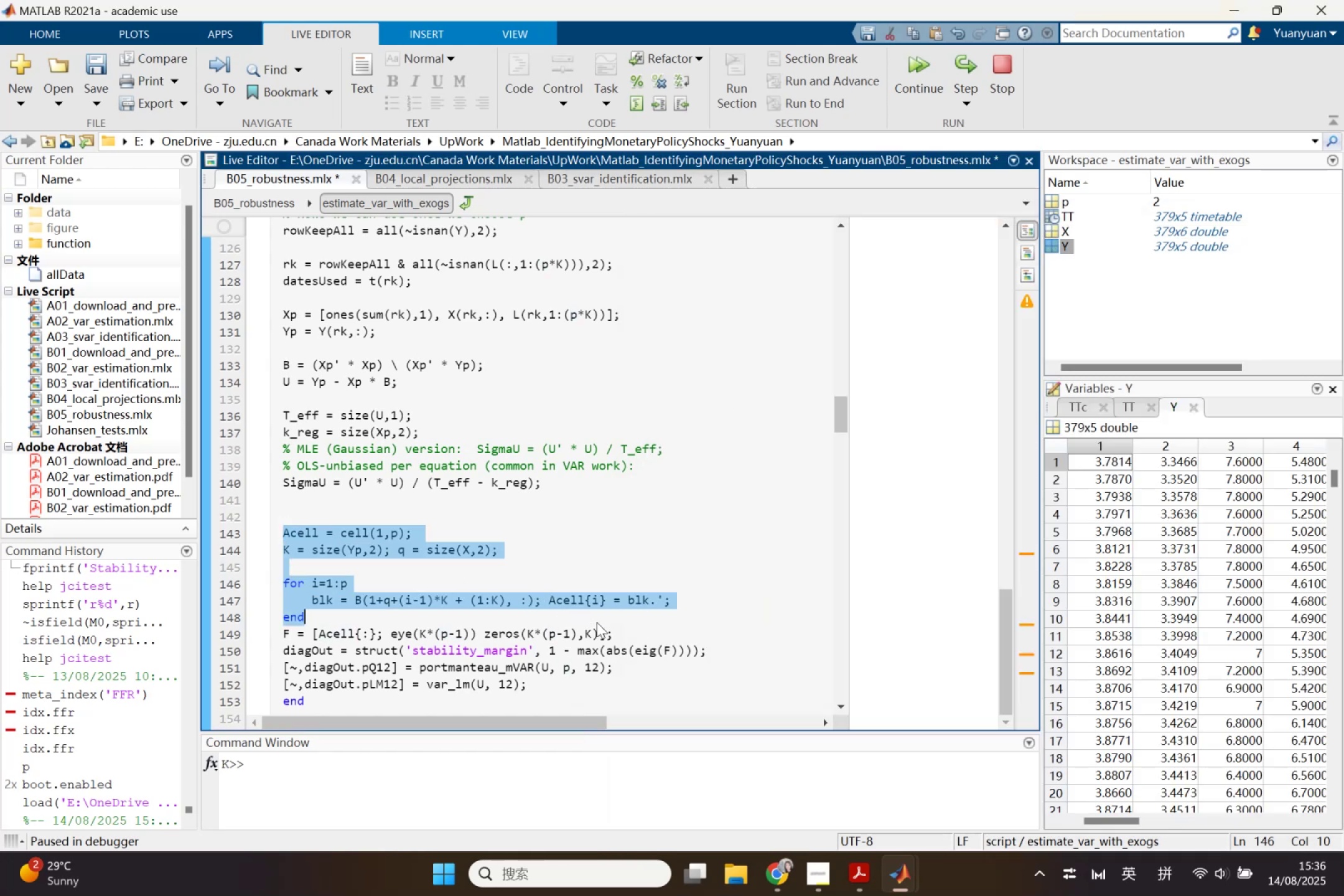 
wait(5.62)
 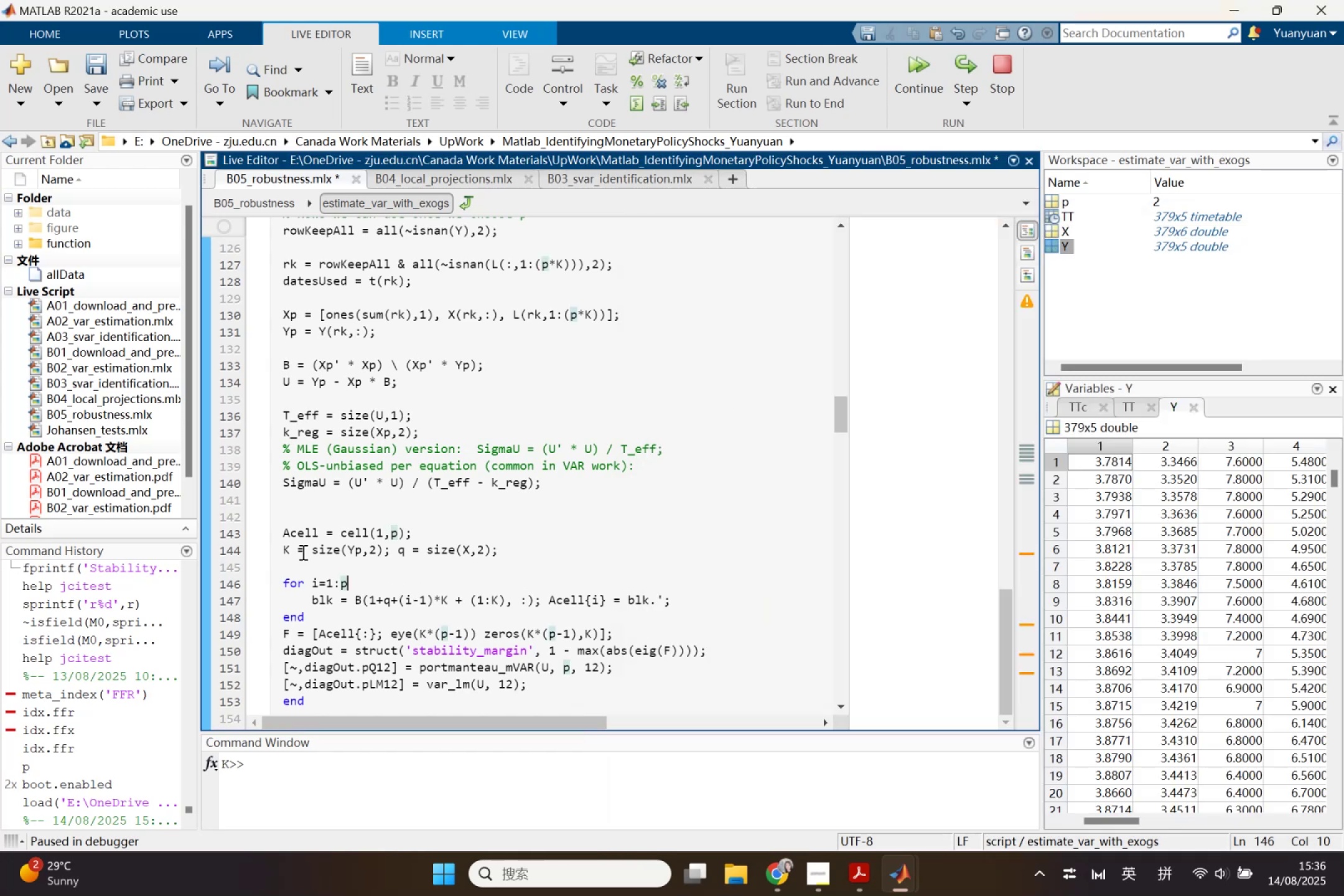 
key(Control+V)
 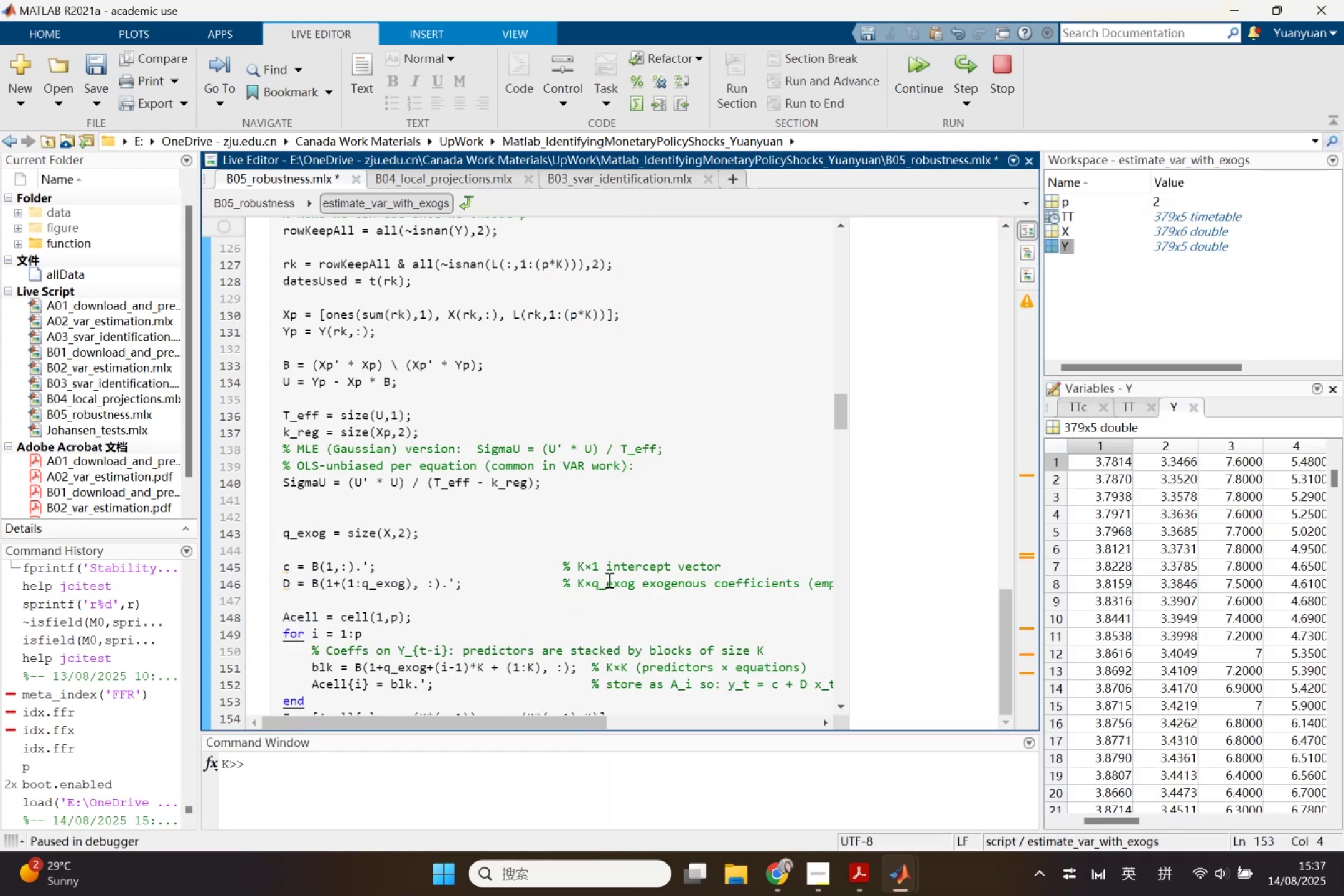 
scroll: coordinate [487, 561], scroll_direction: down, amount: 1.0
 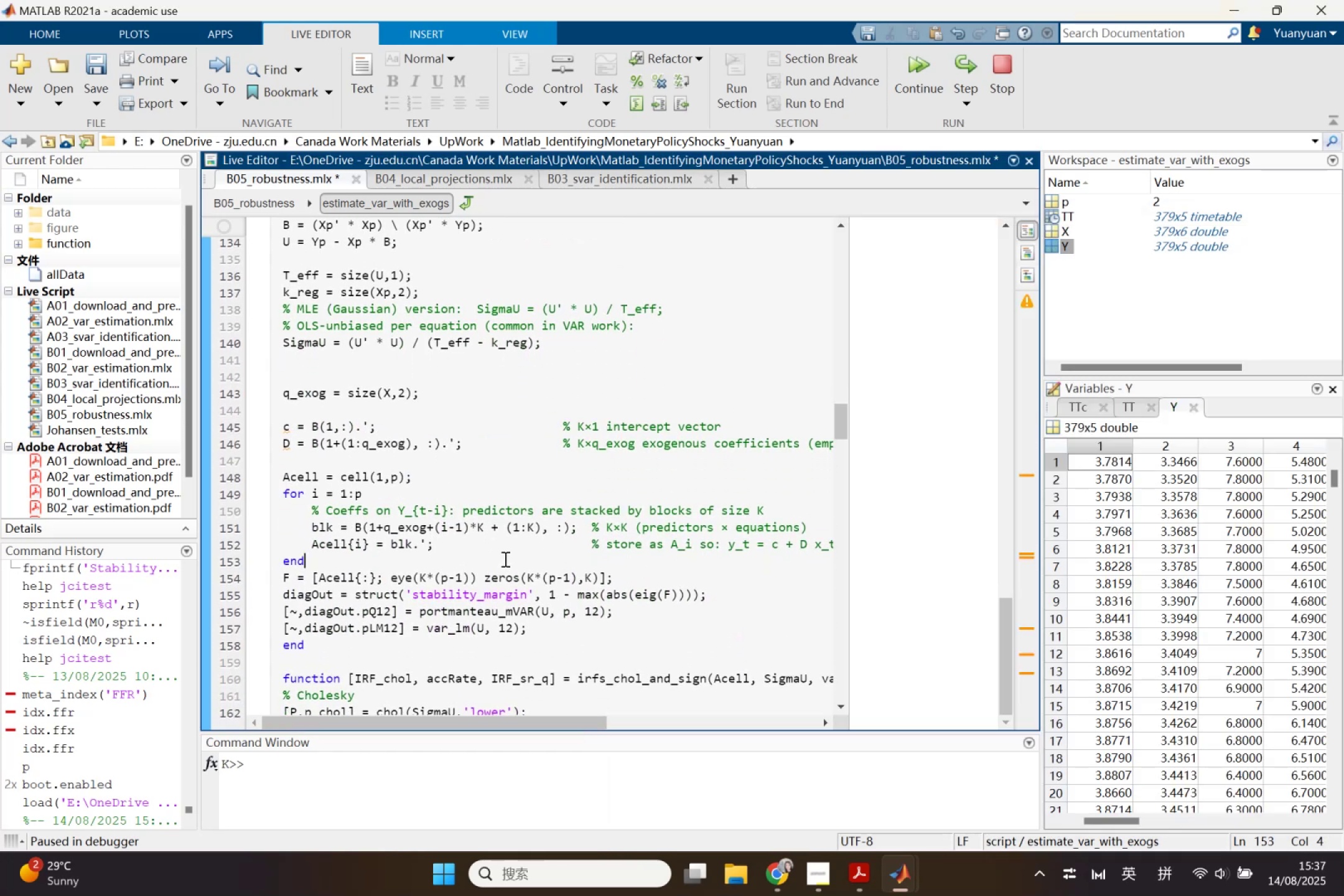 
key(Enter)
 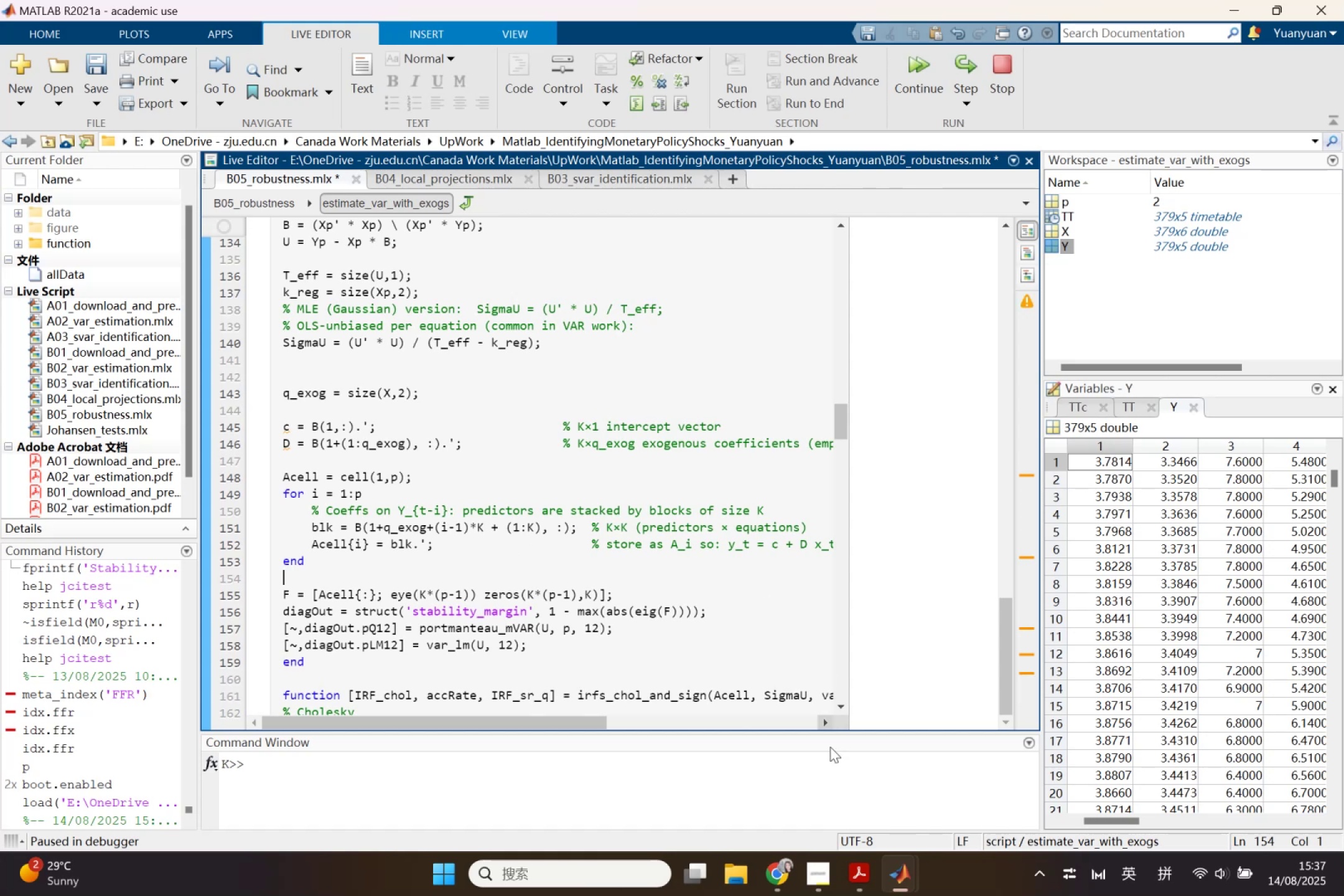 
left_click([892, 887])
 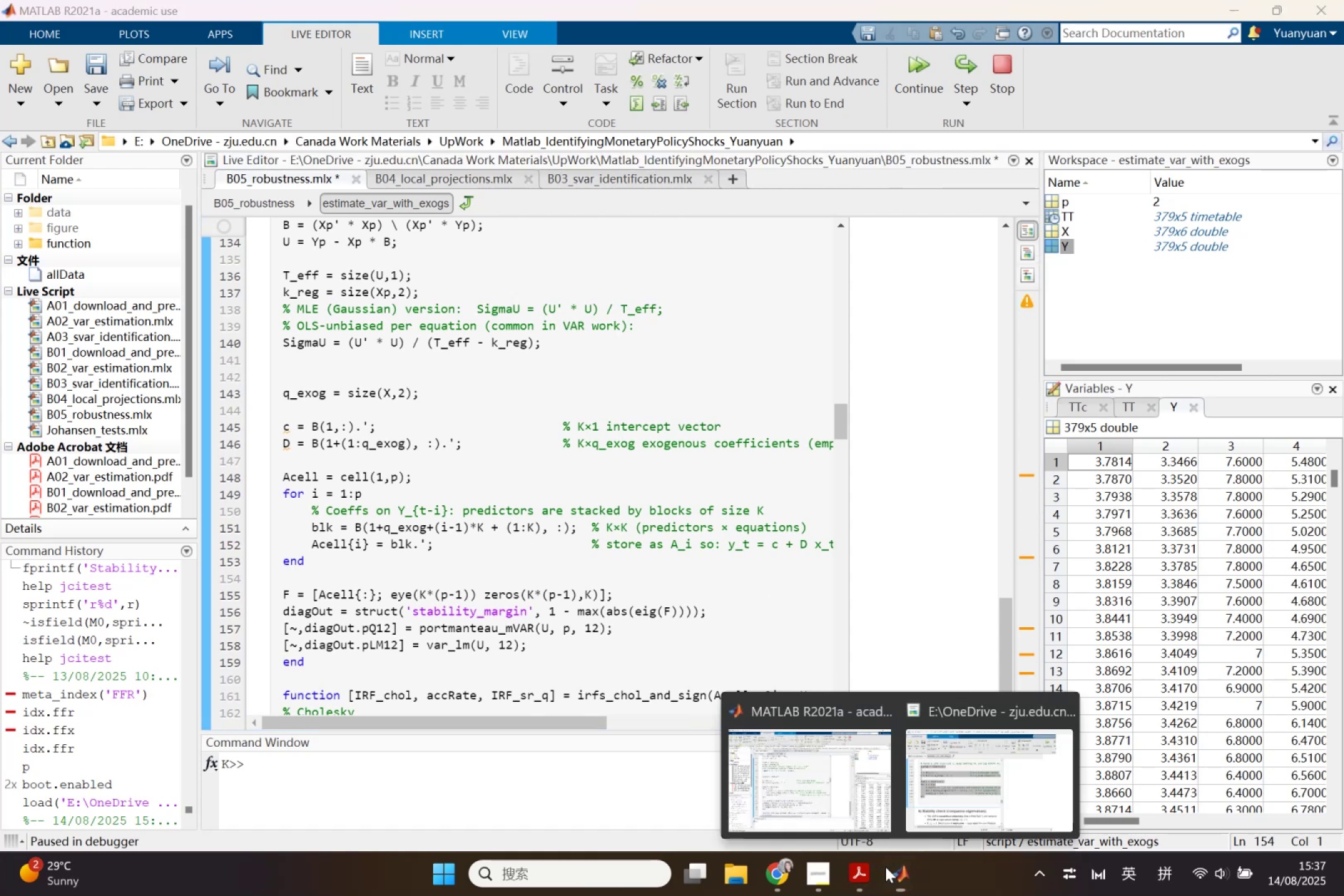 
mouse_move([875, 790])
 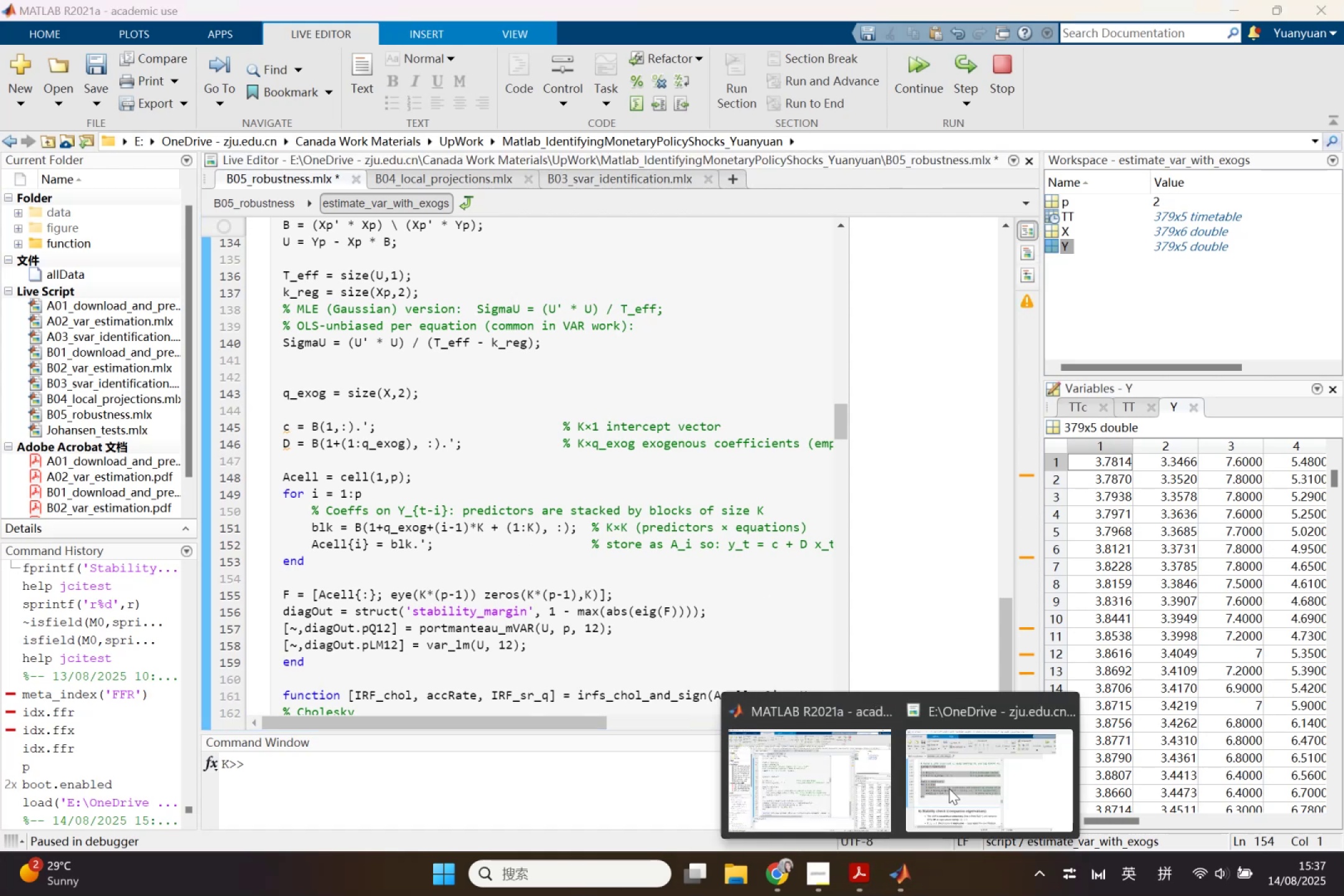 
left_click([949, 788])
 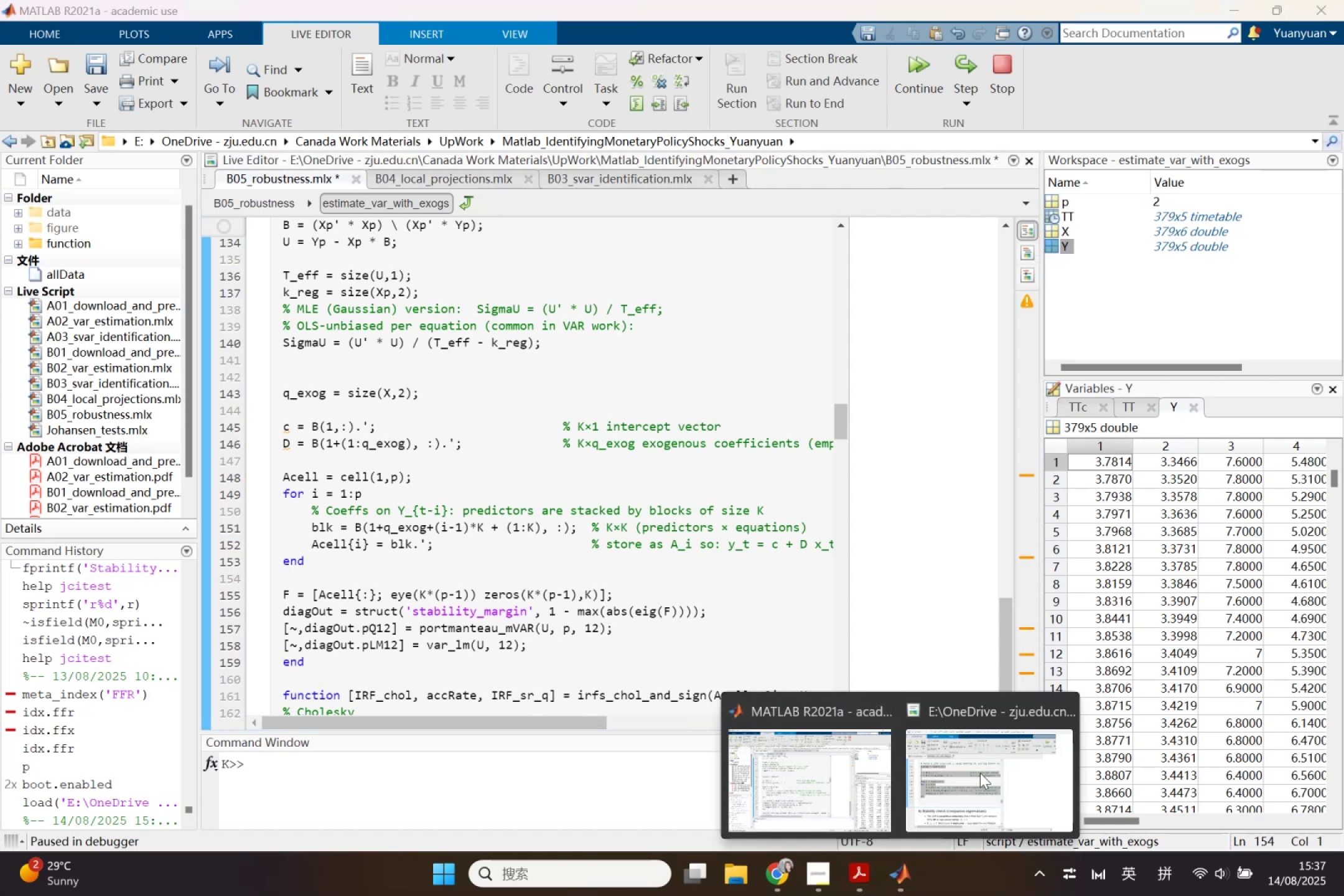 
left_click([980, 773])
 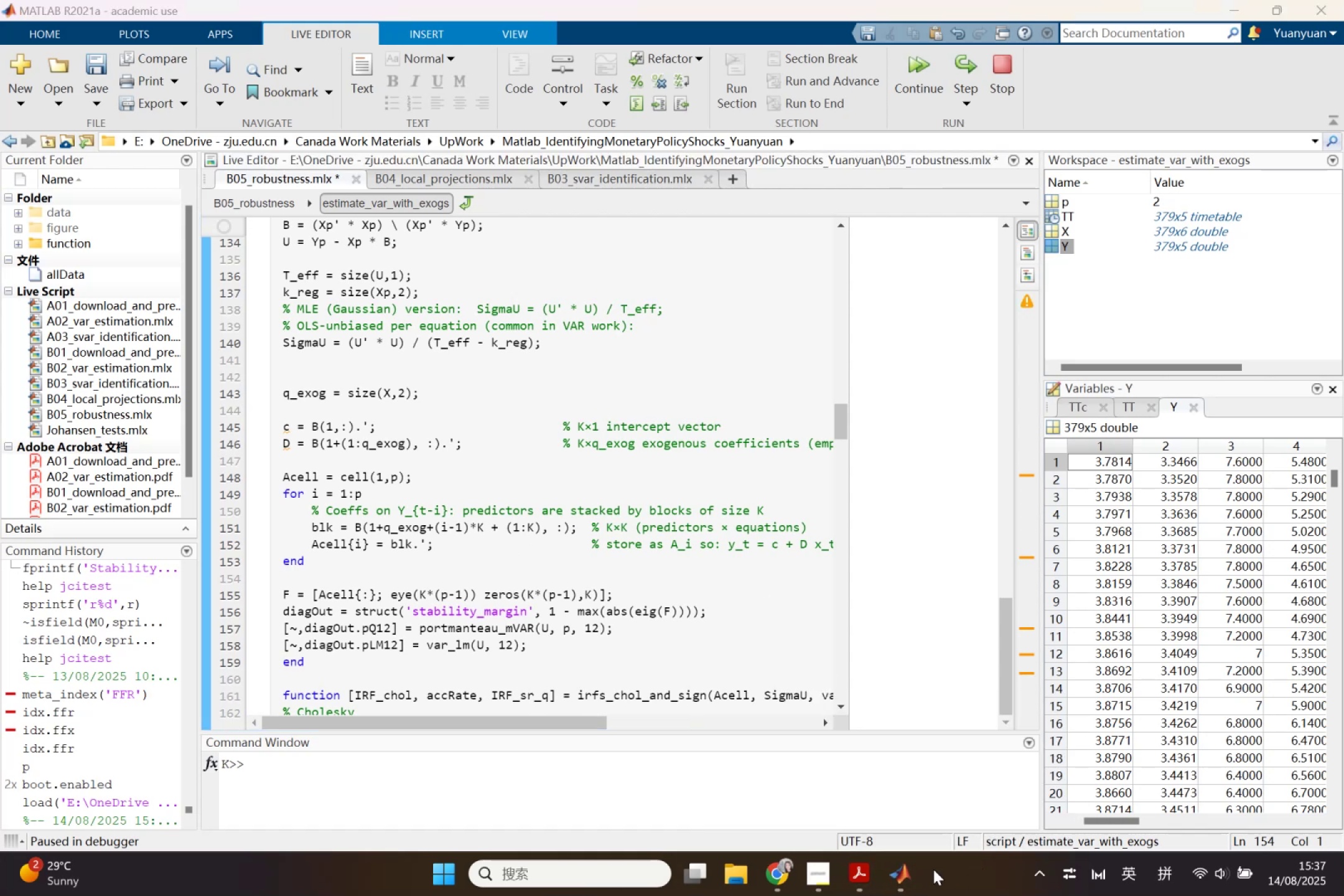 
left_click([907, 877])
 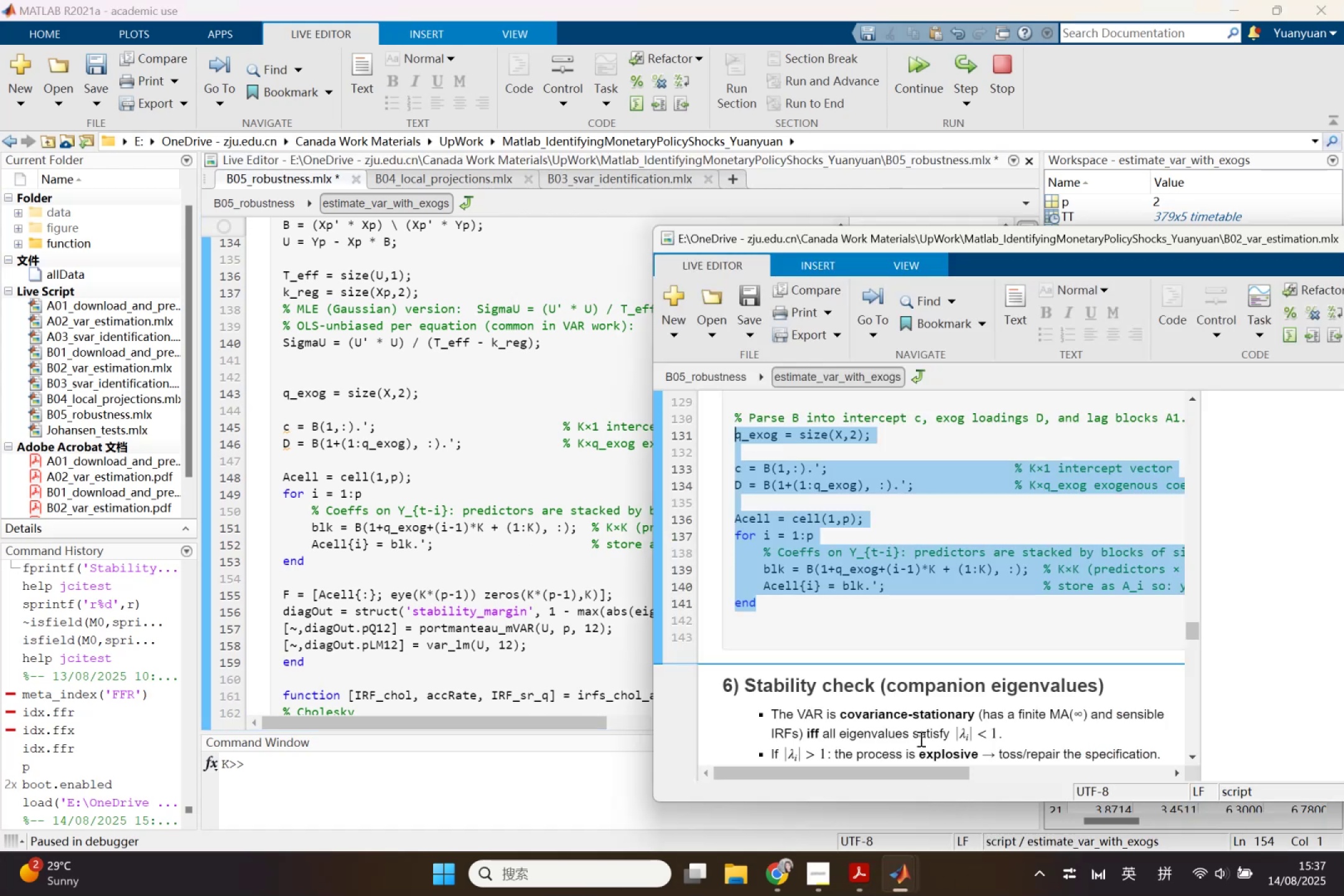 
scroll: coordinate [903, 676], scroll_direction: down, amount: 2.0
 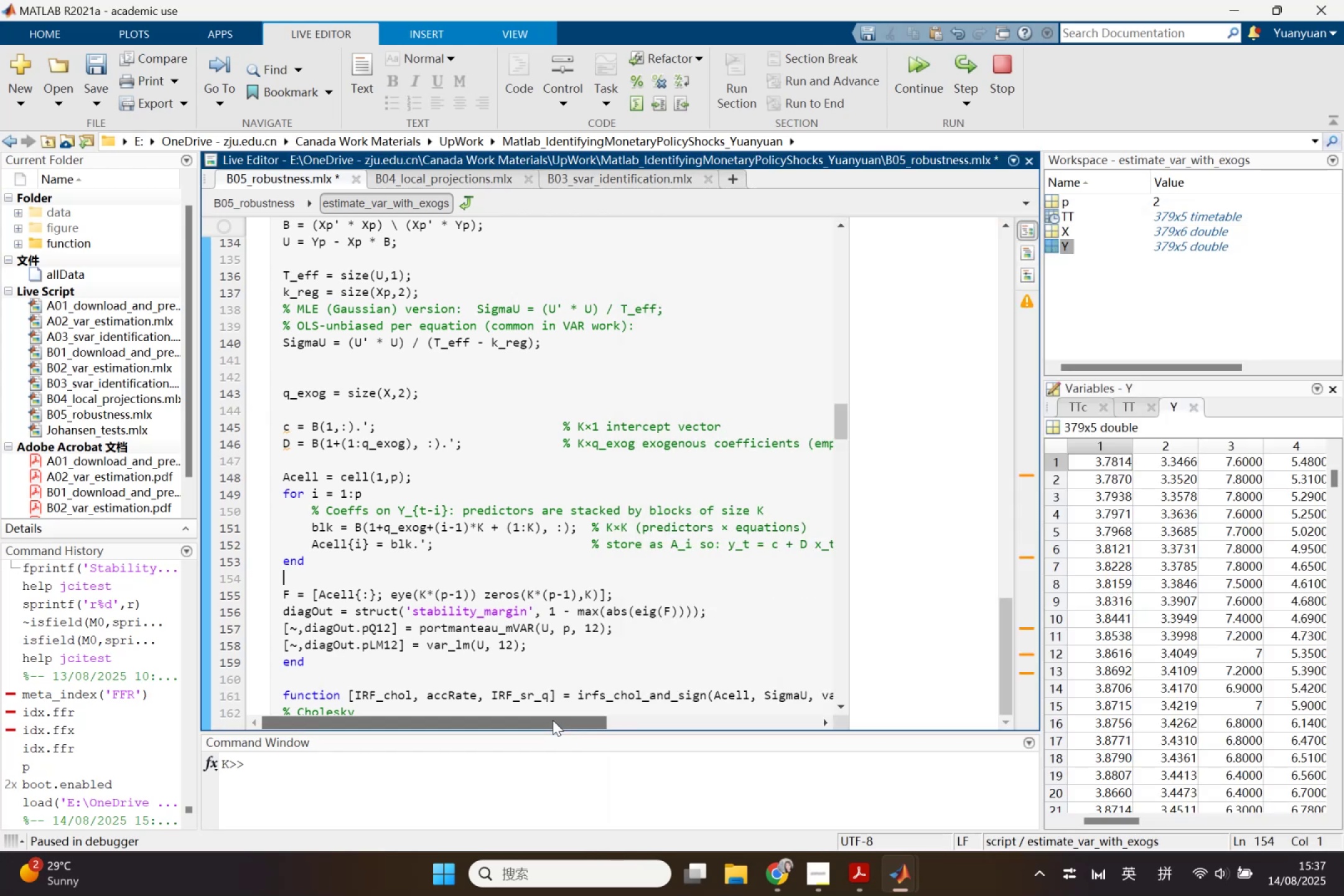 
wait(16.93)
 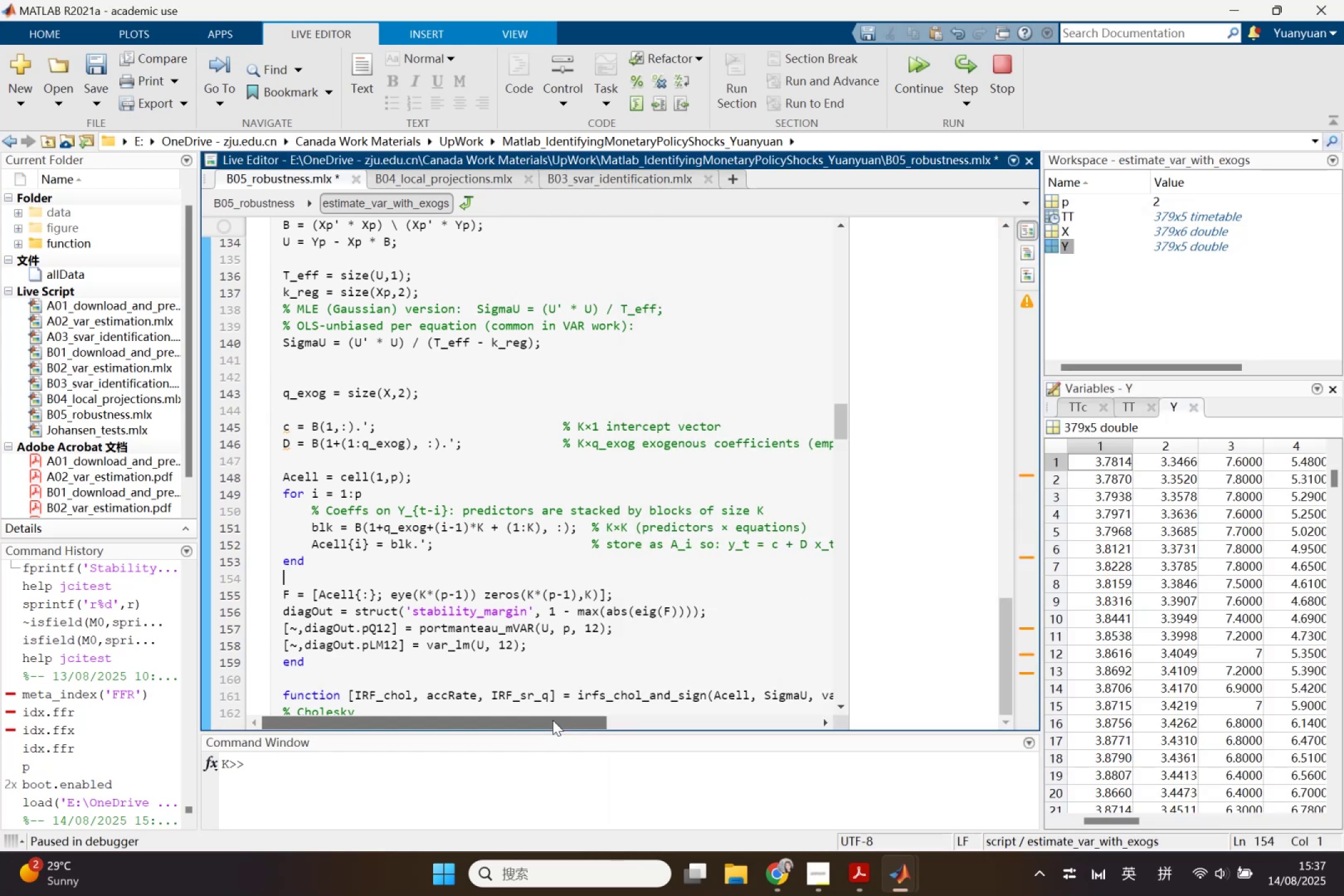 
left_click([957, 785])
 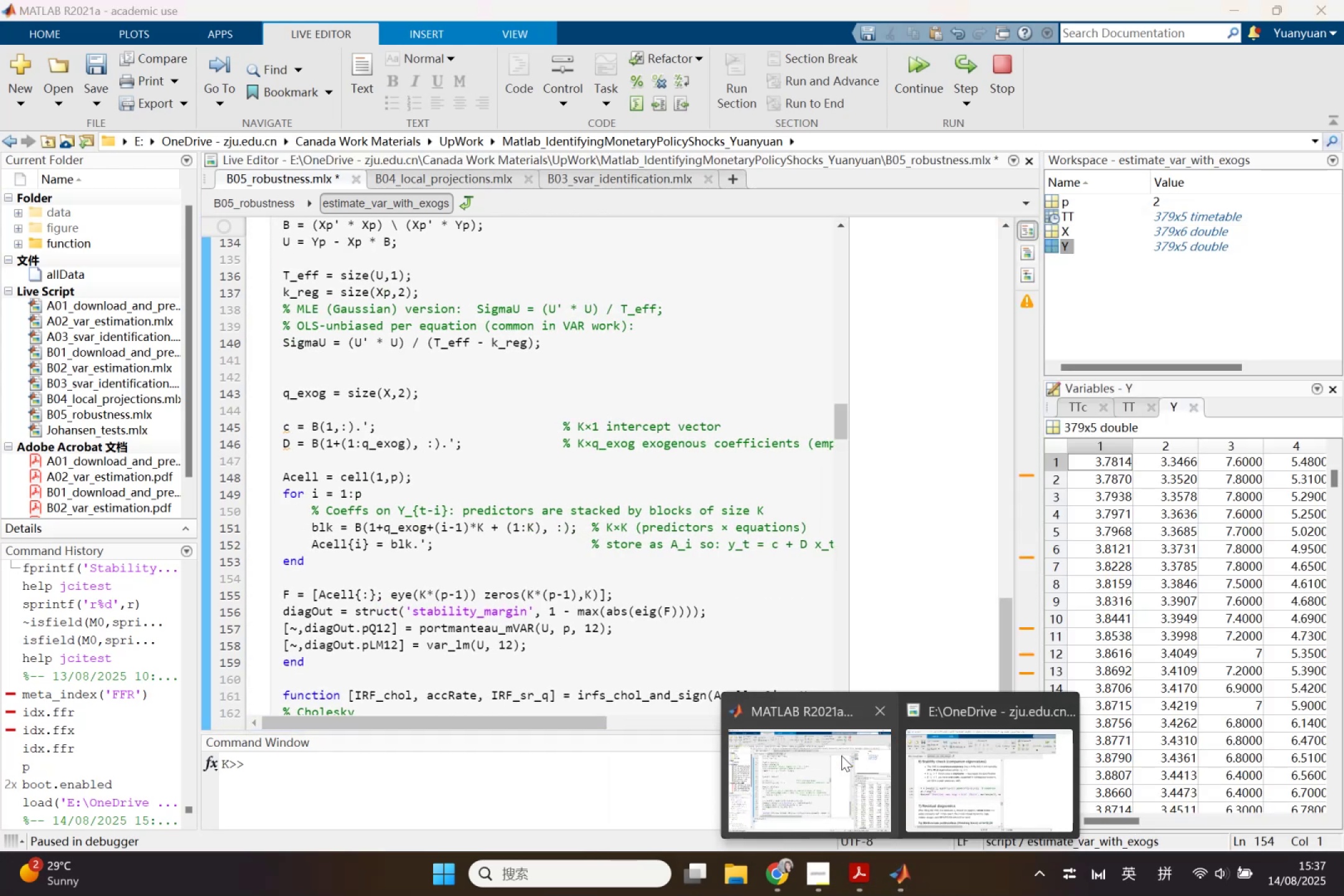 
left_click([841, 755])
 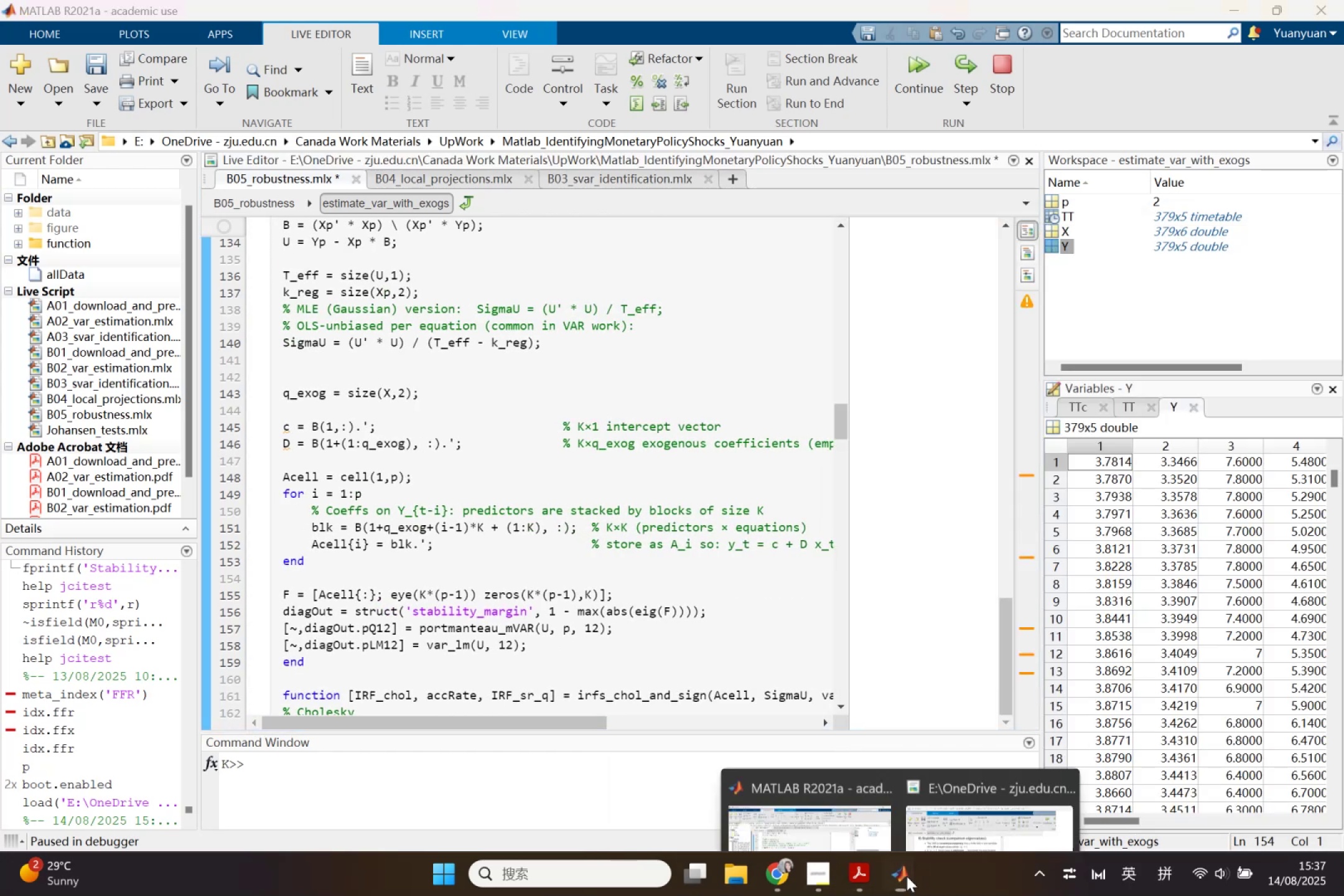 
double_click([971, 814])
 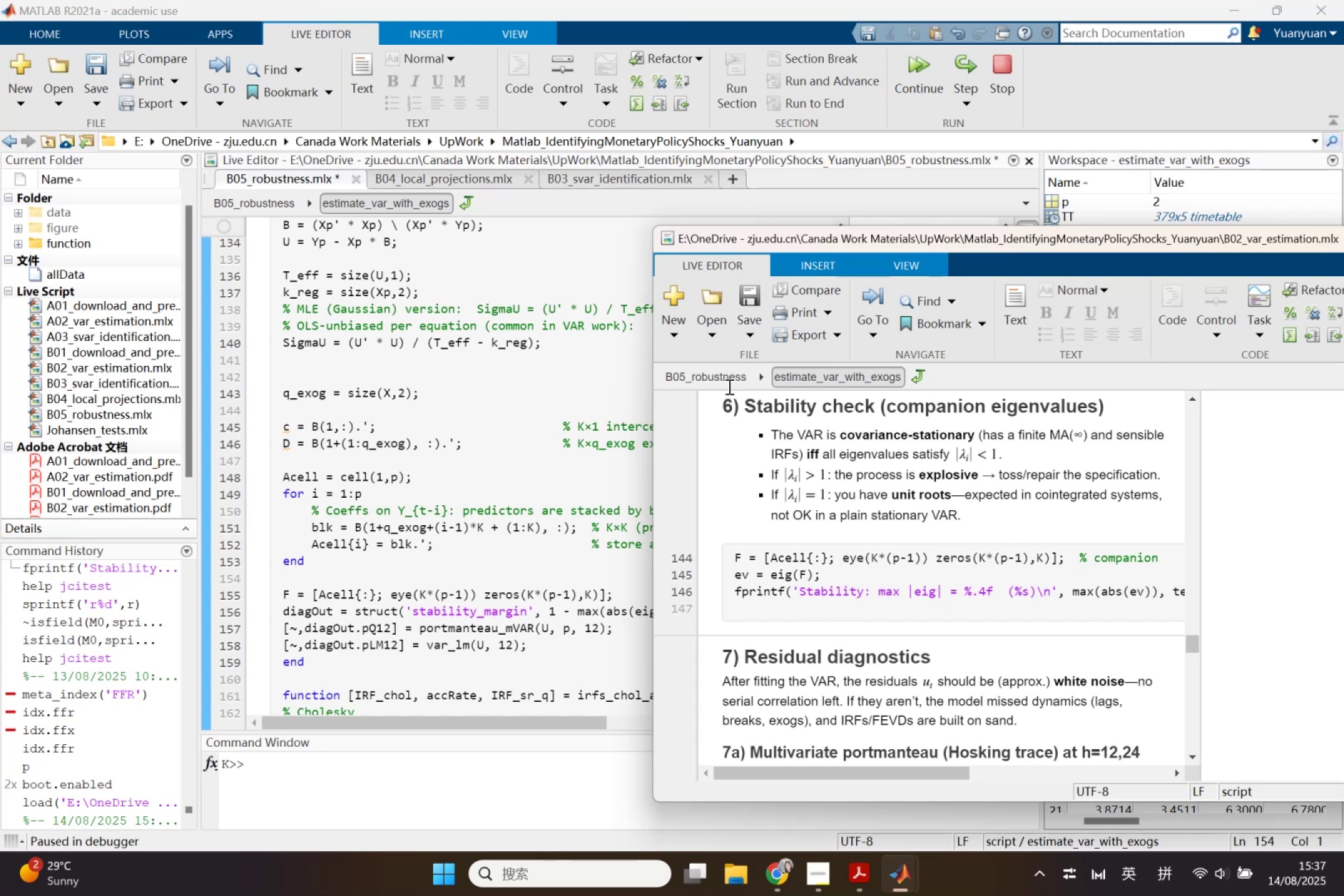 
mouse_move([905, 238])
 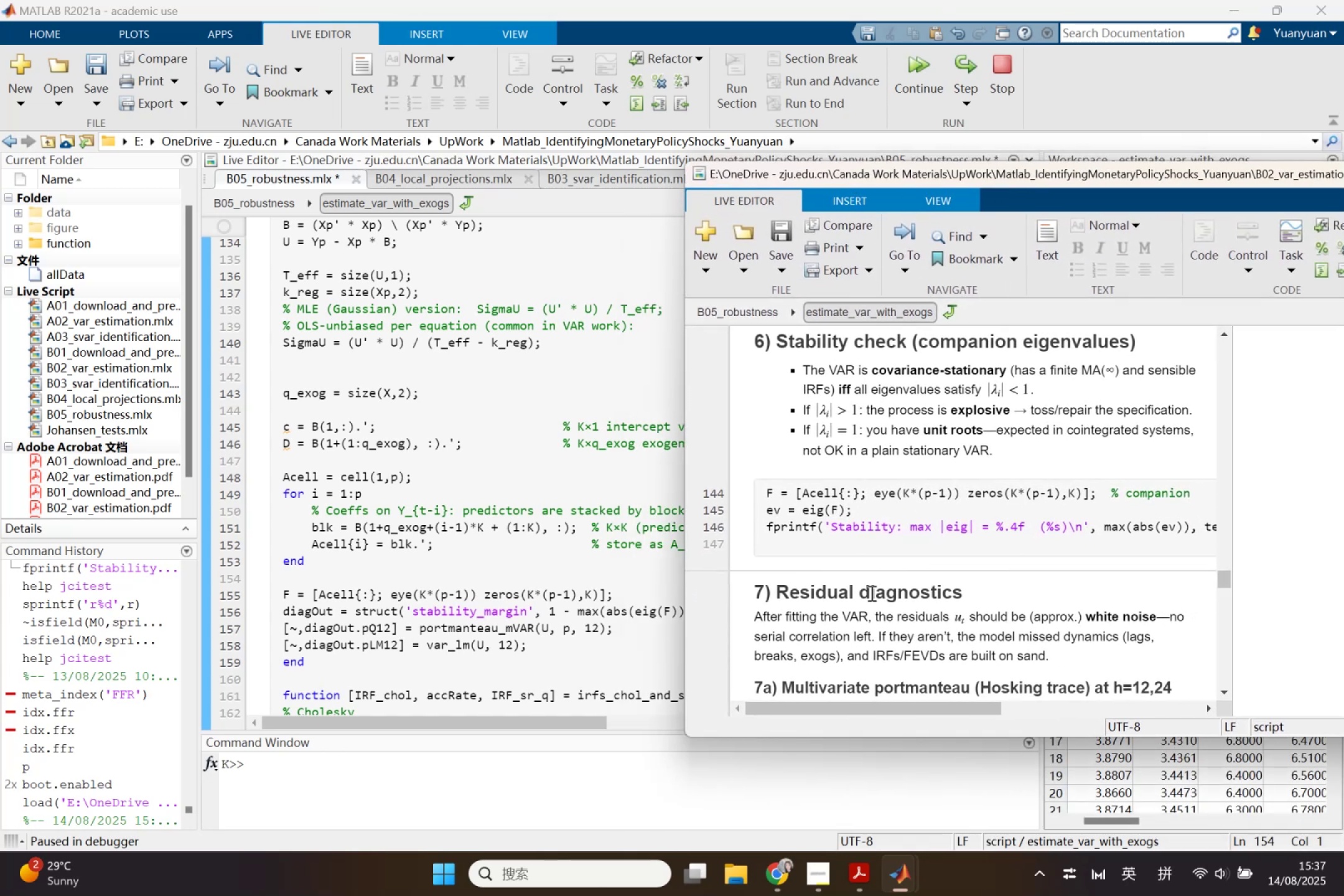 
scroll: coordinate [871, 594], scroll_direction: down, amount: 2.0
 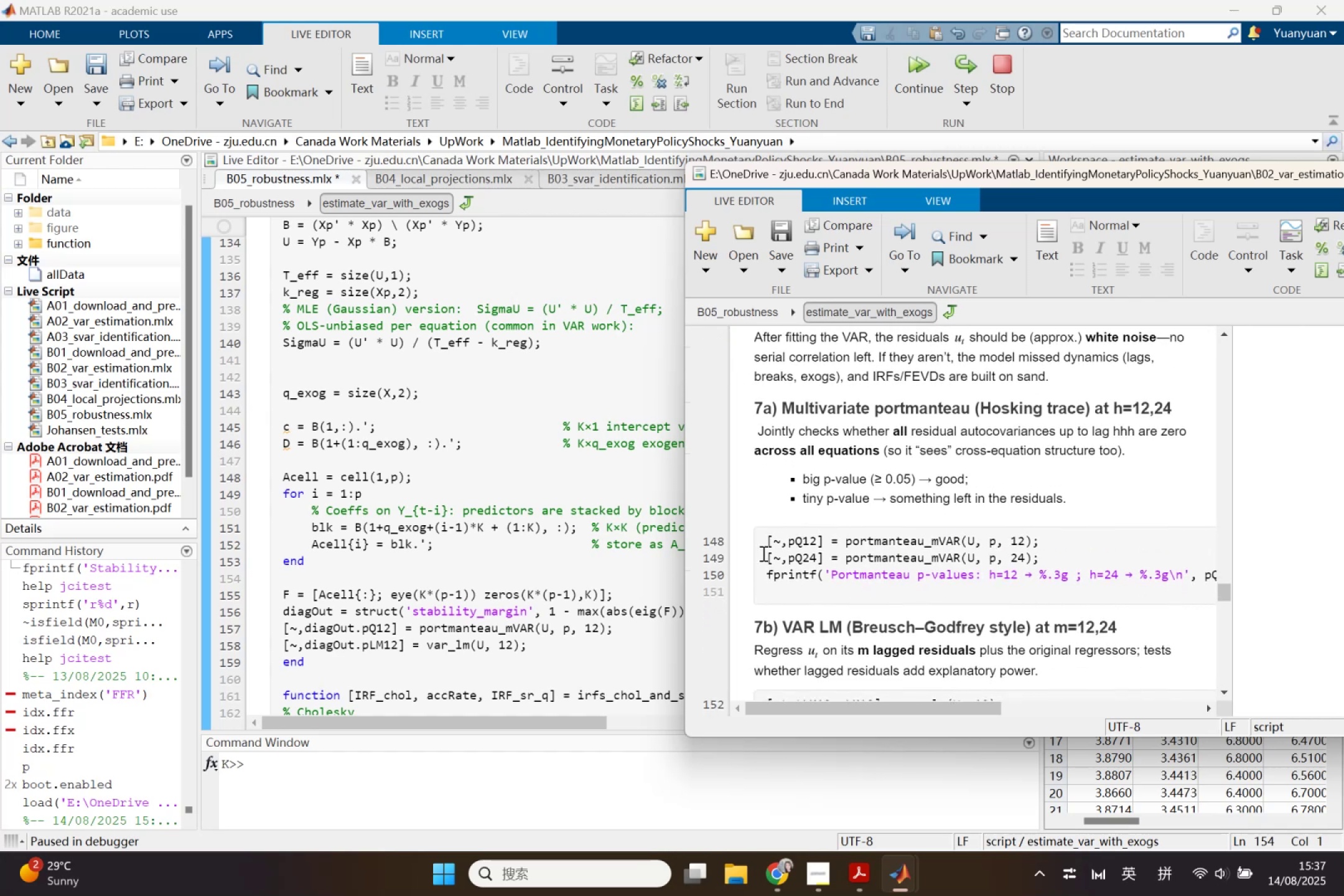 
wait(8.01)
 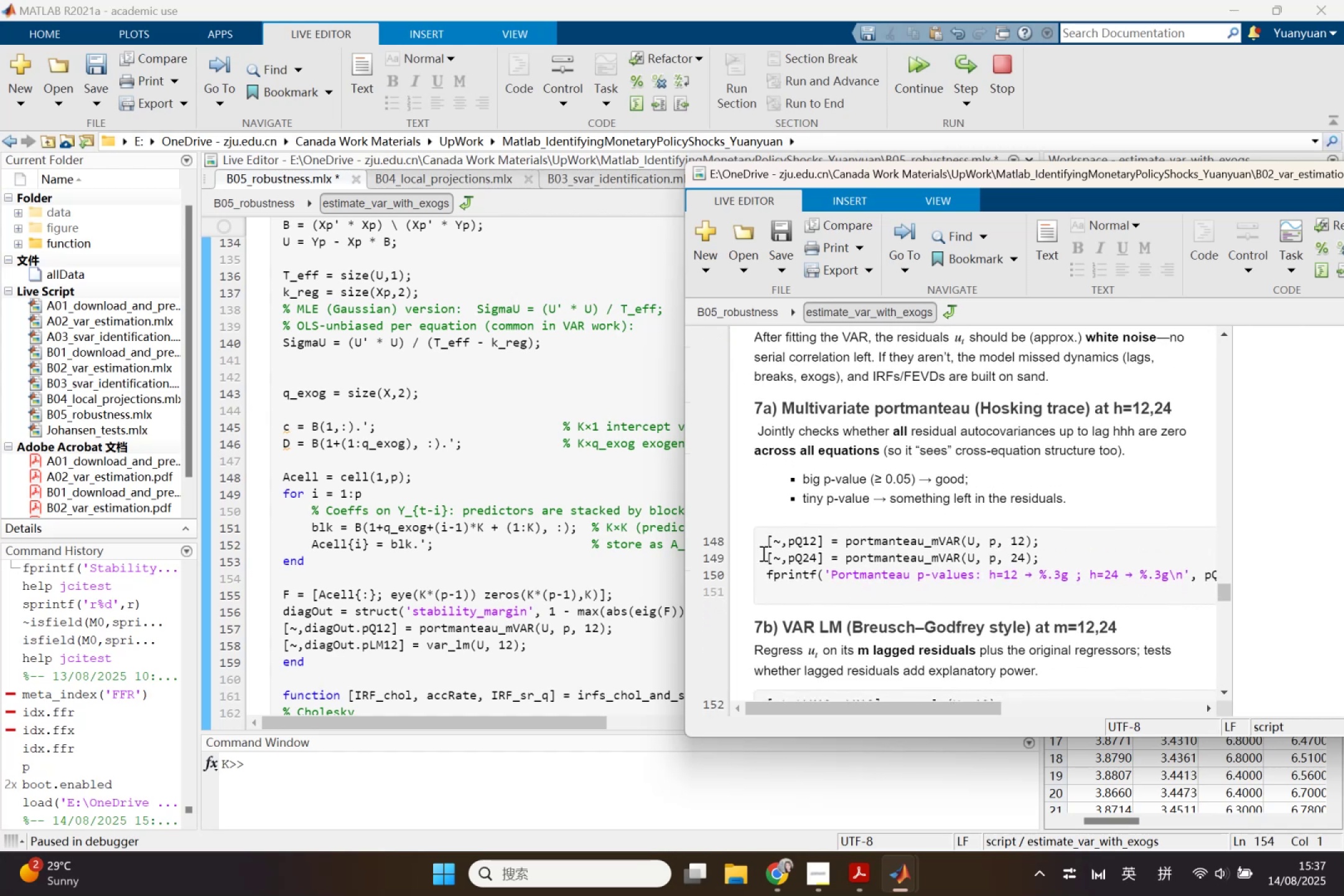 
scroll: coordinate [1020, 589], scroll_direction: down, amount: 2.0
 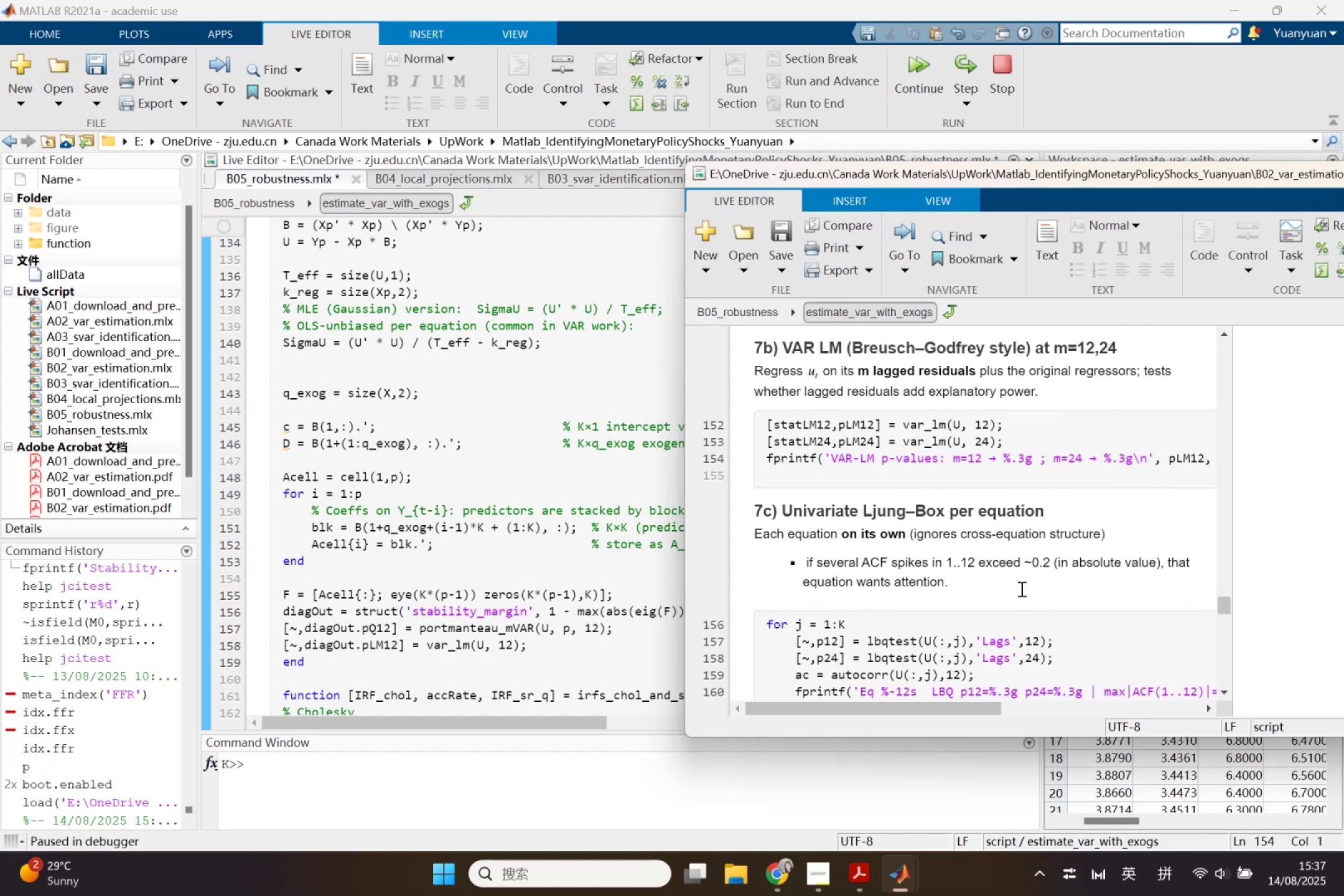 
wait(5.04)
 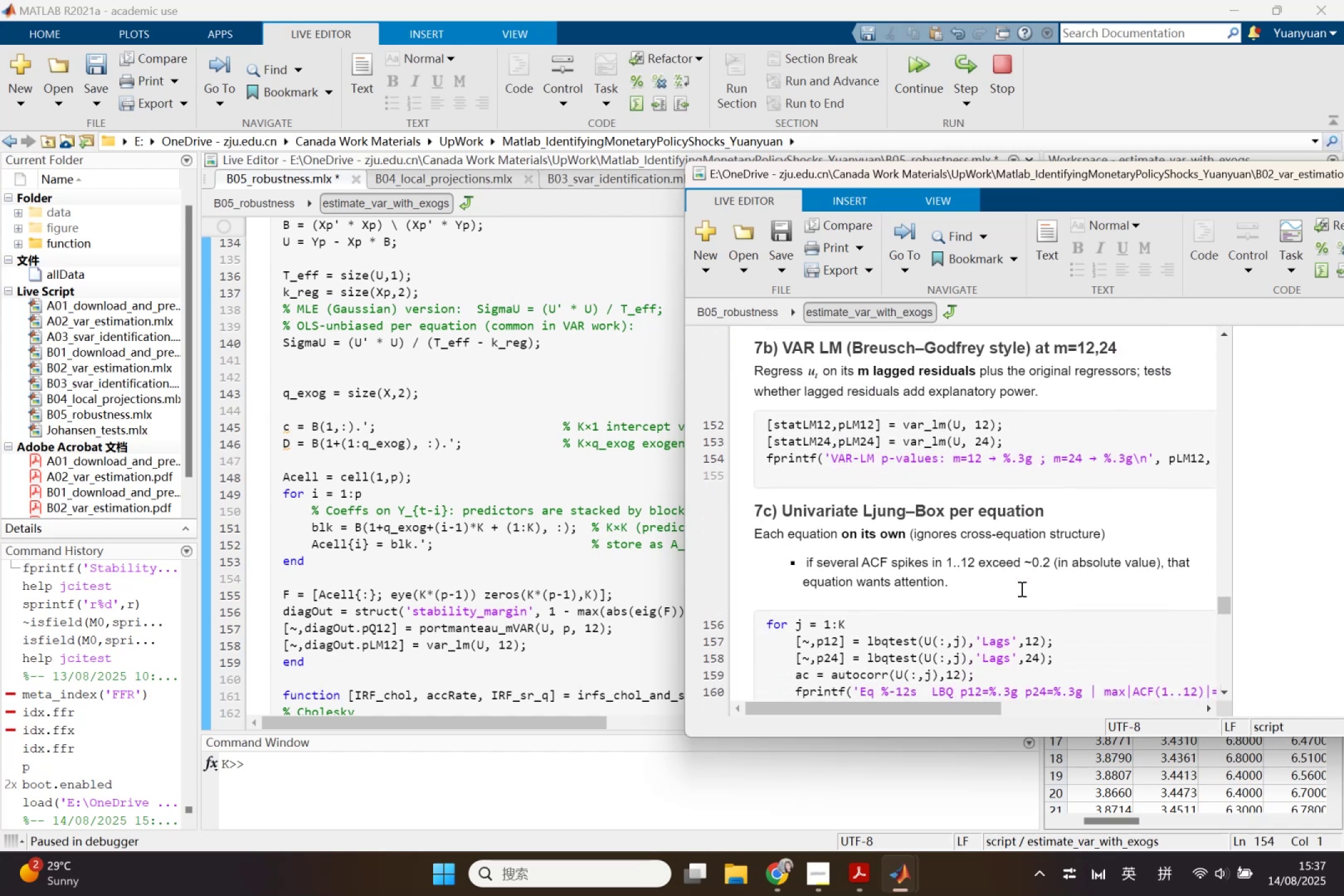 
scroll: coordinate [1020, 589], scroll_direction: down, amount: 1.0
 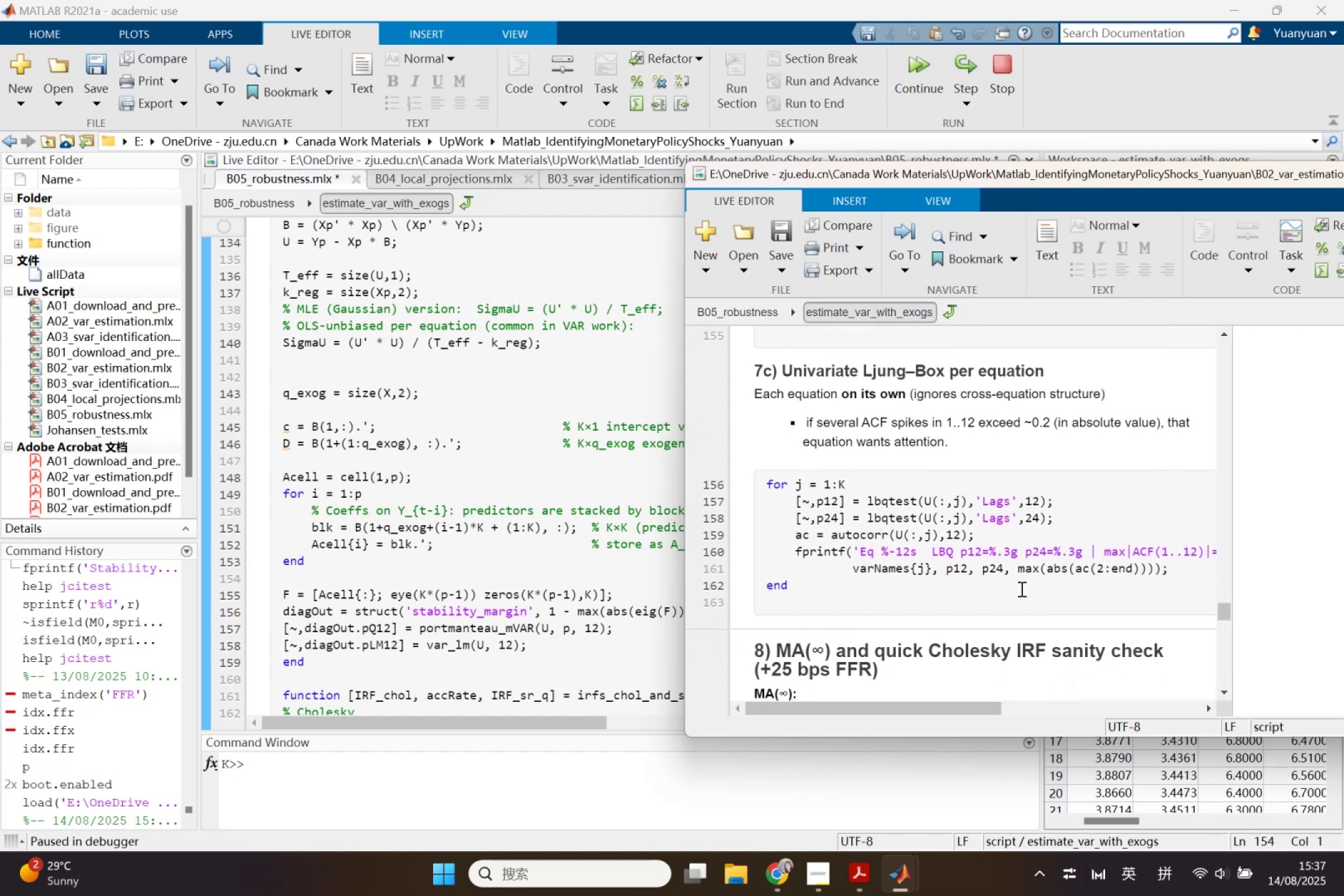 
scroll: coordinate [1020, 589], scroll_direction: up, amount: 1.0
 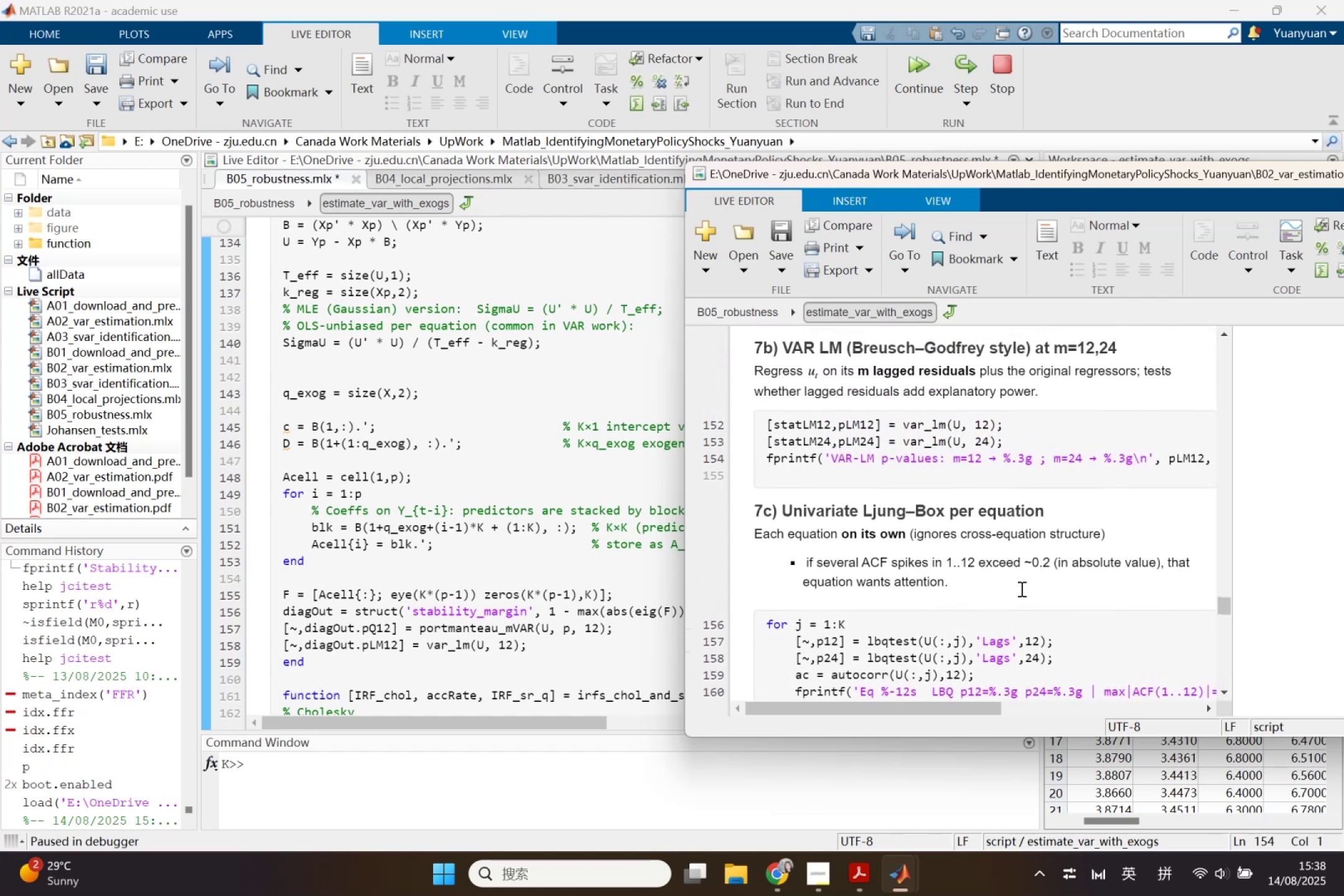 
wait(5.34)
 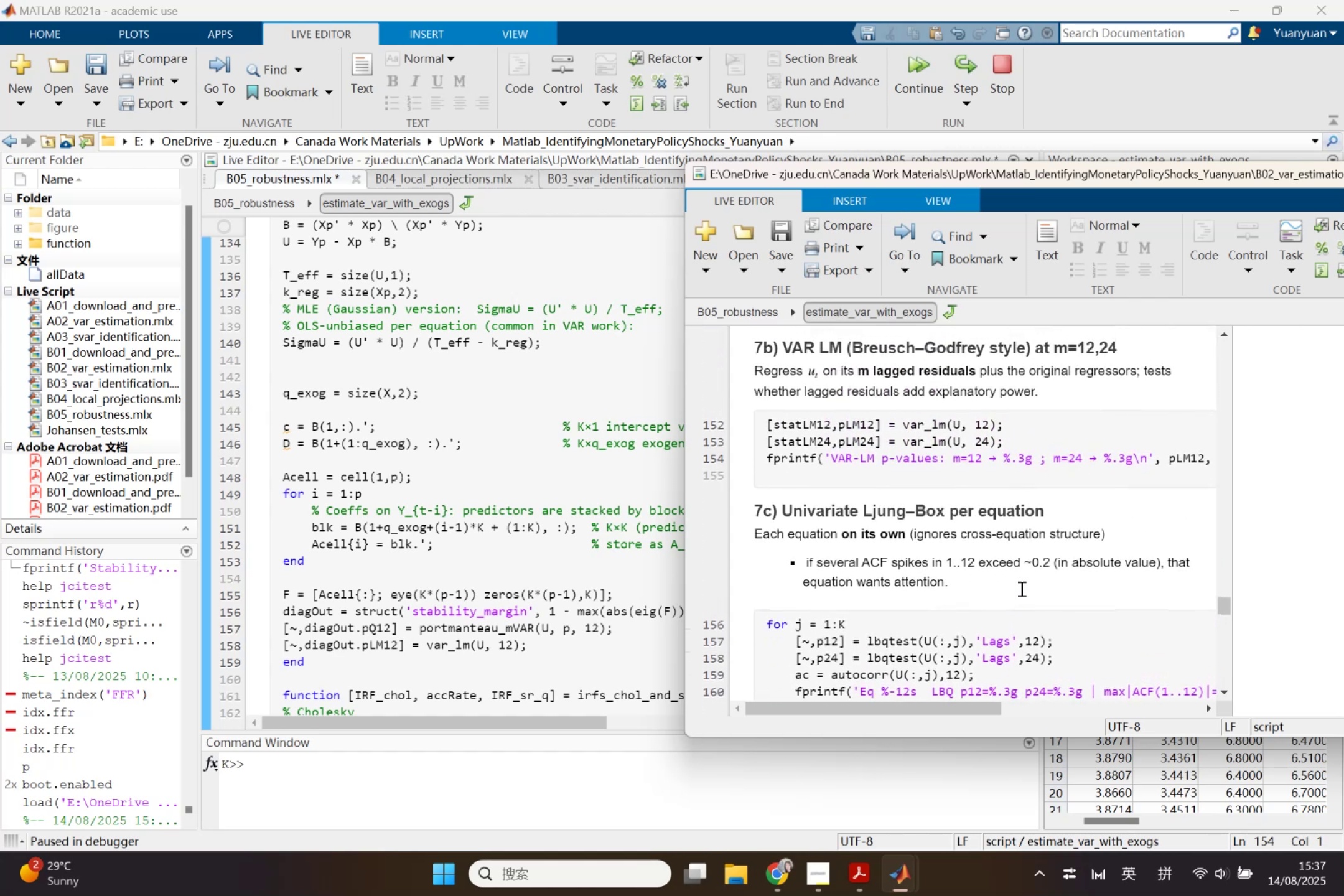 
left_click([493, 671])
 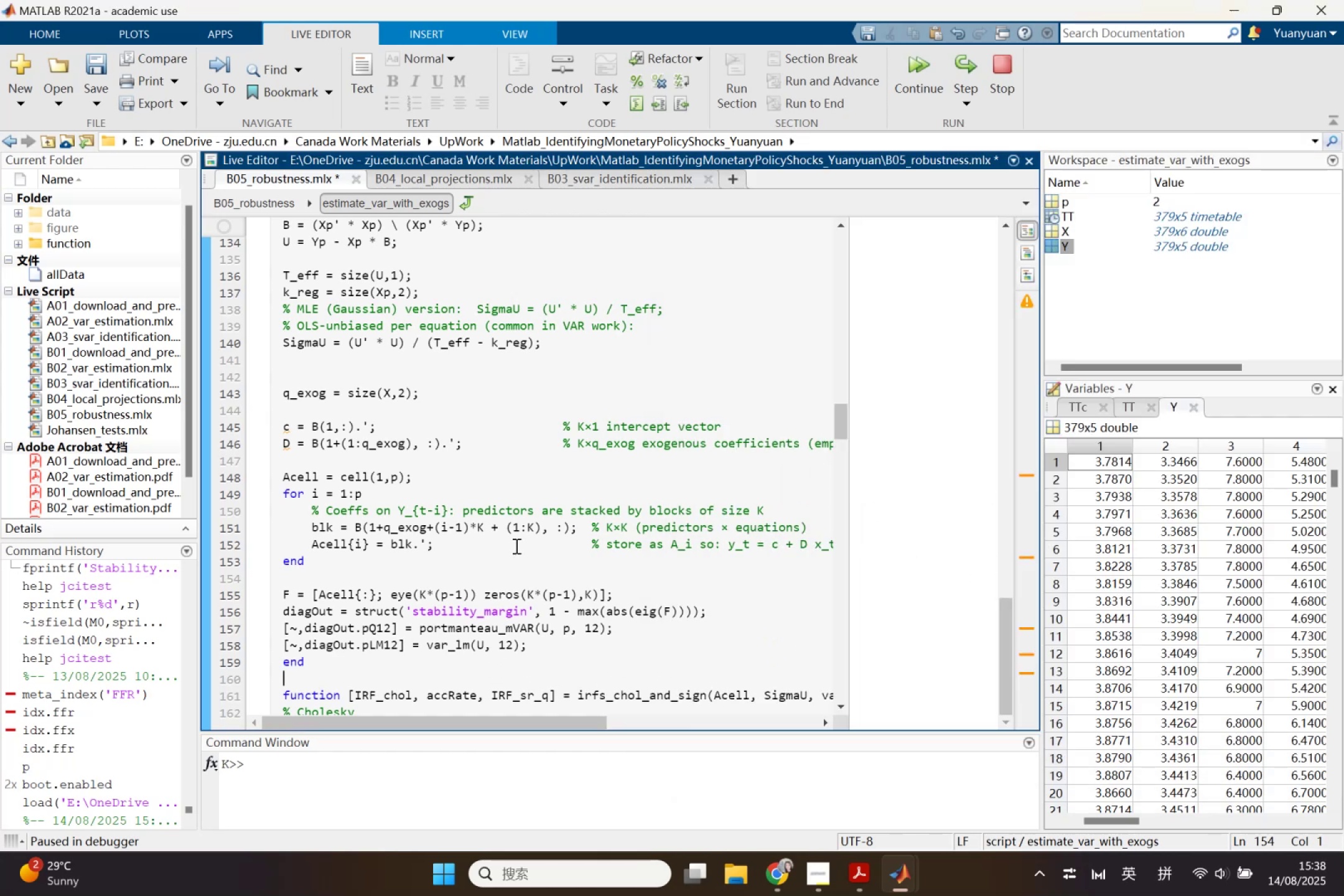 
scroll: coordinate [516, 545], scroll_direction: up, amount: 2.0
 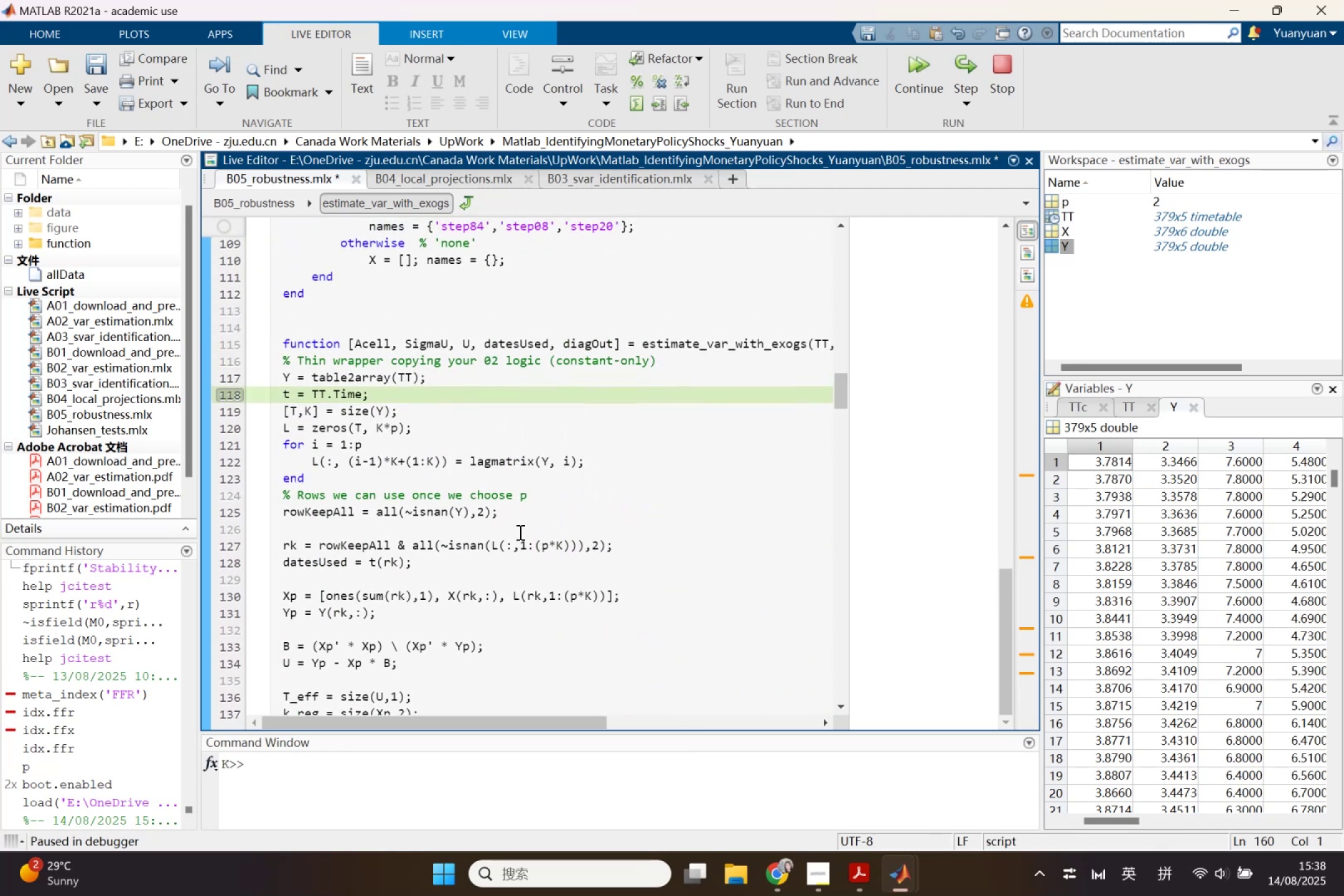 
left_click([525, 512])
 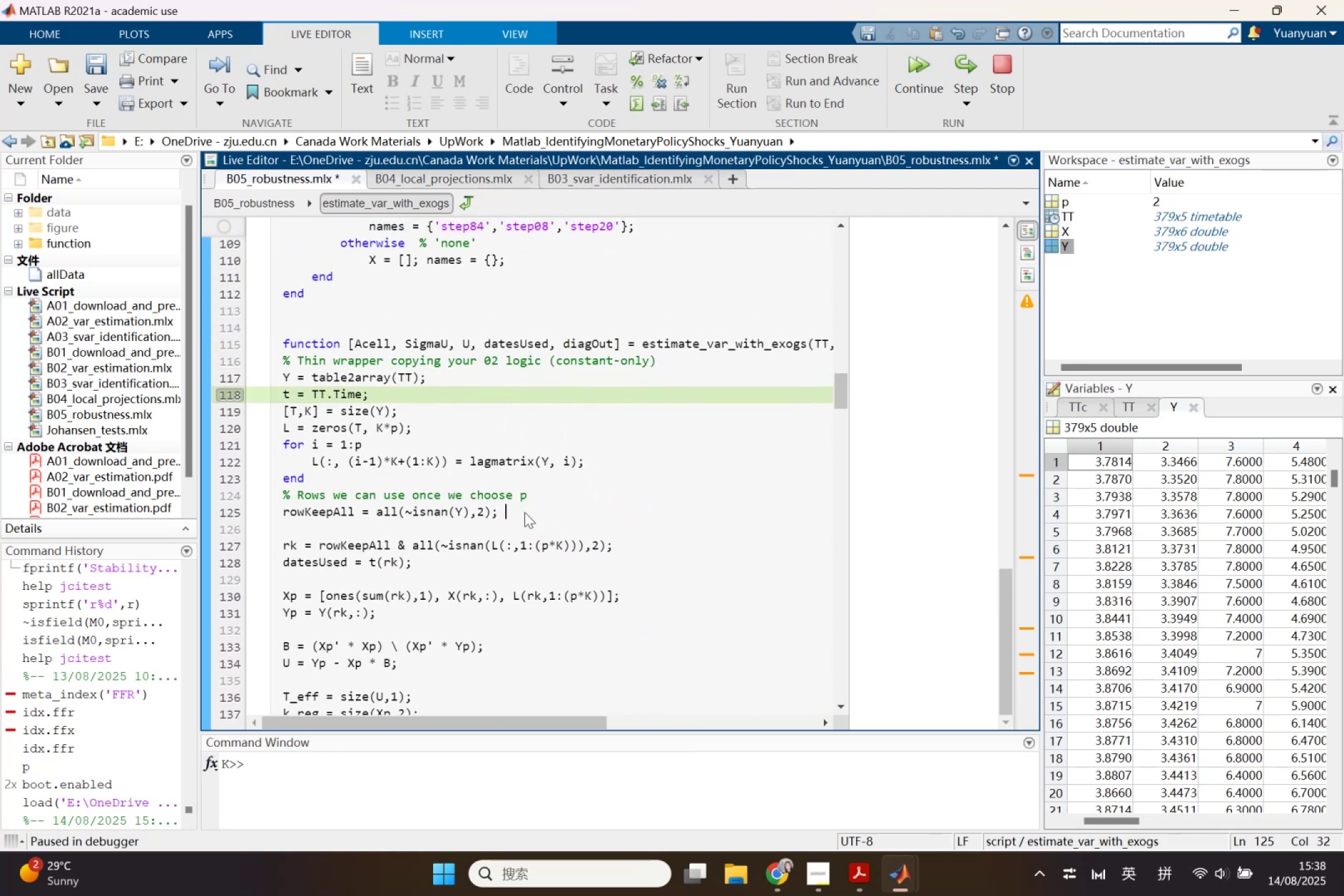 
key(Control+ControlLeft)
 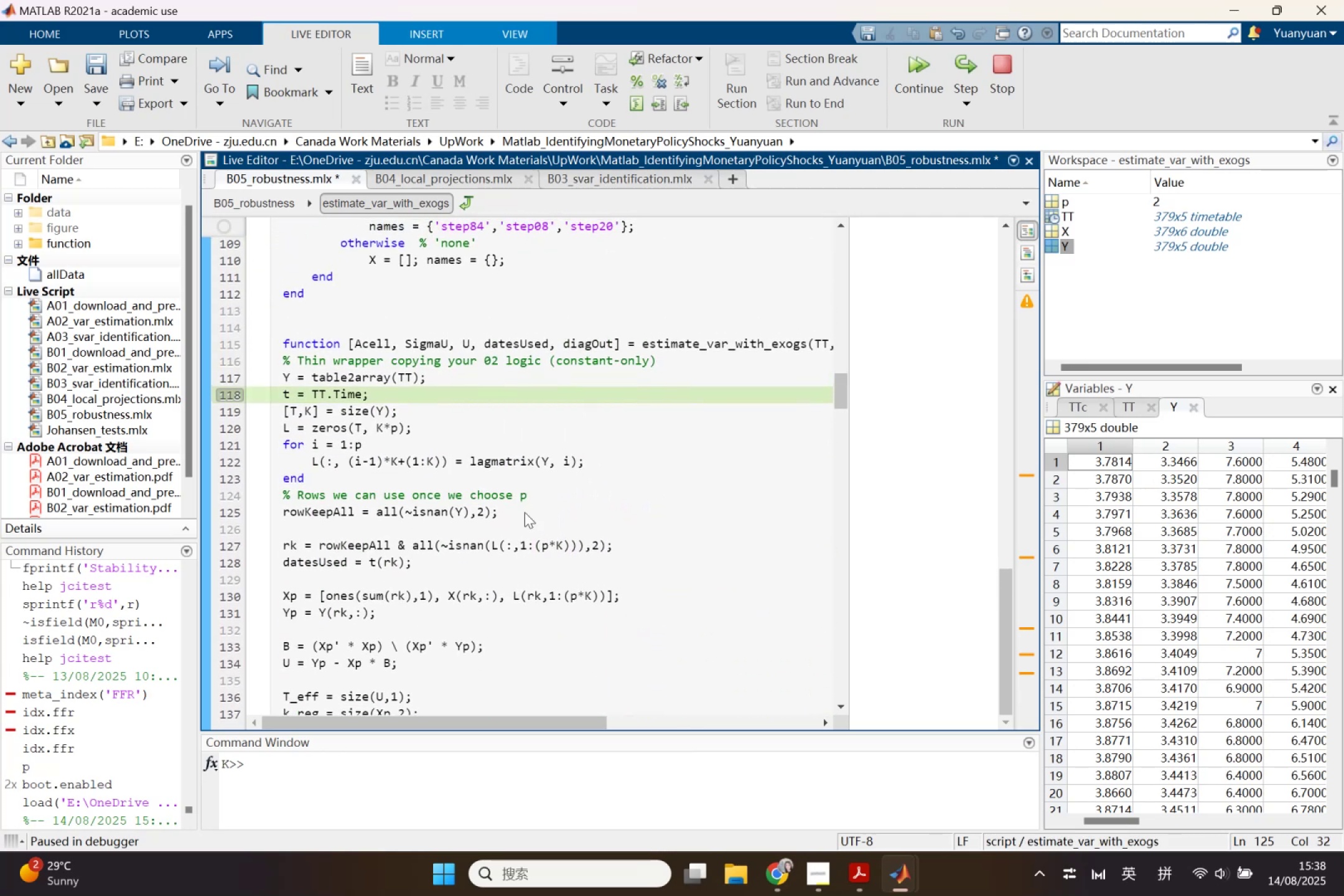 
key(Control+S)
 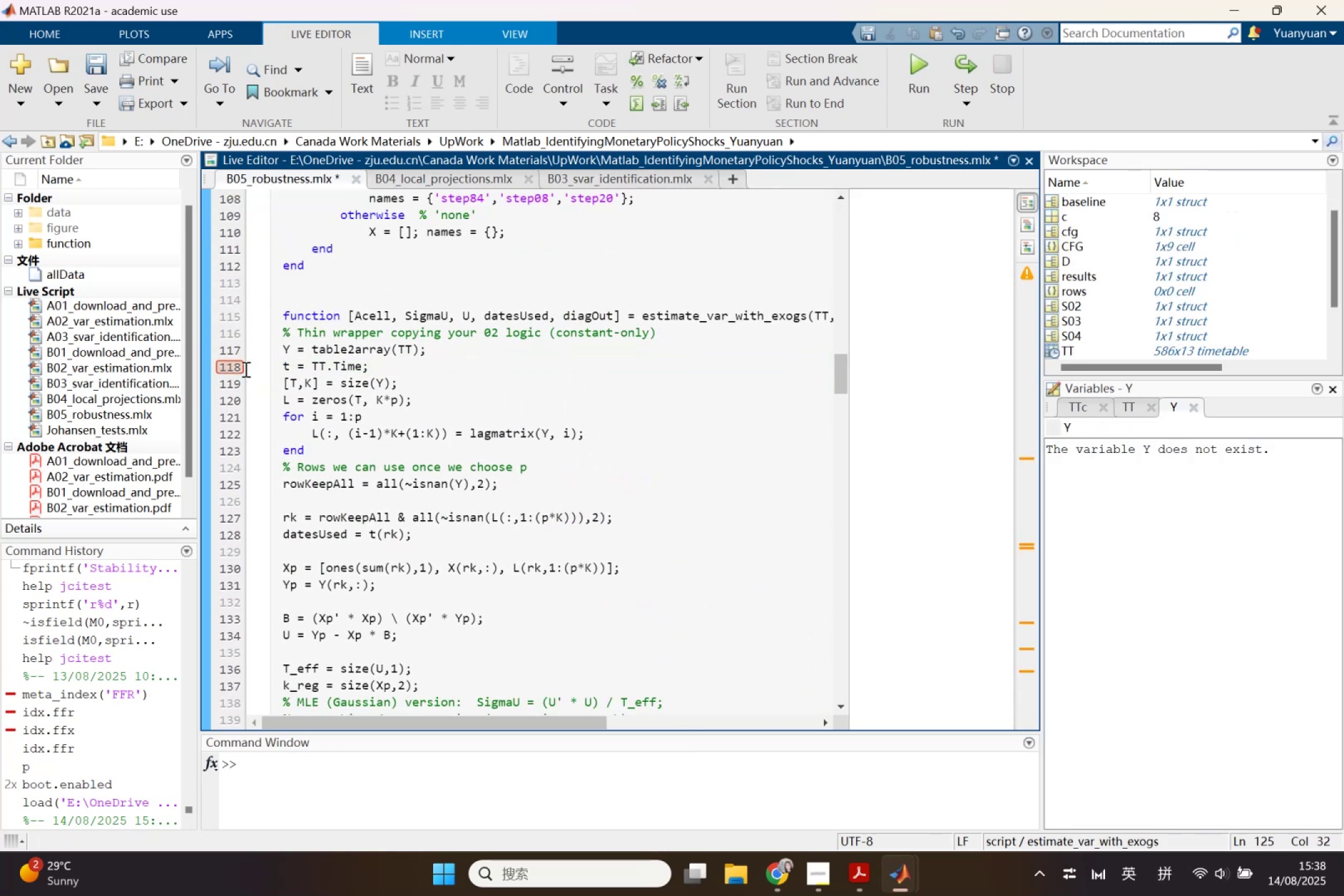 
double_click([426, 403])
 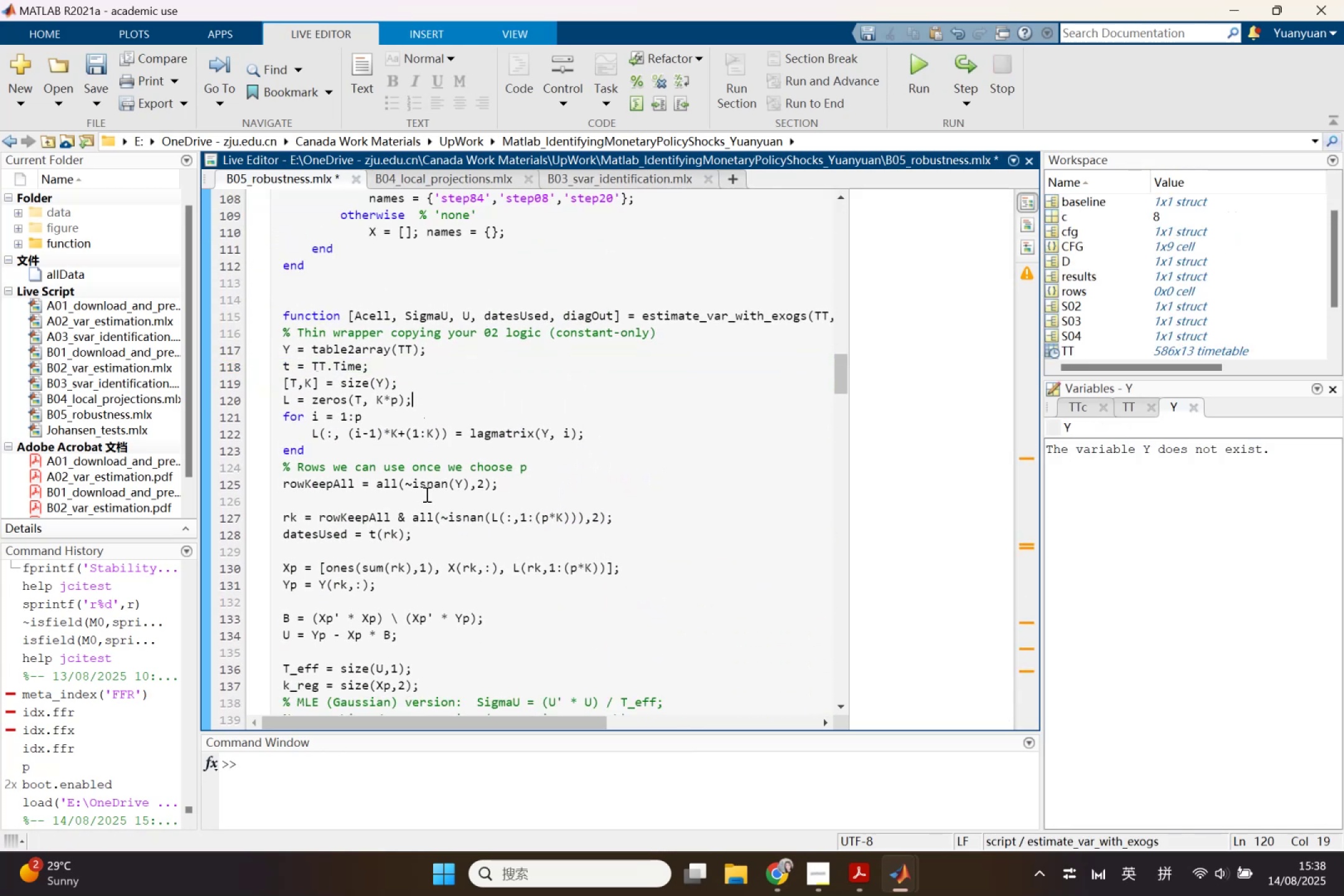 
scroll: coordinate [446, 570], scroll_direction: down, amount: 2.0
 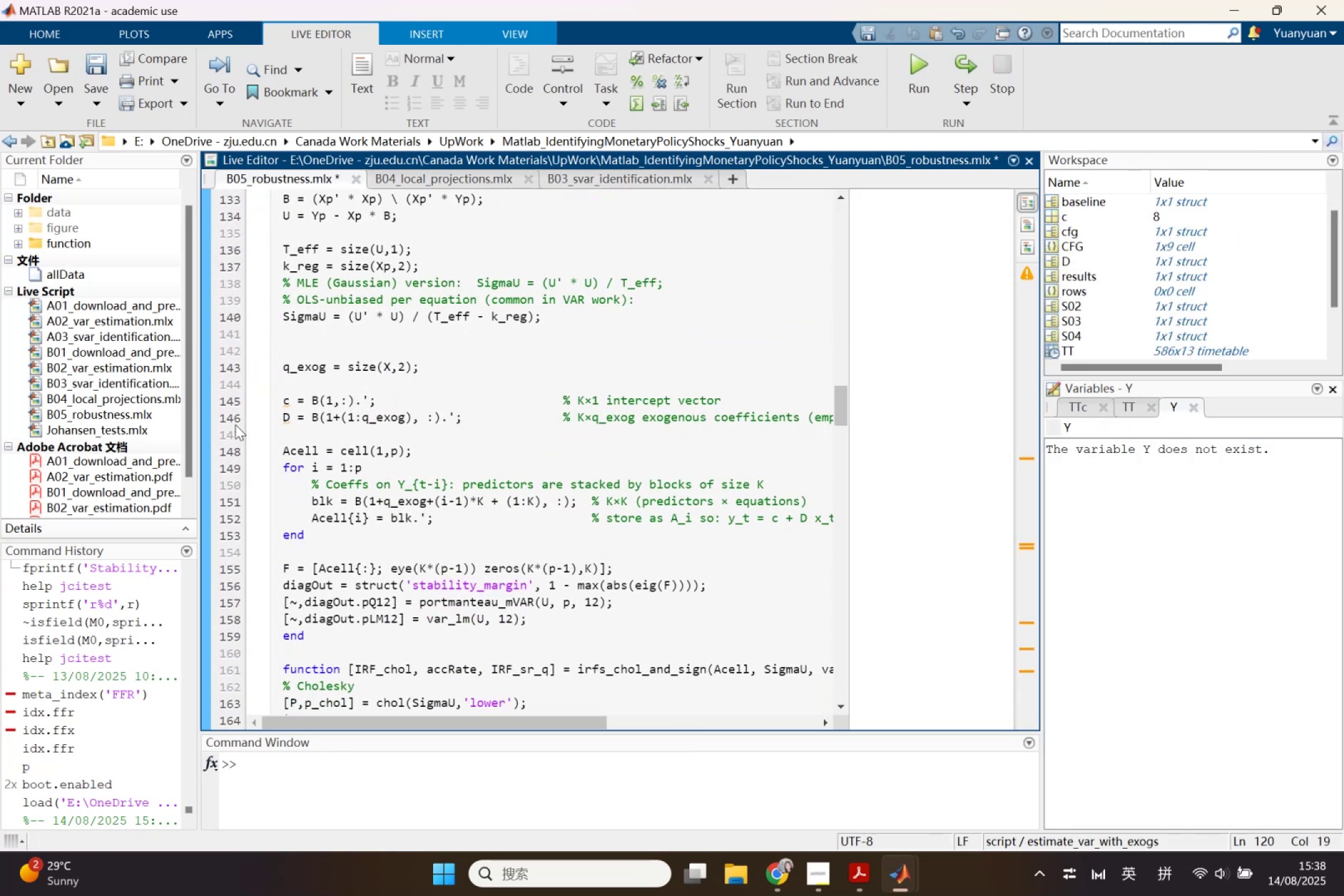 
left_click([285, 403])
 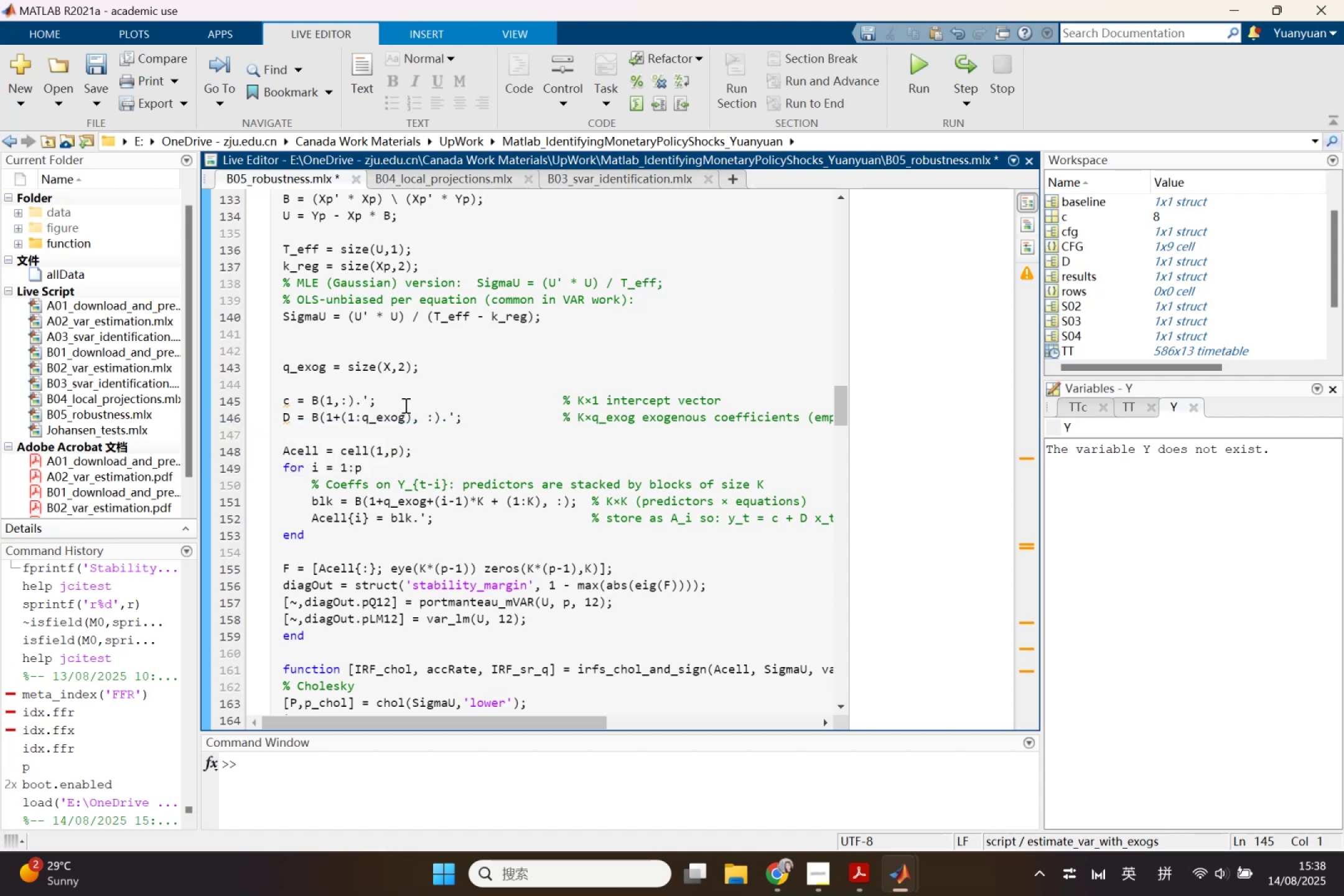 
left_click([407, 415])
 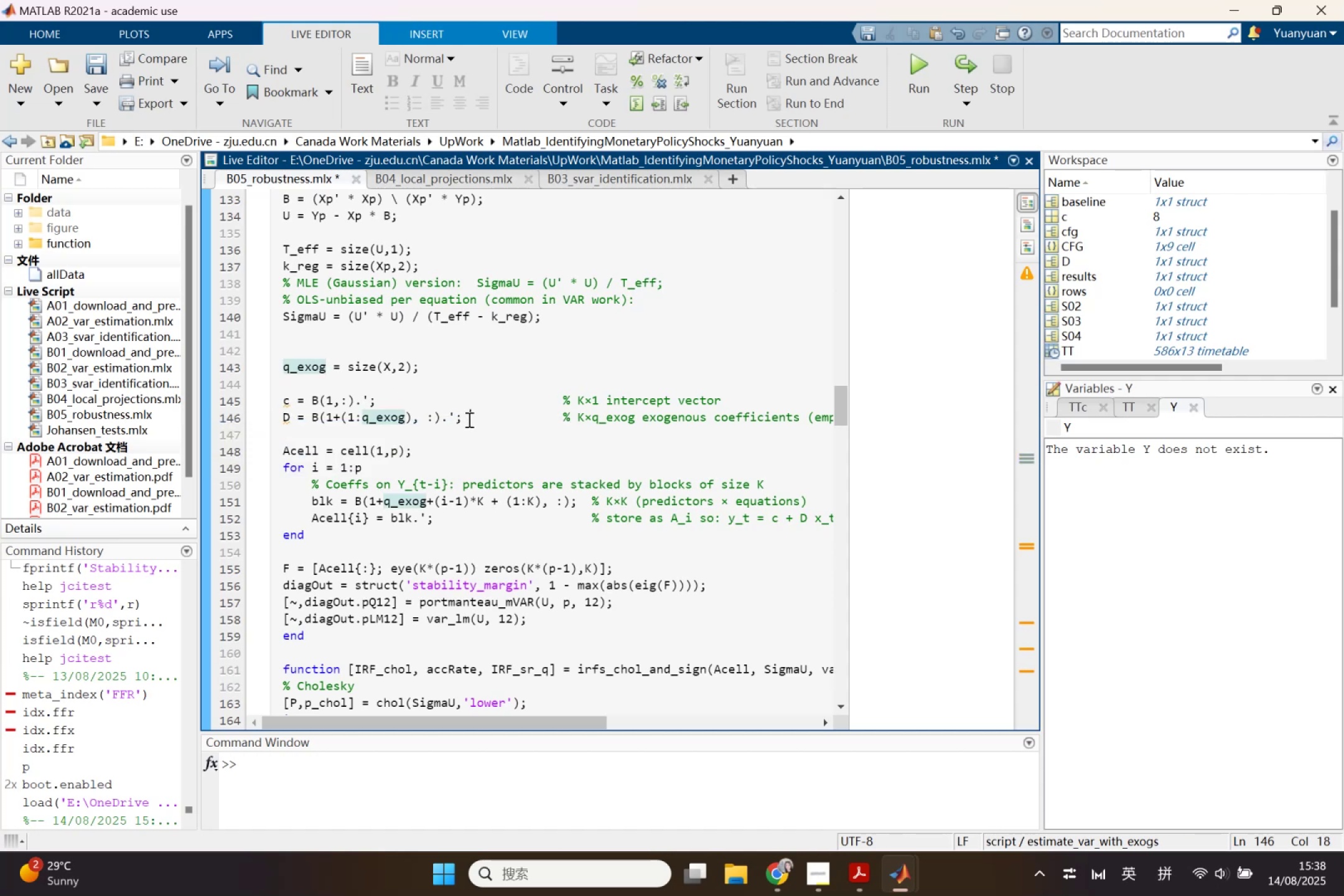 
left_click([468, 419])
 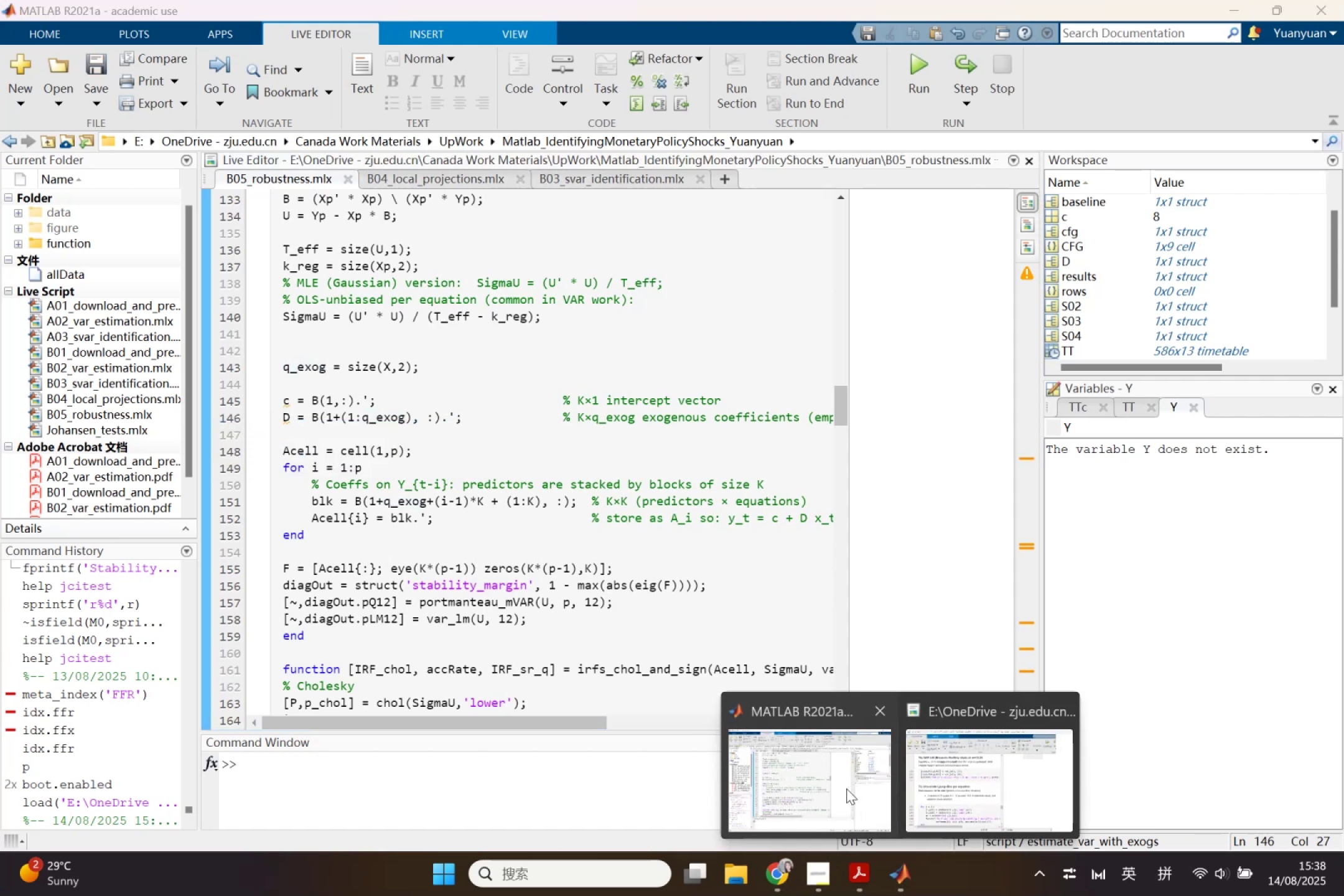 
left_click([1025, 787])
 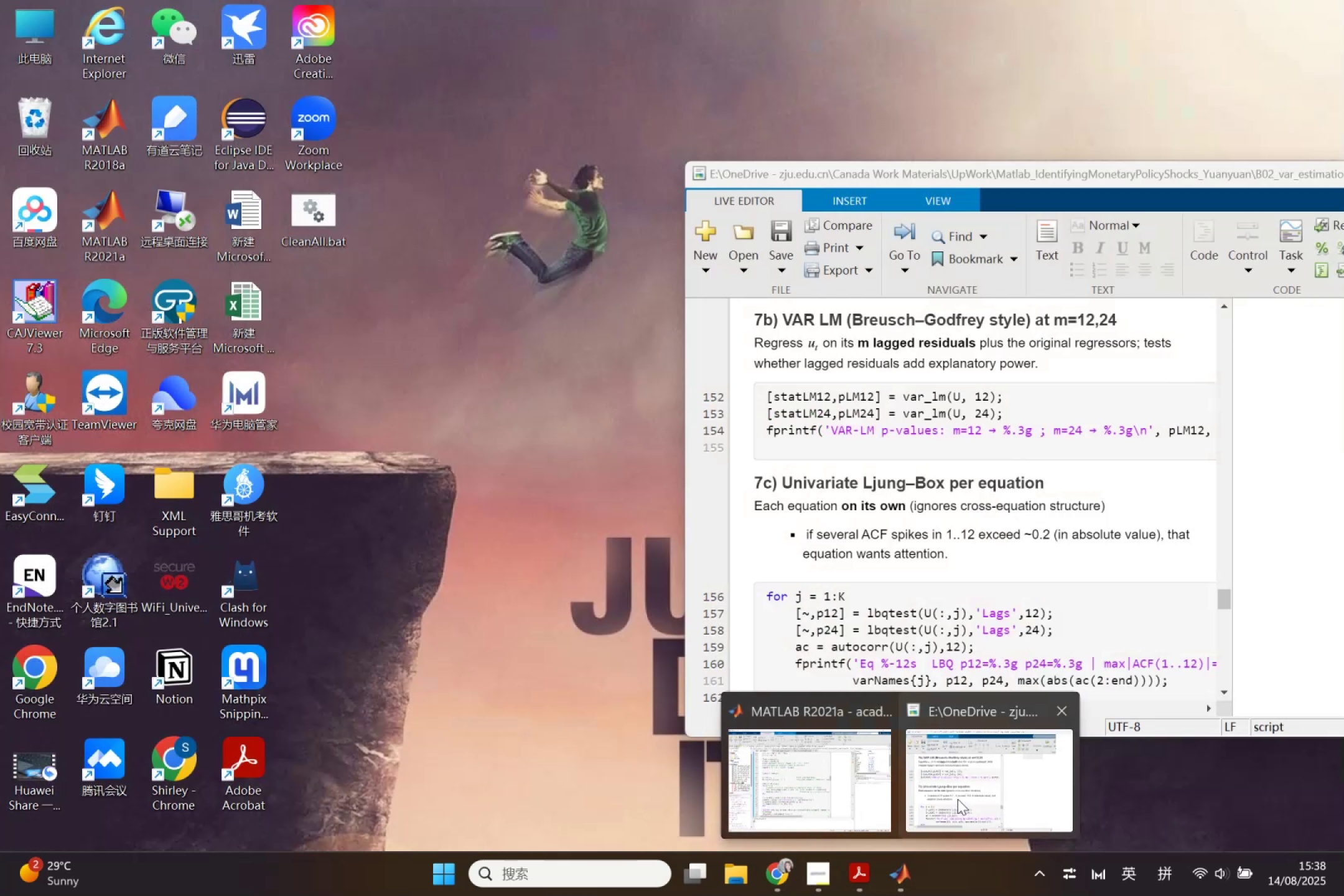 
left_click([958, 788])
 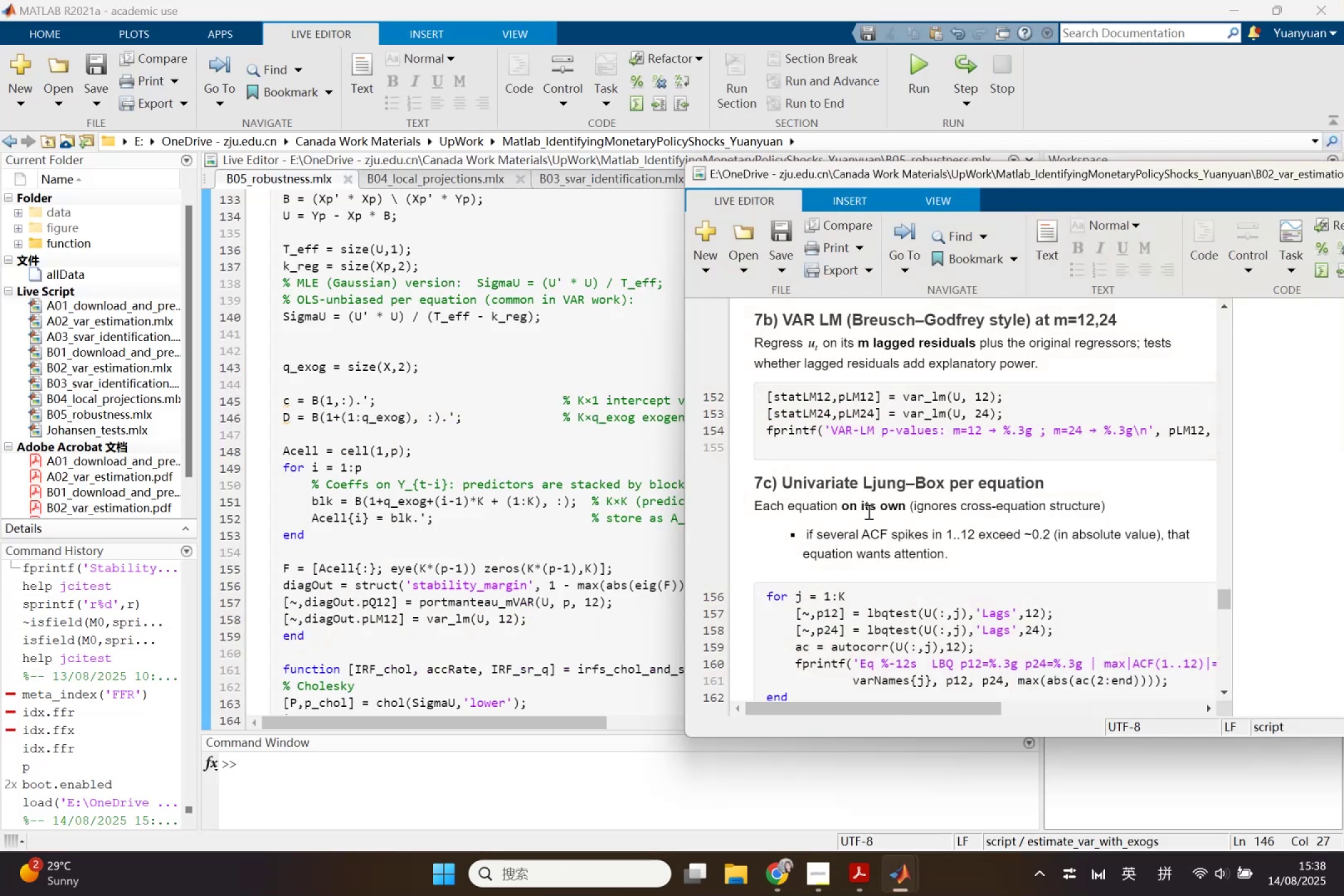 
scroll: coordinate [867, 511], scroll_direction: down, amount: 2.0
 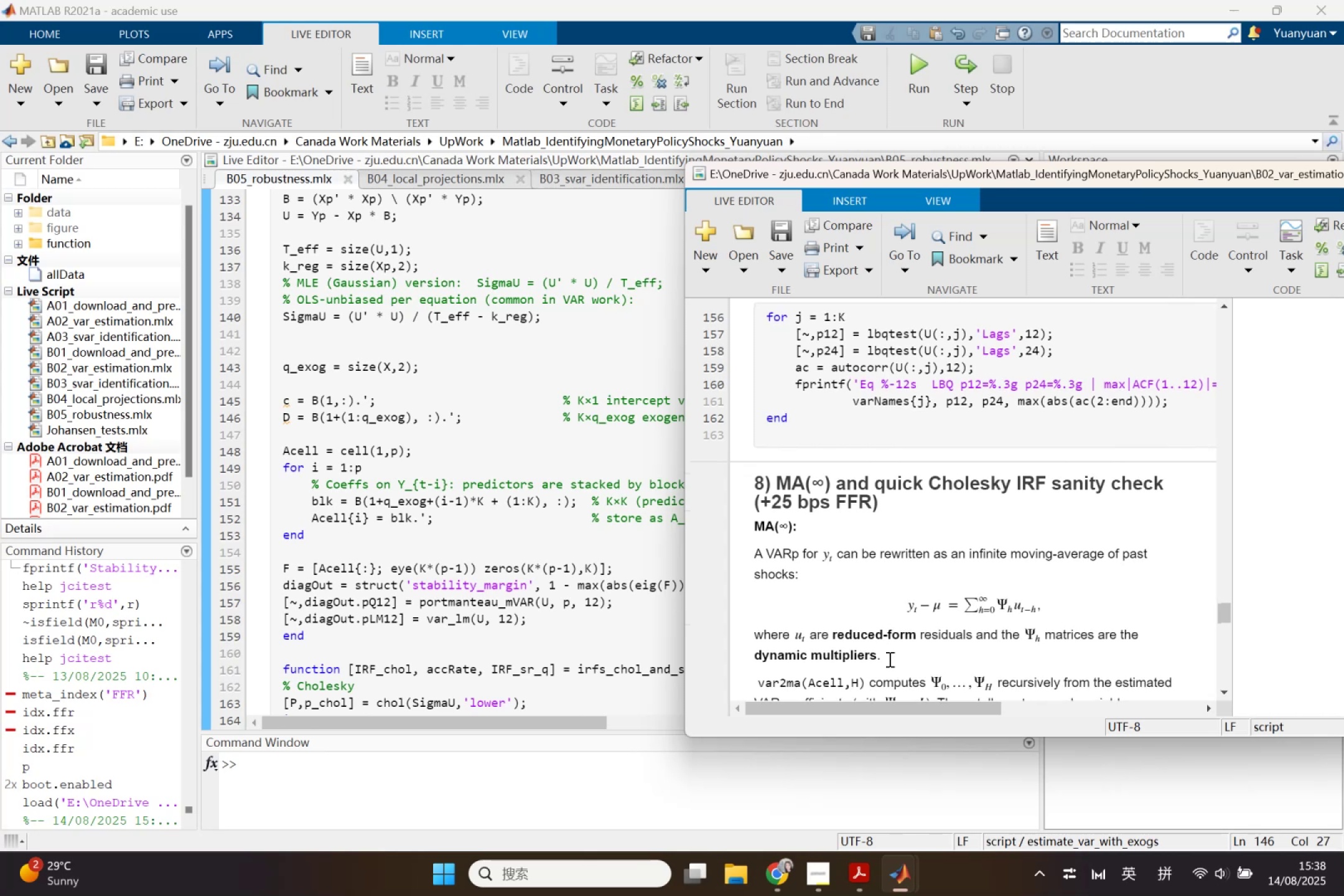 
scroll: coordinate [897, 668], scroll_direction: up, amount: 7.0
 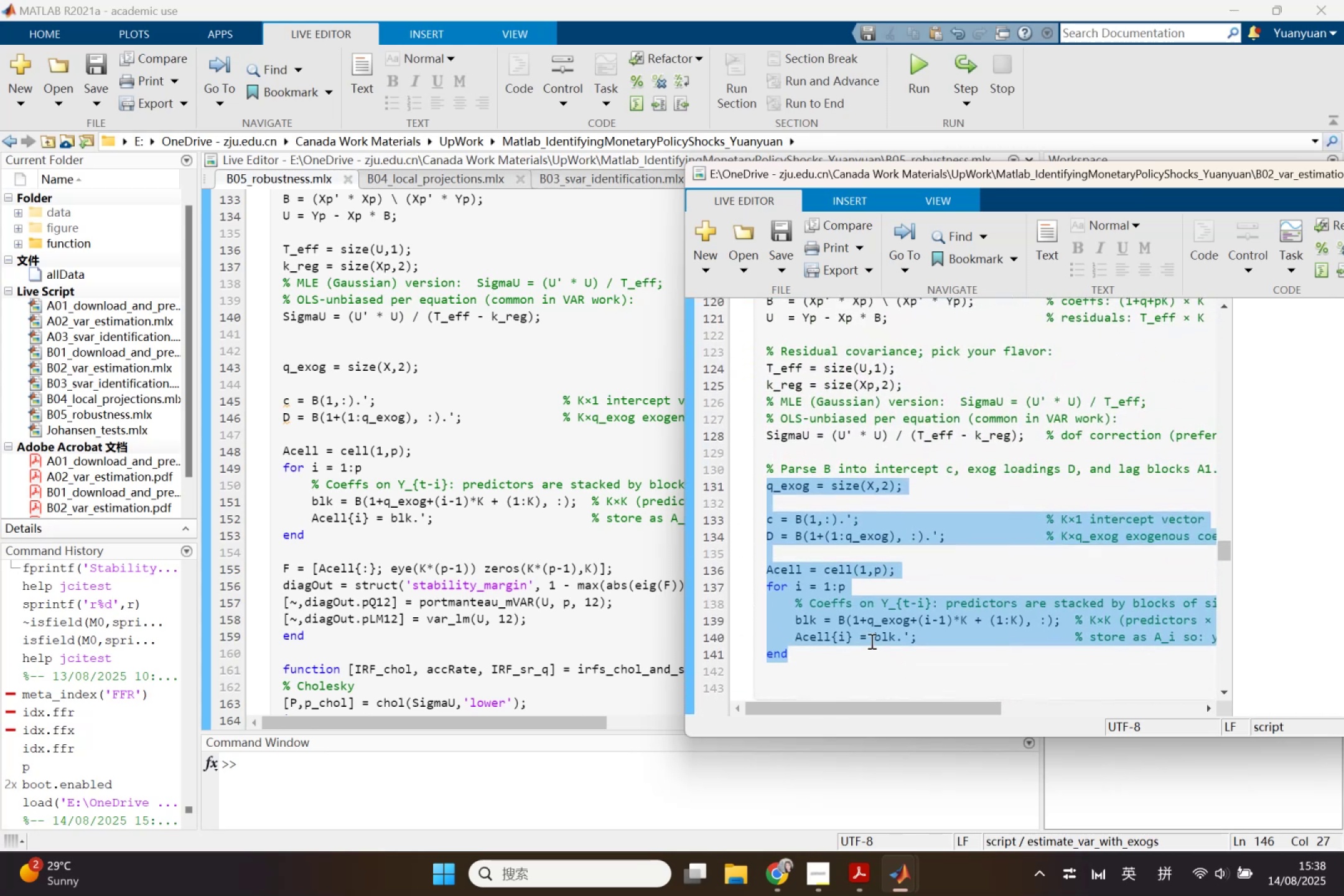 
left_click([870, 640])
 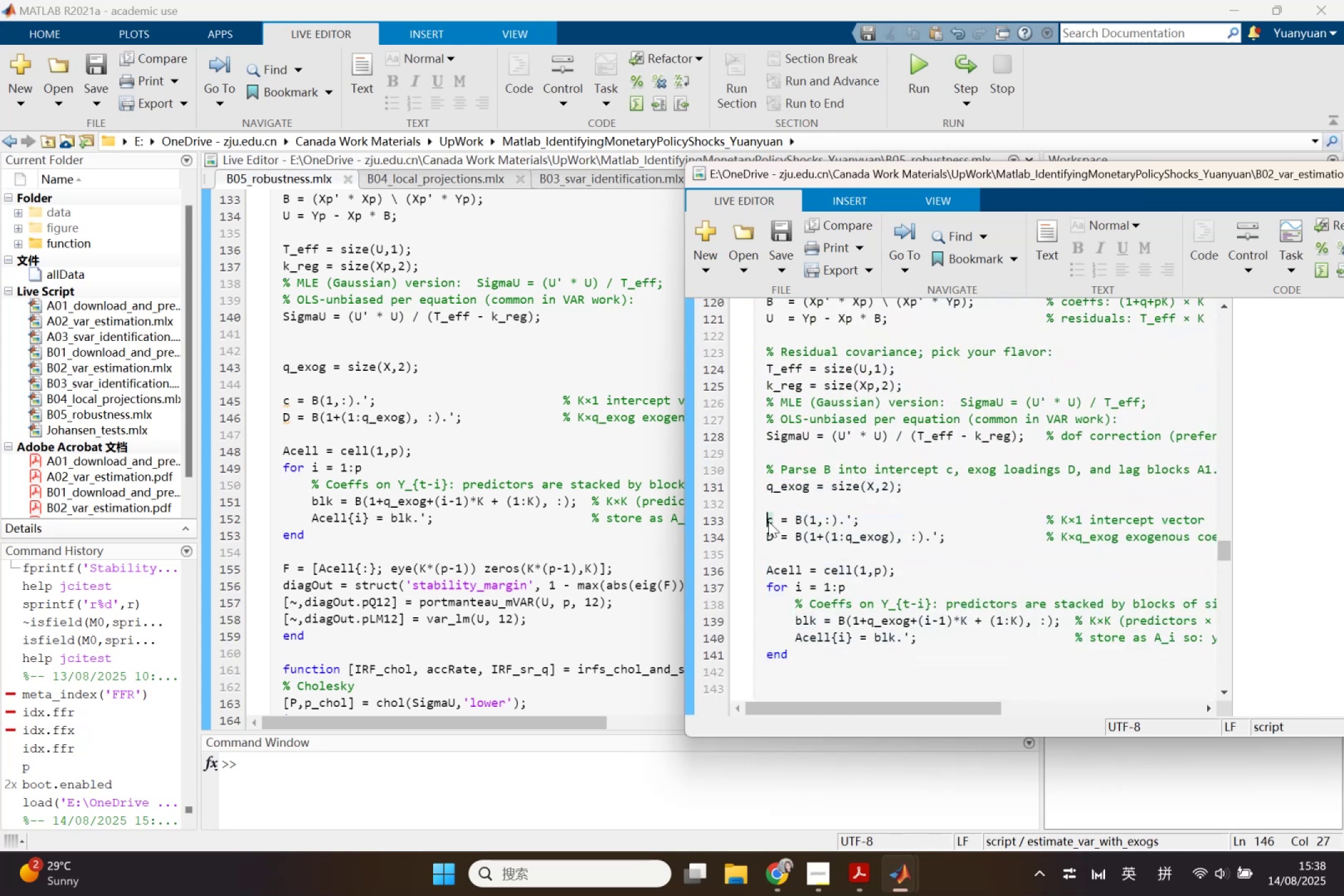 
key(Control+F)
 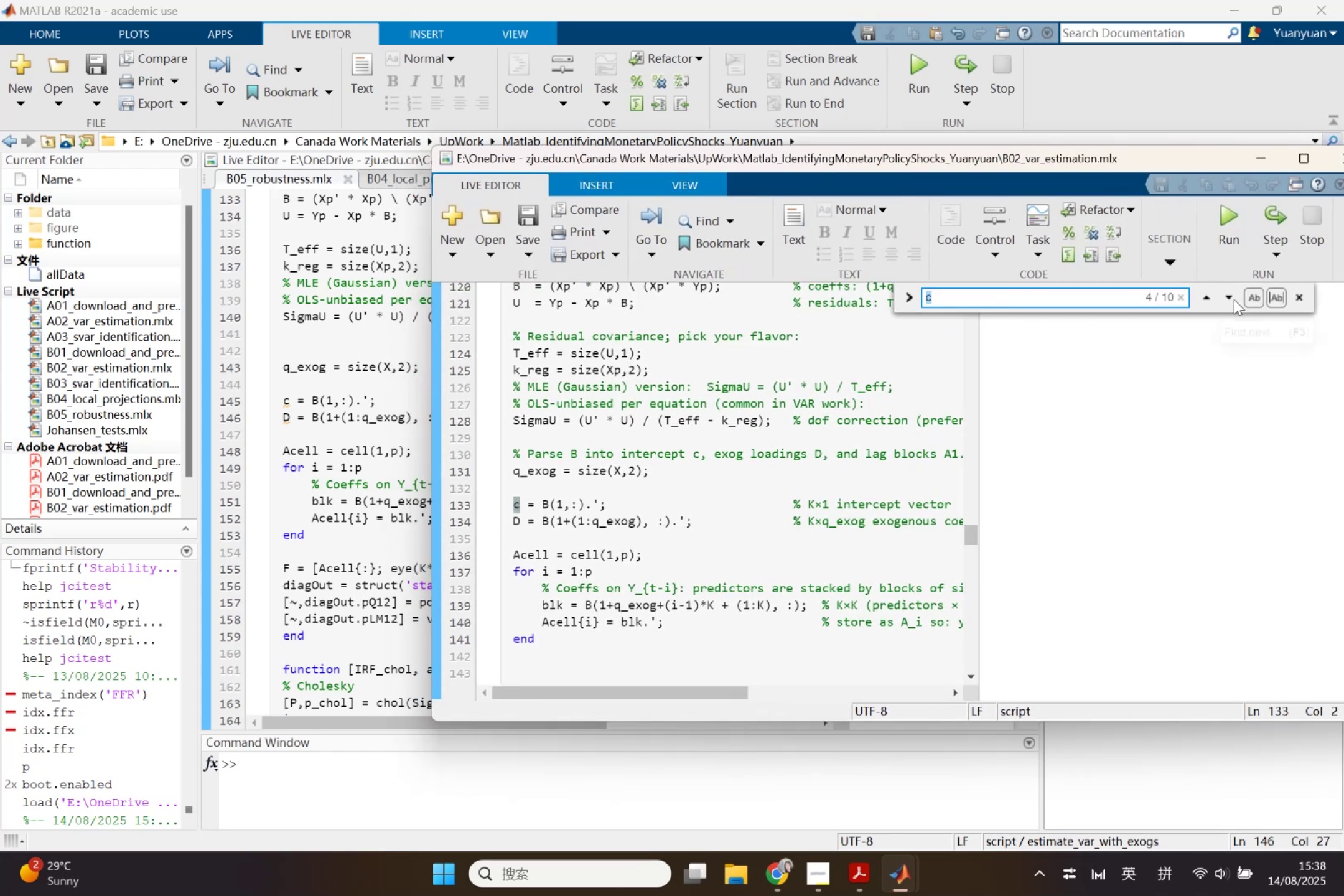 
left_click([1229, 300])
 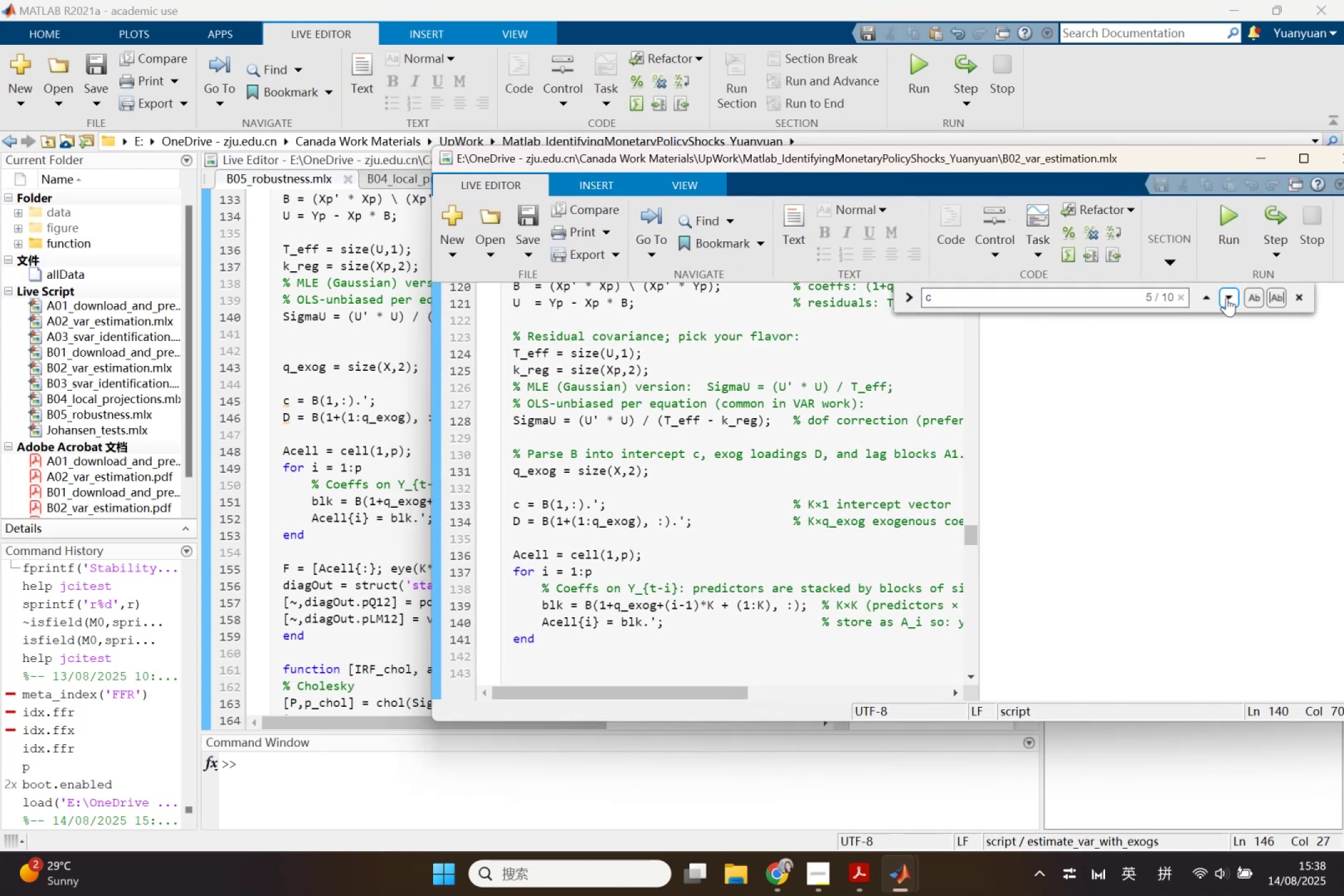 
left_click([1226, 297])
 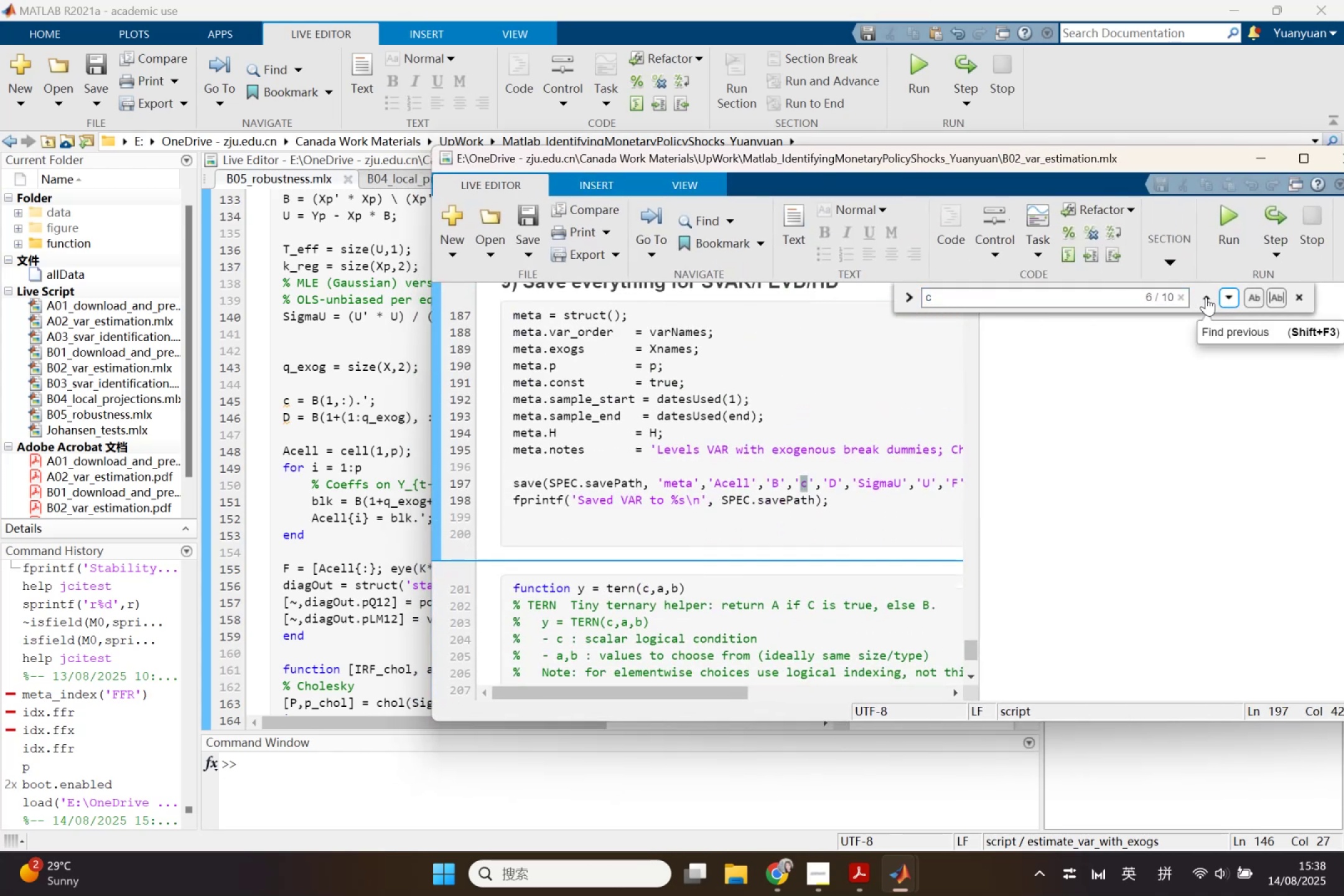 
left_click([1206, 297])
 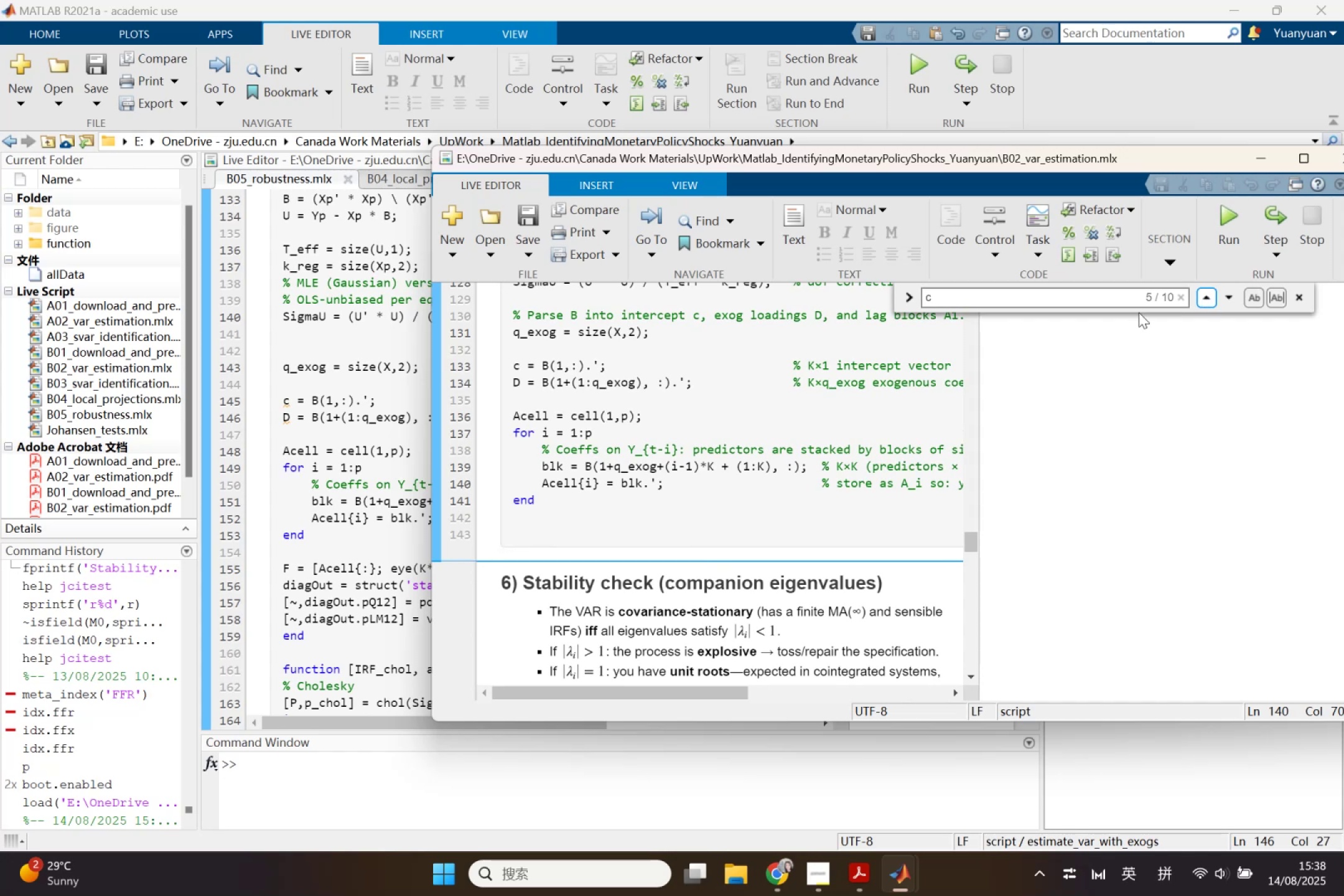 
left_click([837, 146])
 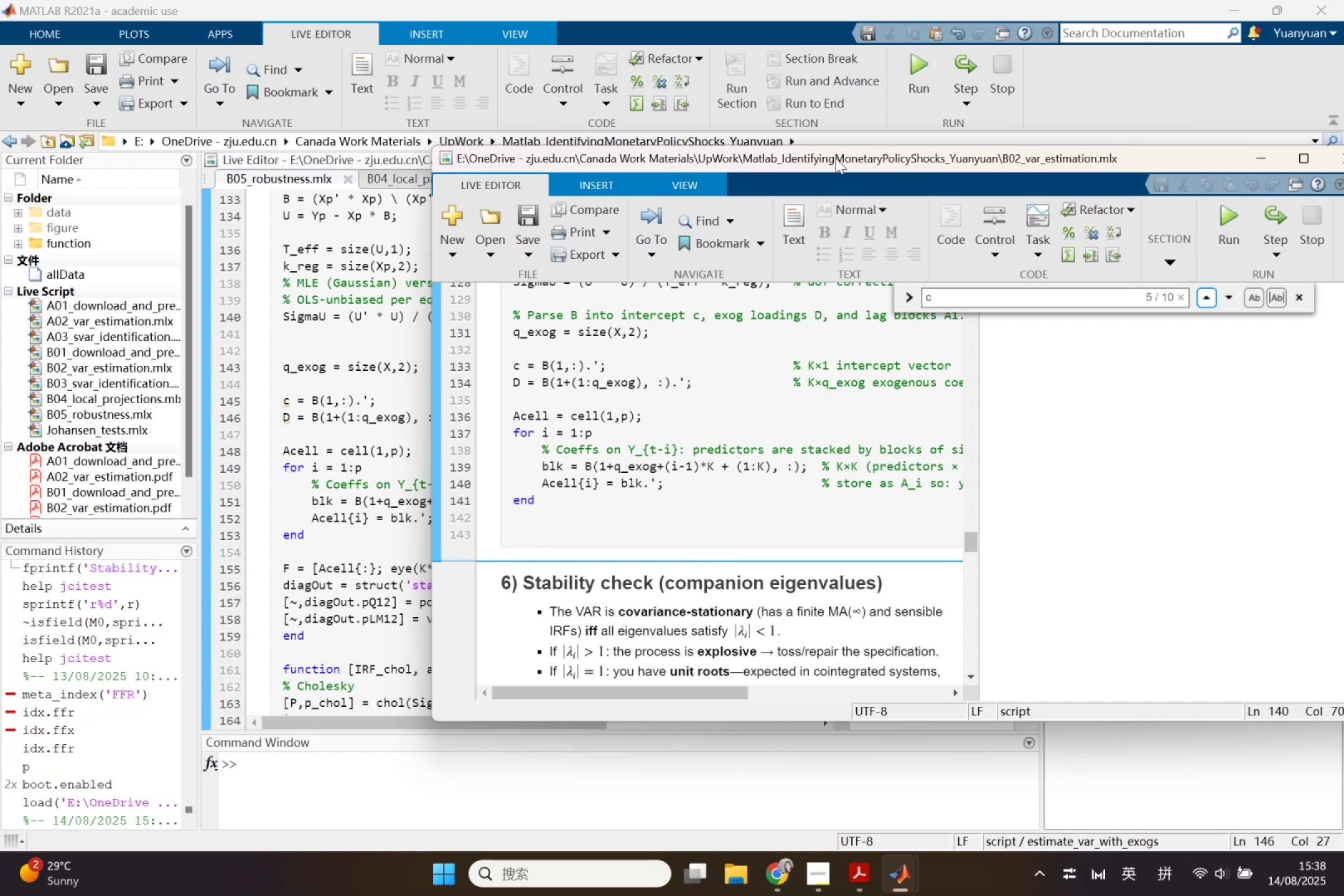 
double_click([836, 158])
 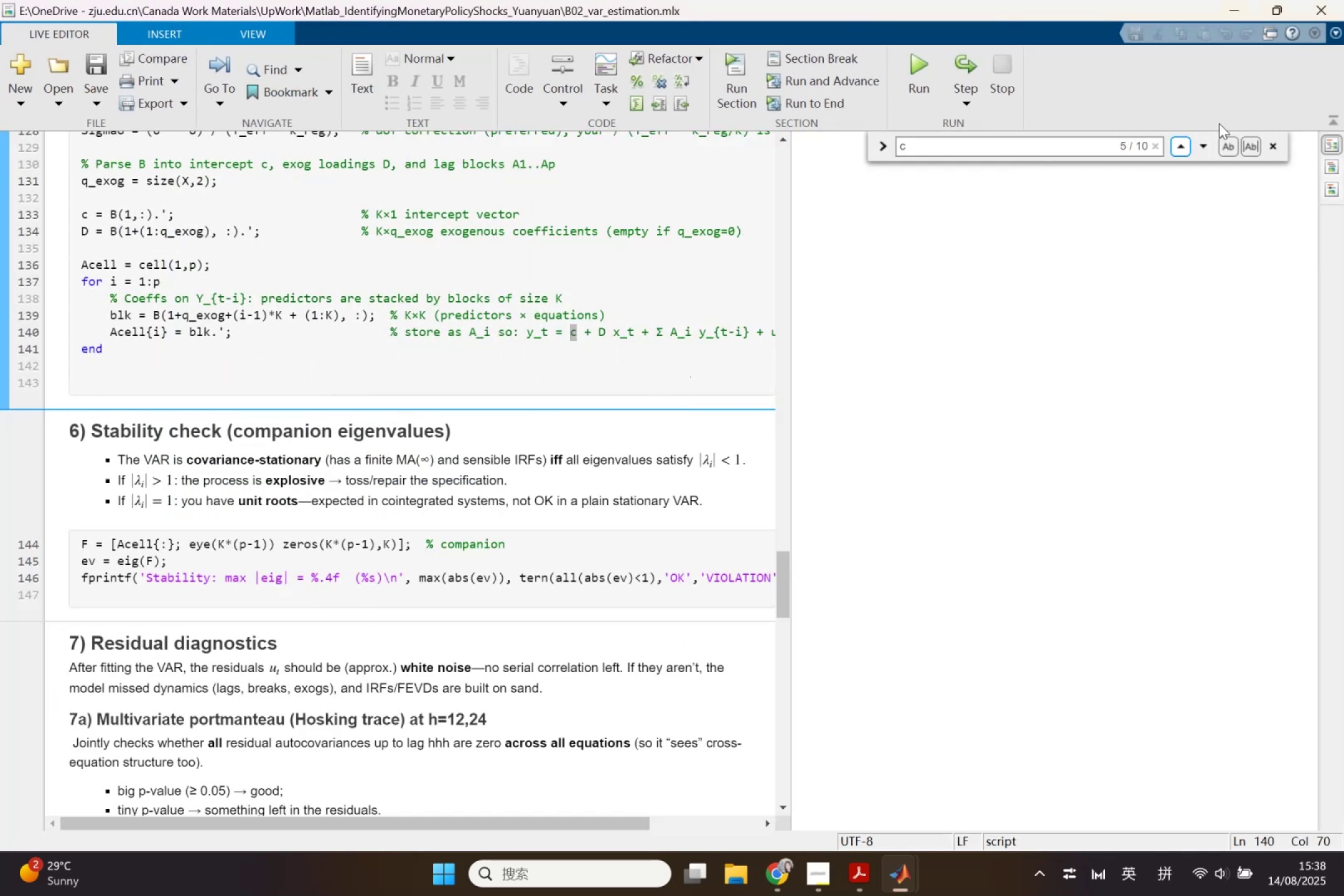 
left_click([1180, 149])
 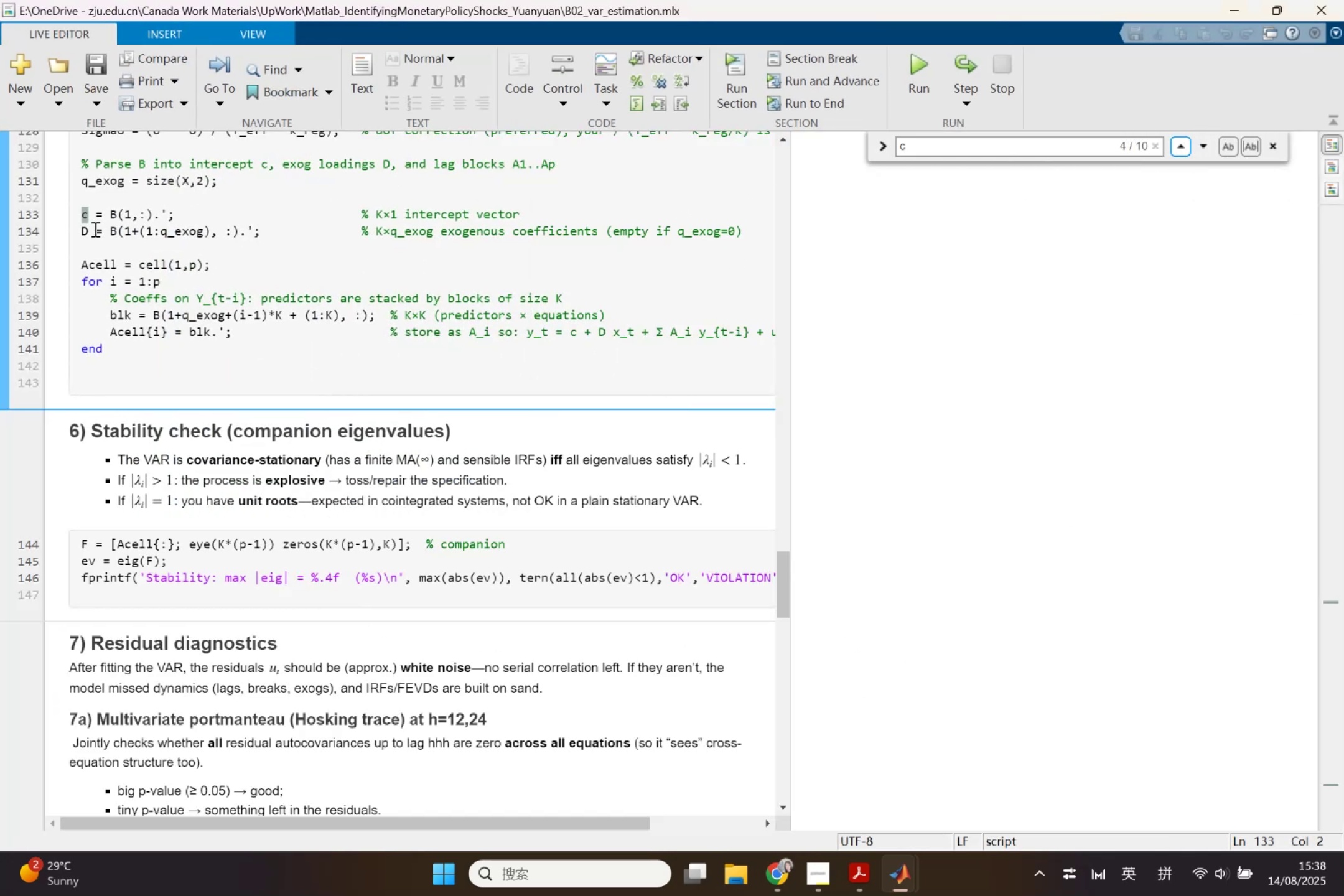 
key(Control+X)
 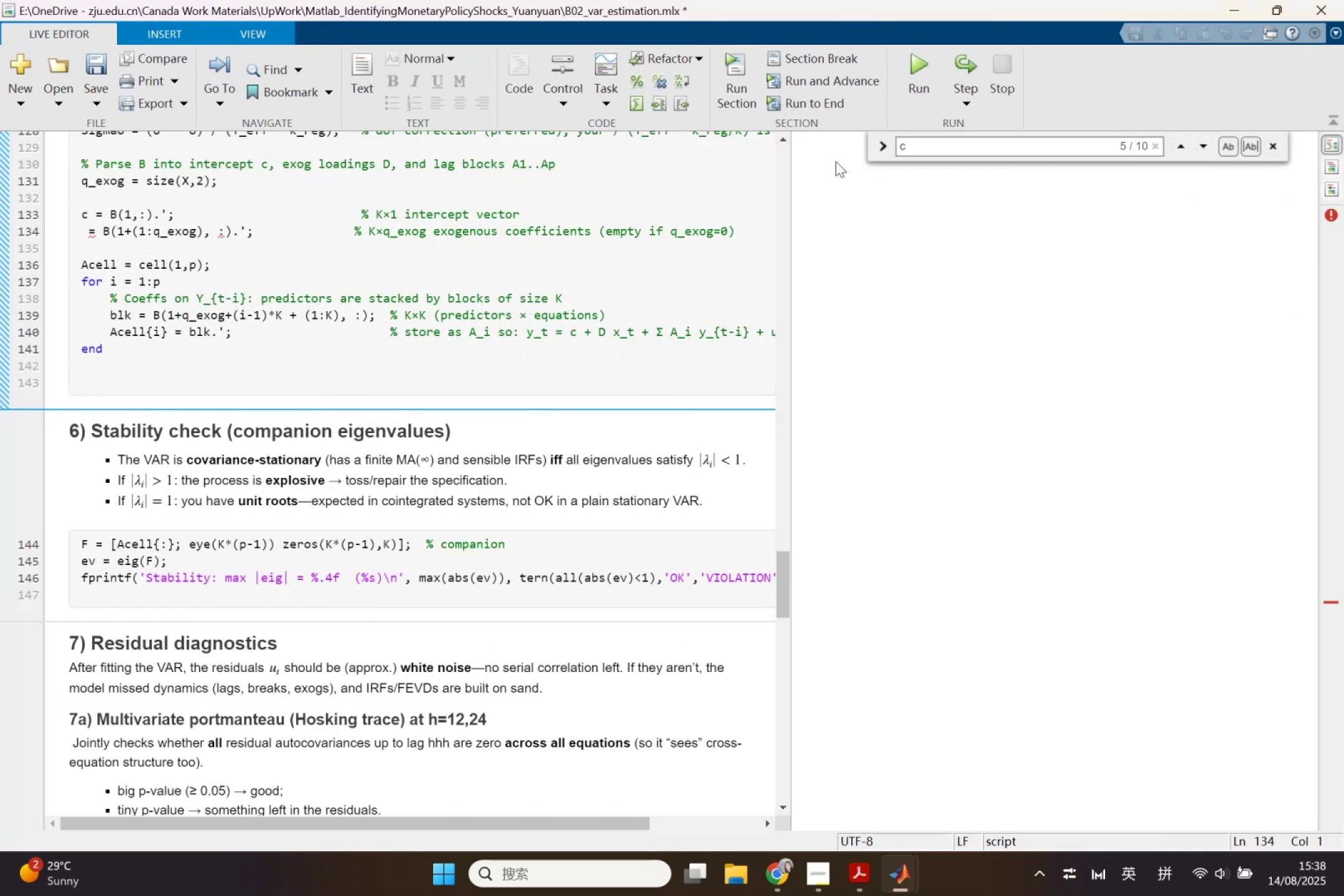 
key(Control+Z)
 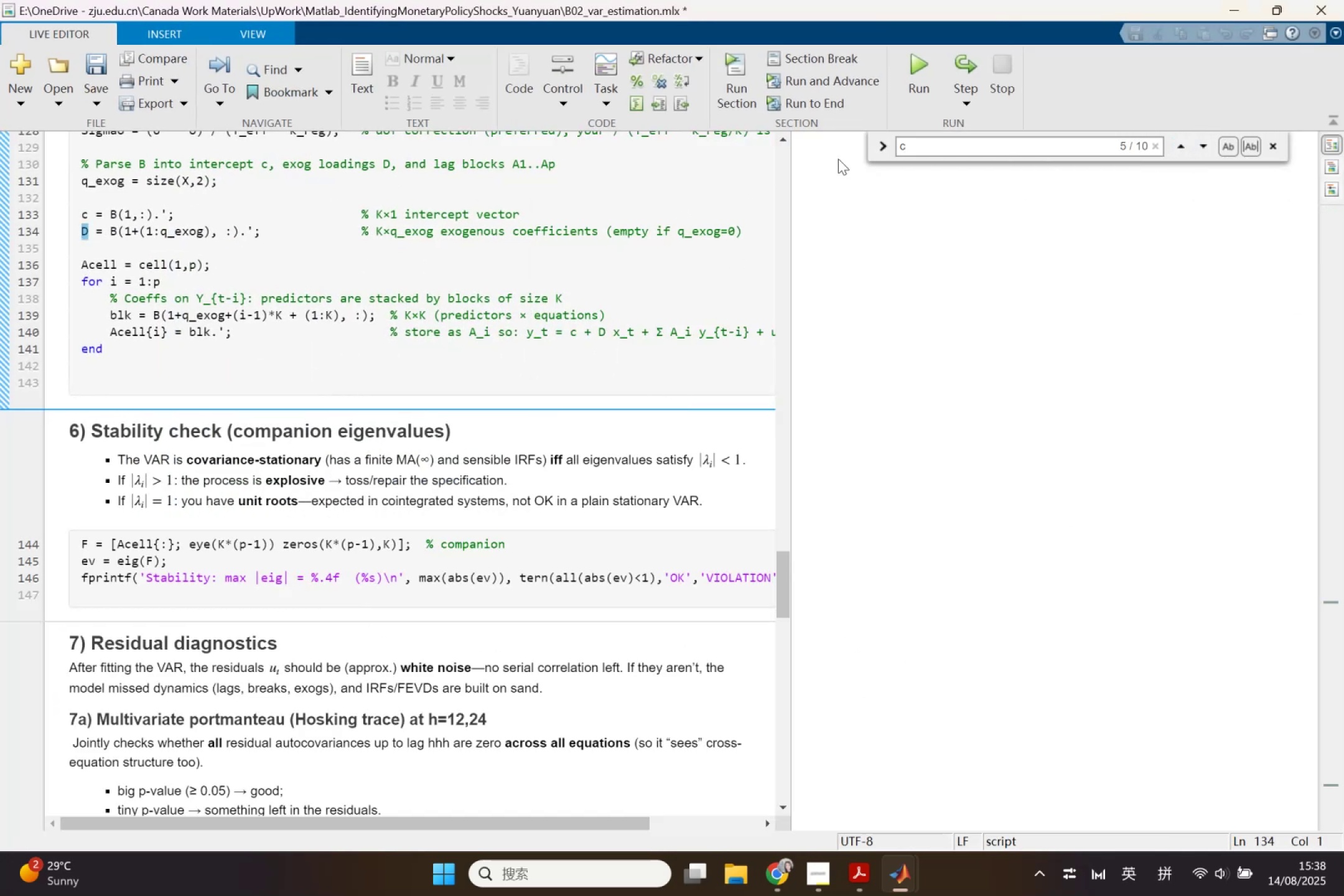 
key(Control+C)
 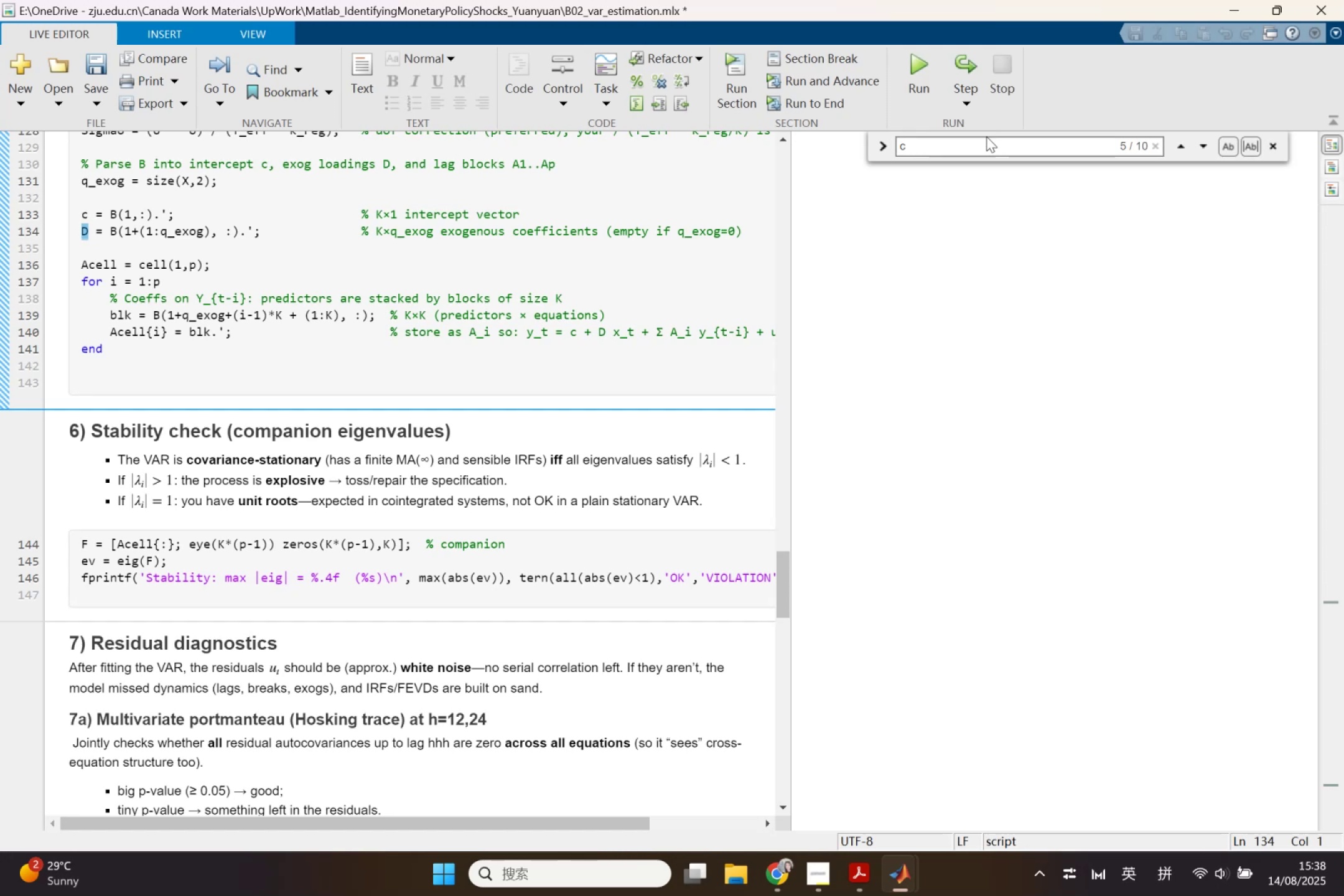 
left_click([977, 140])
 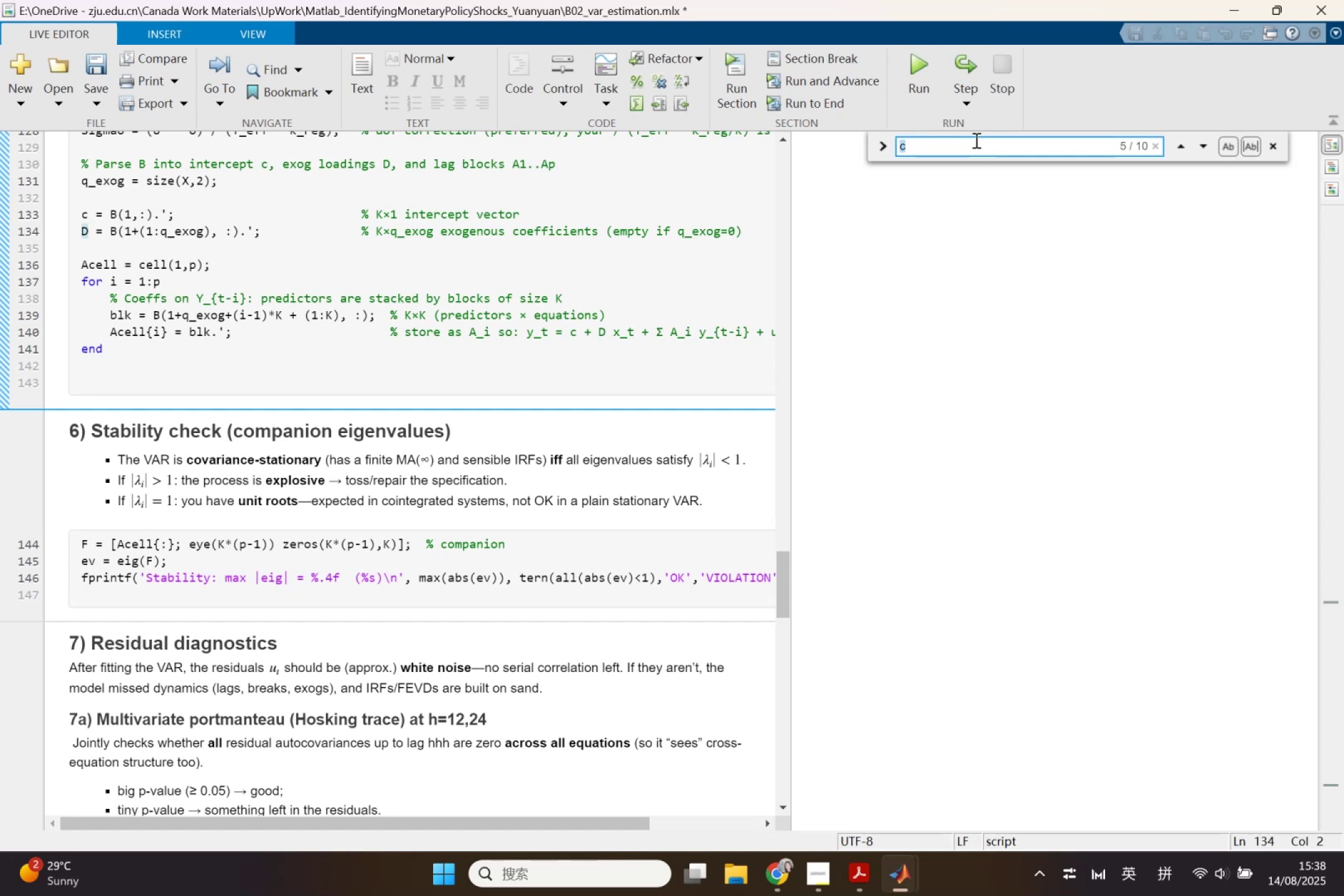 
triple_click([975, 140])
 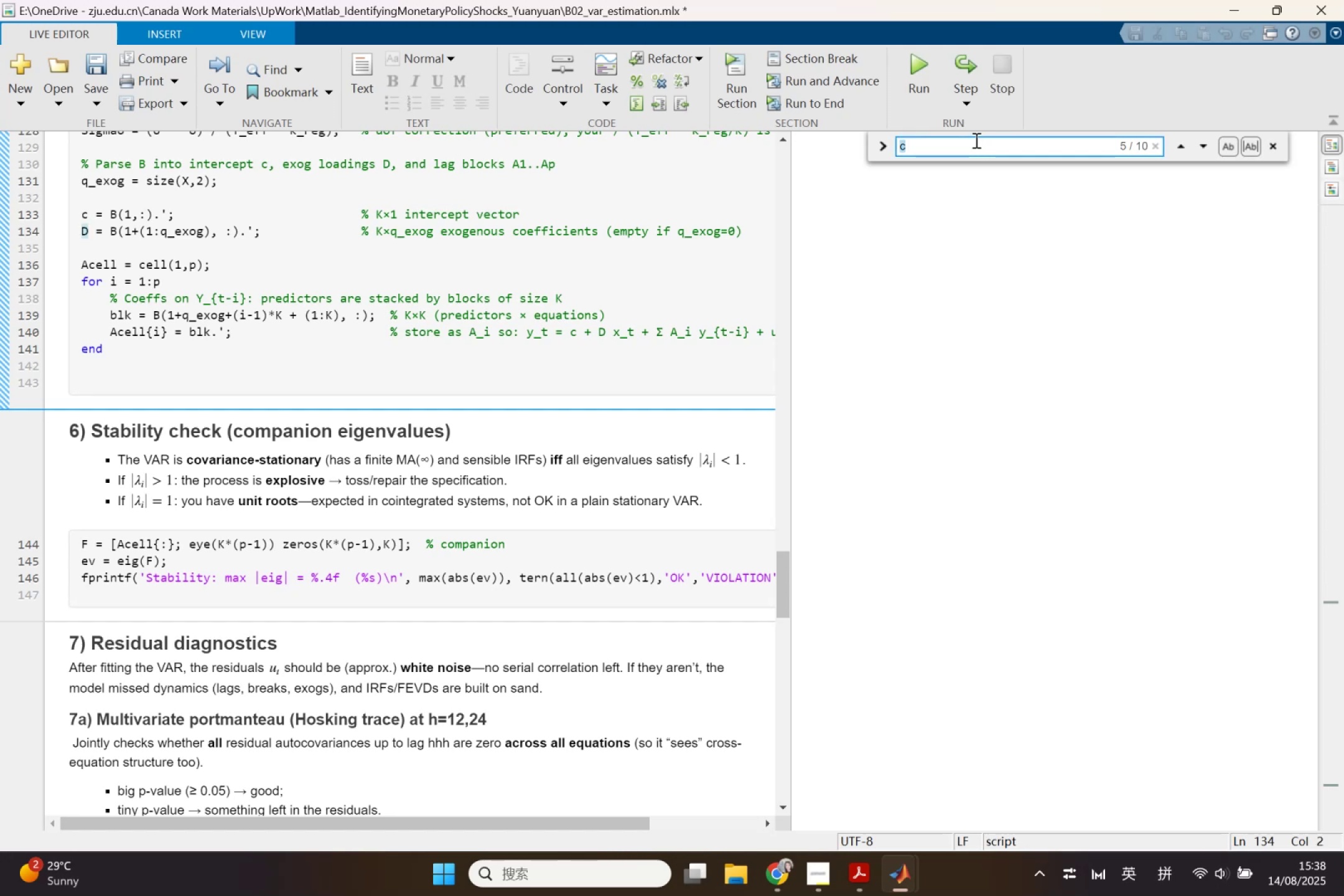 
key(Control+ControlLeft)
 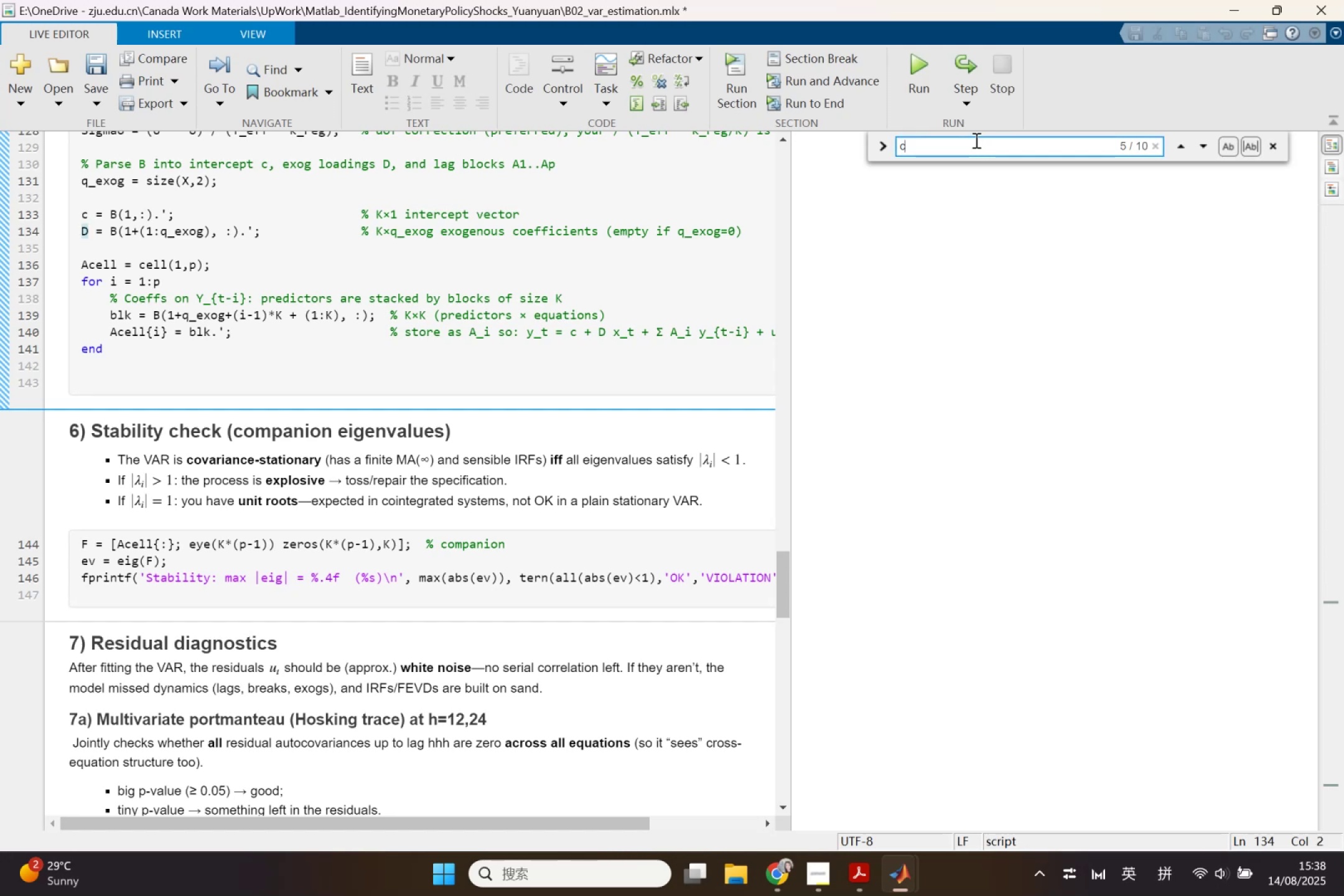 
key(Control+V)
 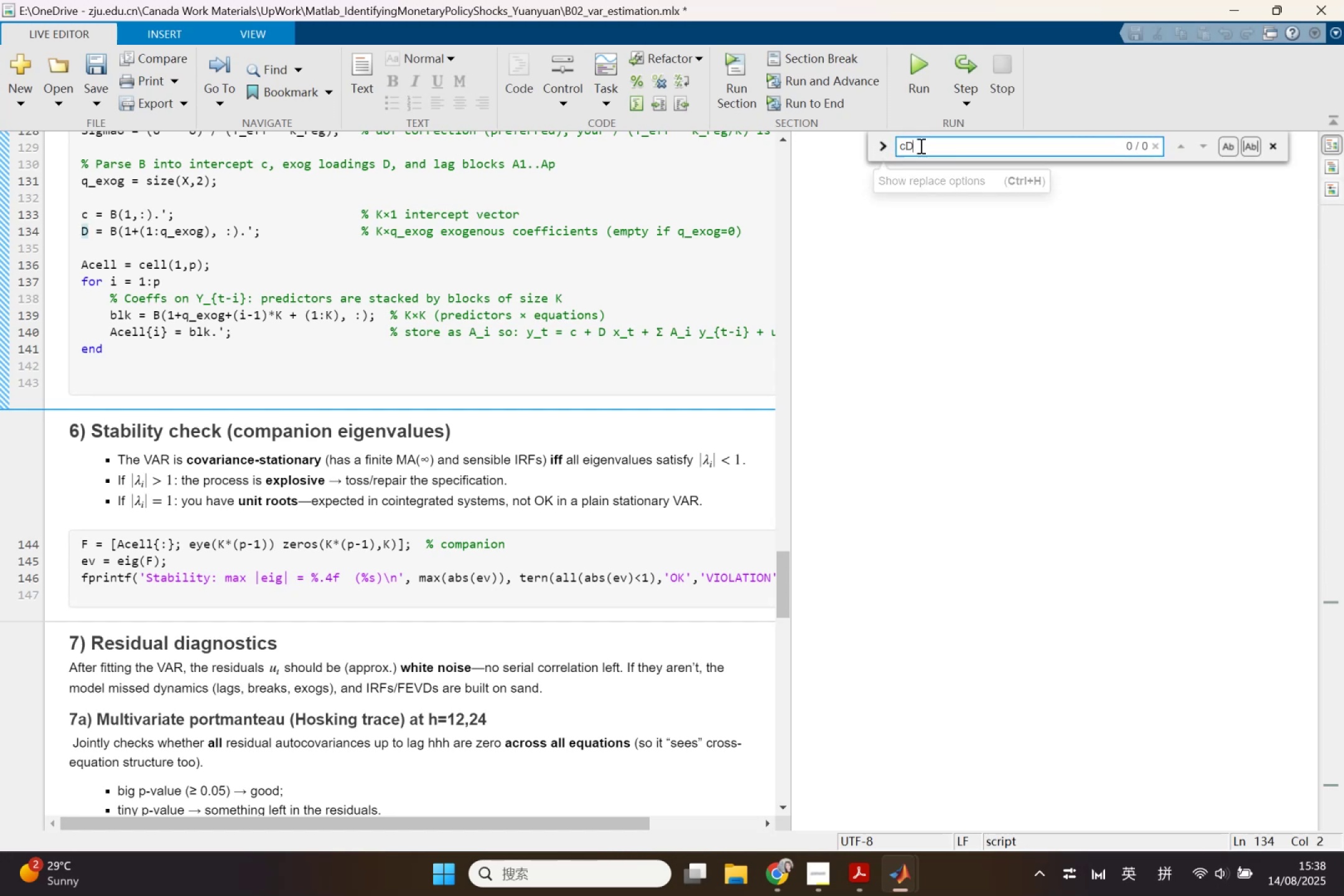 
key(Control+ControlLeft)
 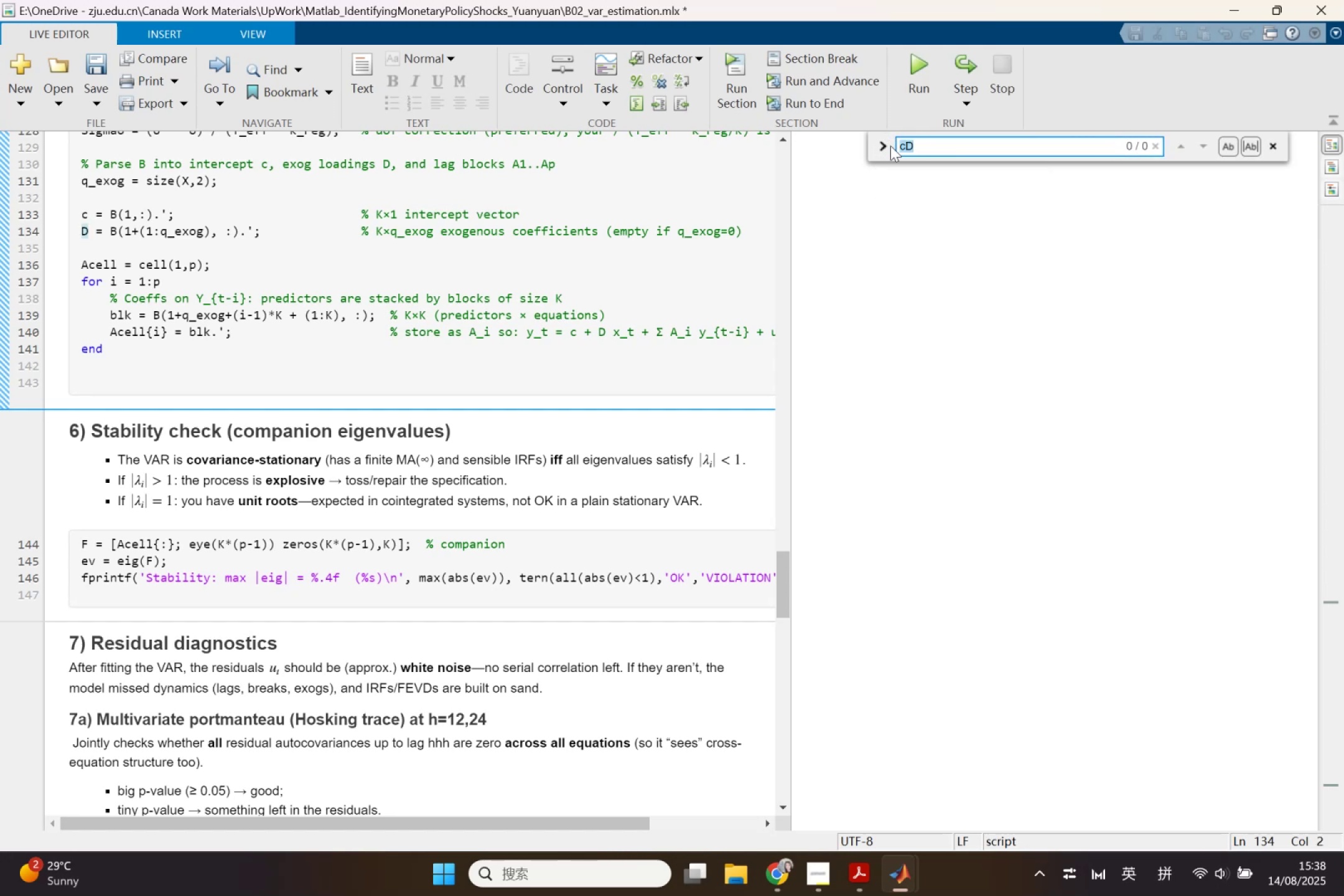 
key(Control+V)
 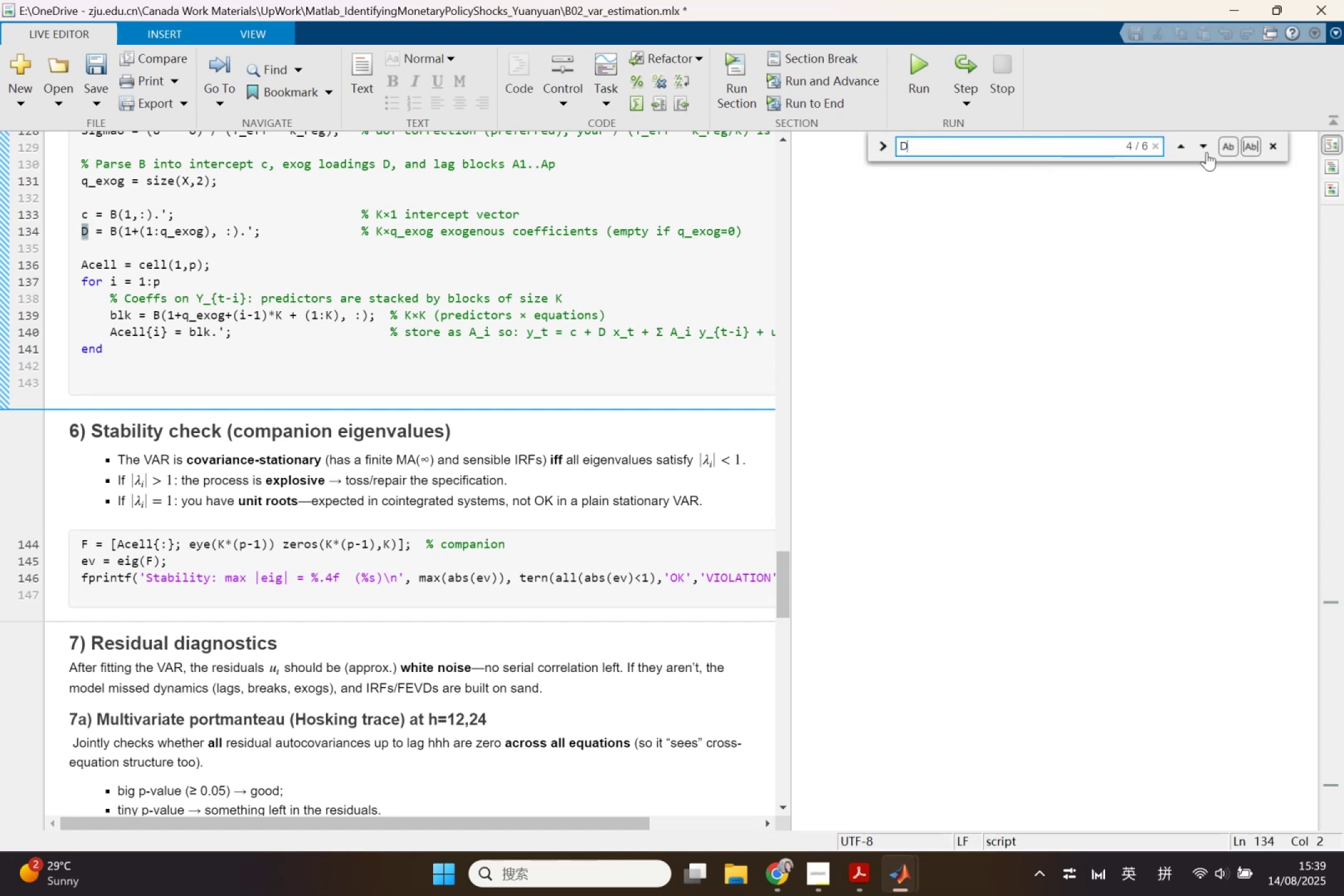 
left_click([1207, 149])
 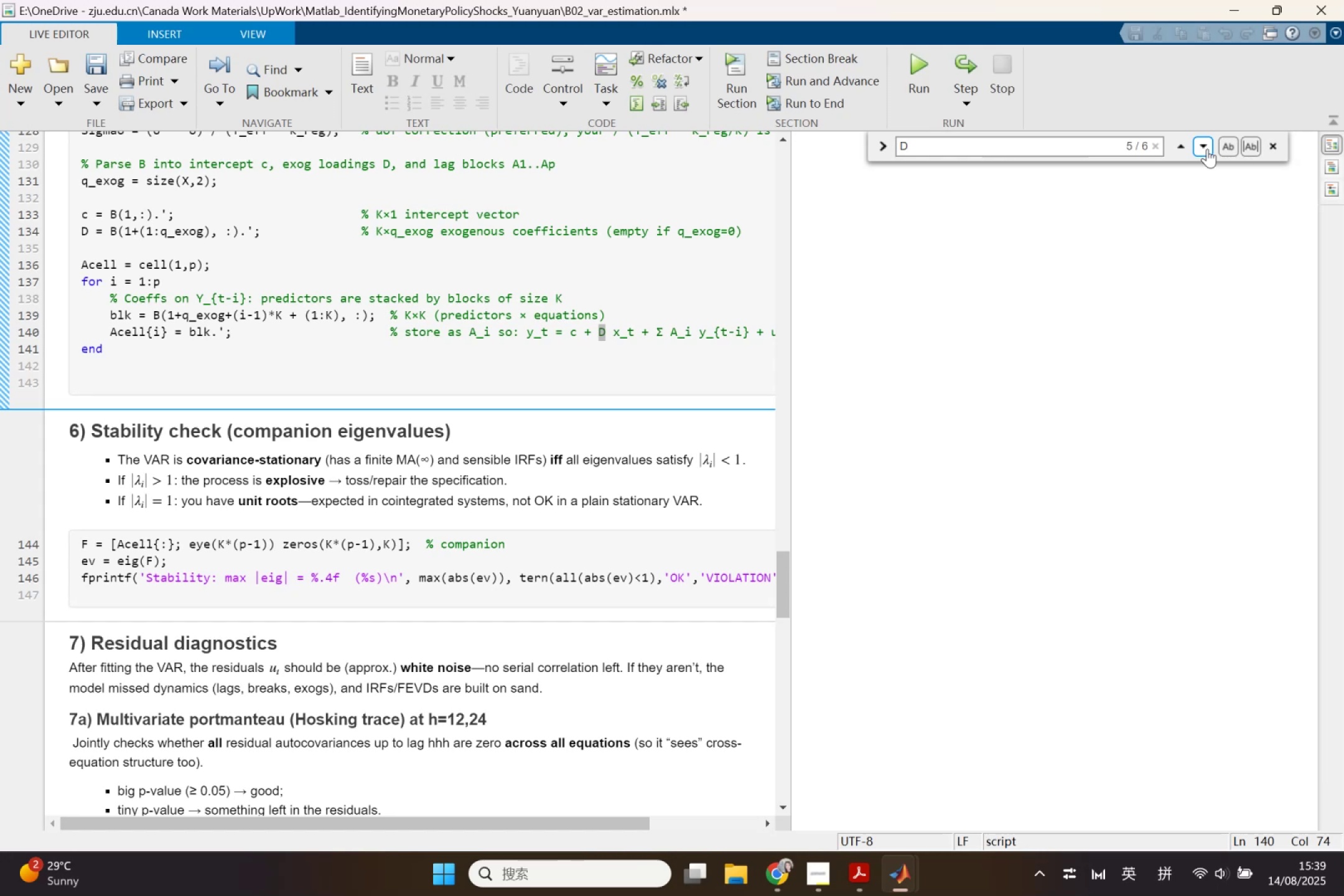 
wait(7.03)
 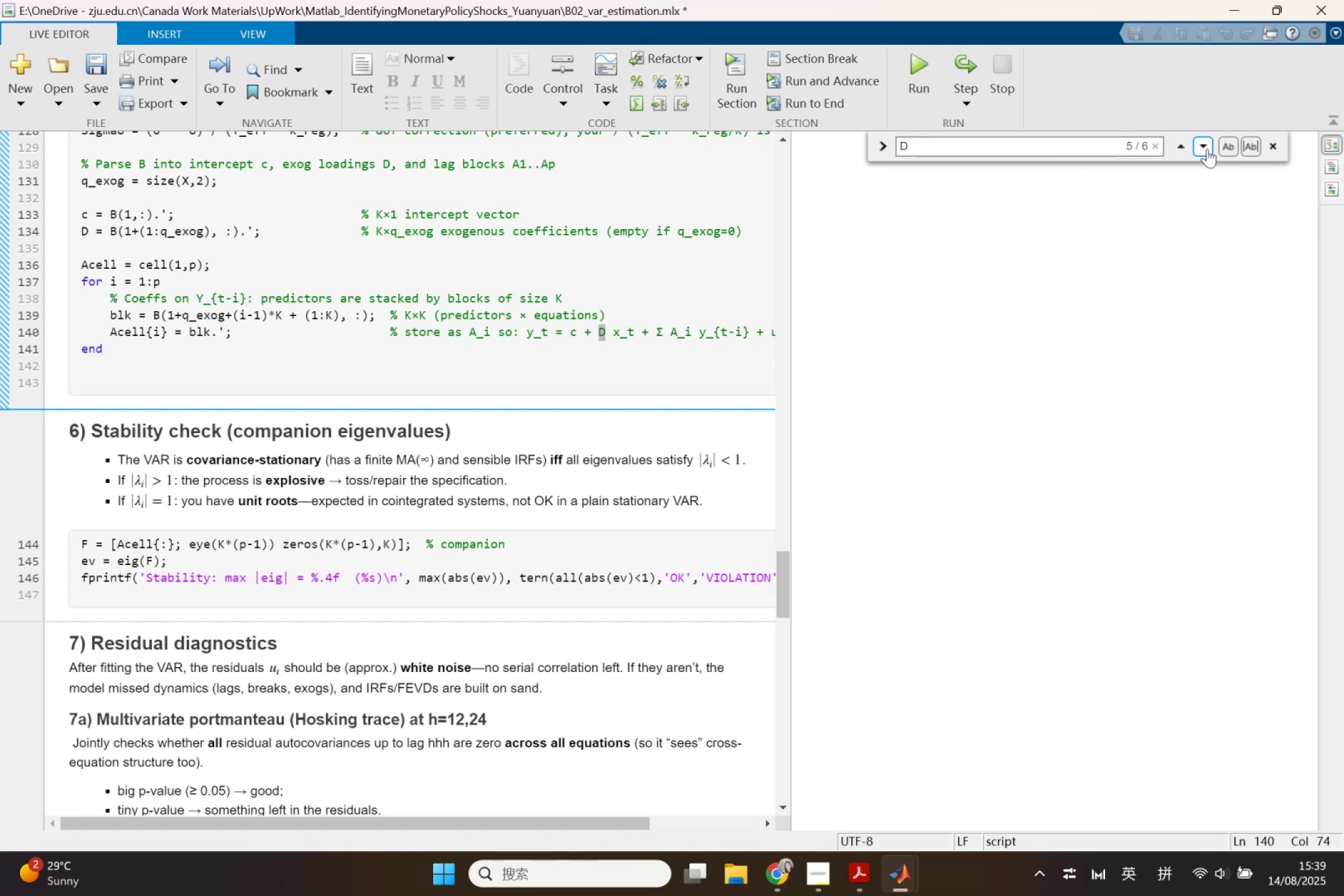 
left_click([1207, 149])
 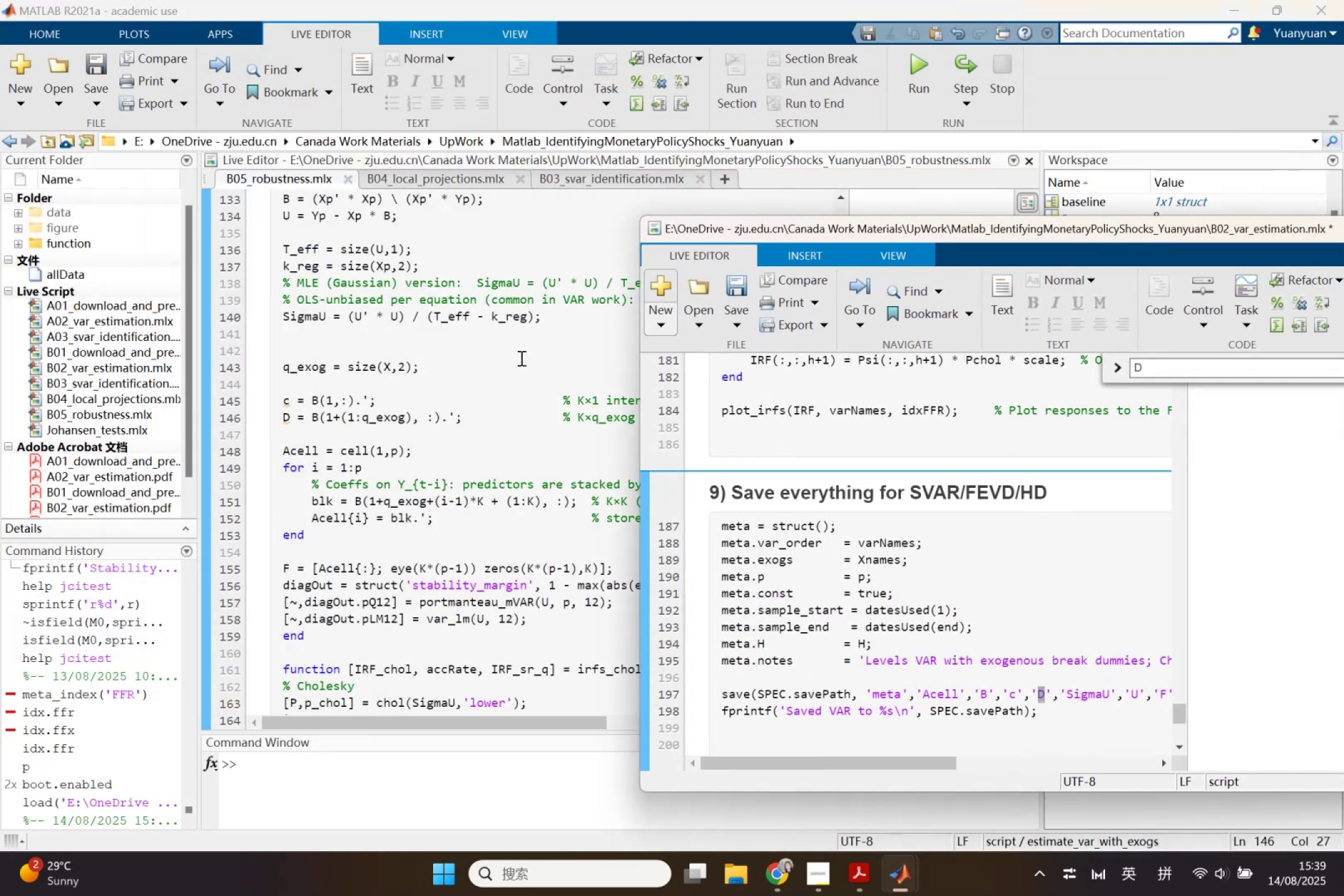 
wait(6.16)
 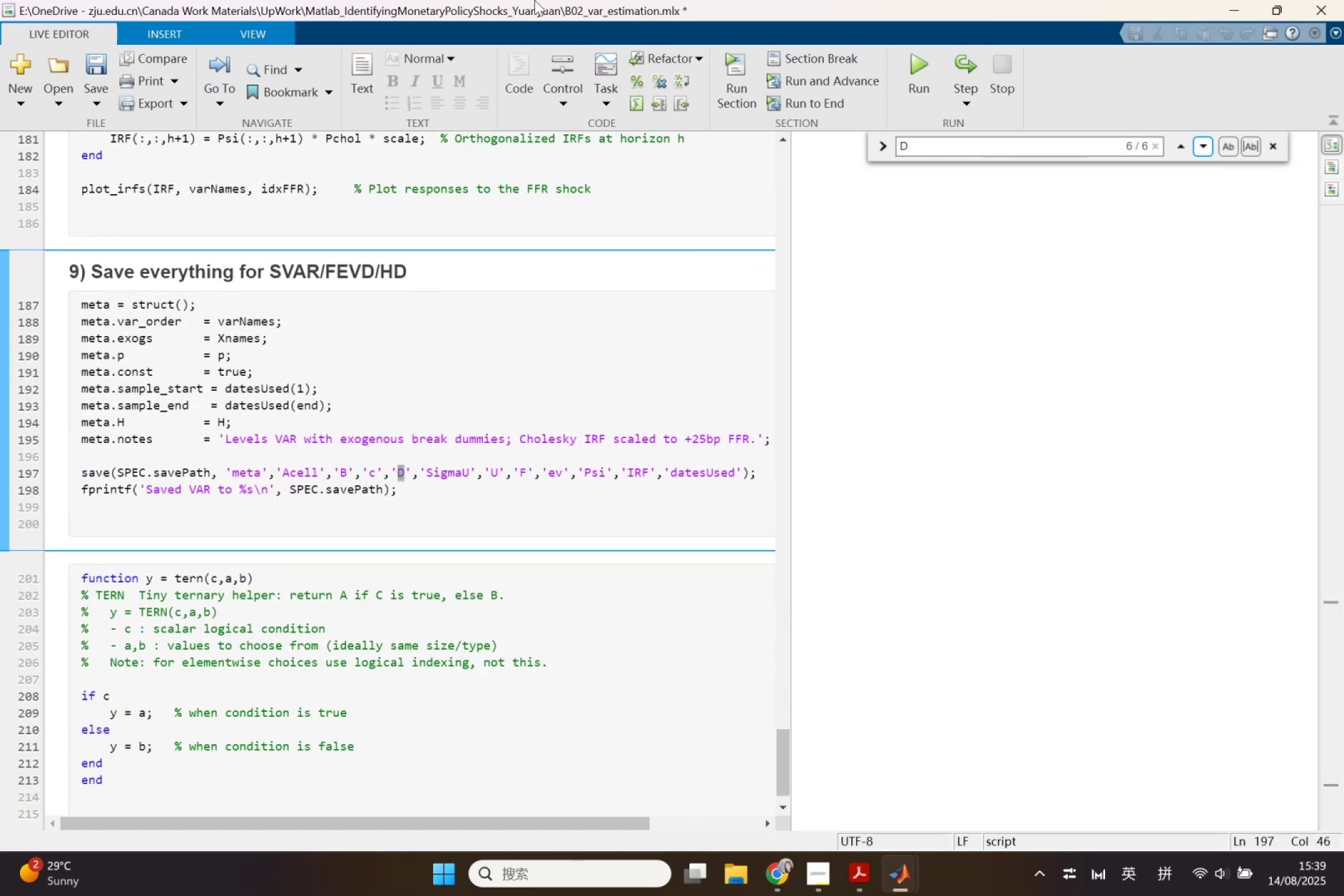 
scroll: coordinate [814, 594], scroll_direction: up, amount: 3.0
 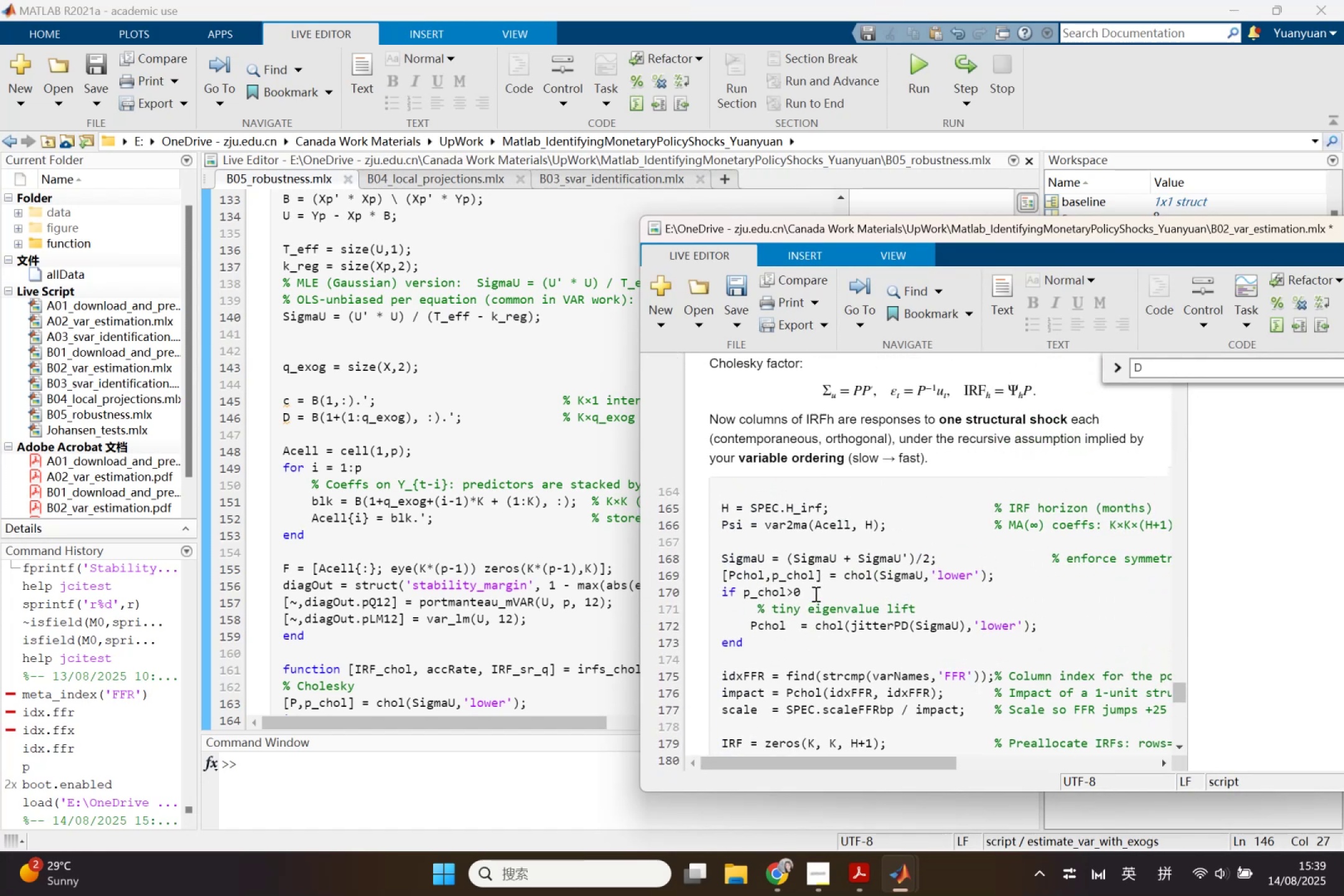 
scroll: coordinate [814, 594], scroll_direction: down, amount: 1.0
 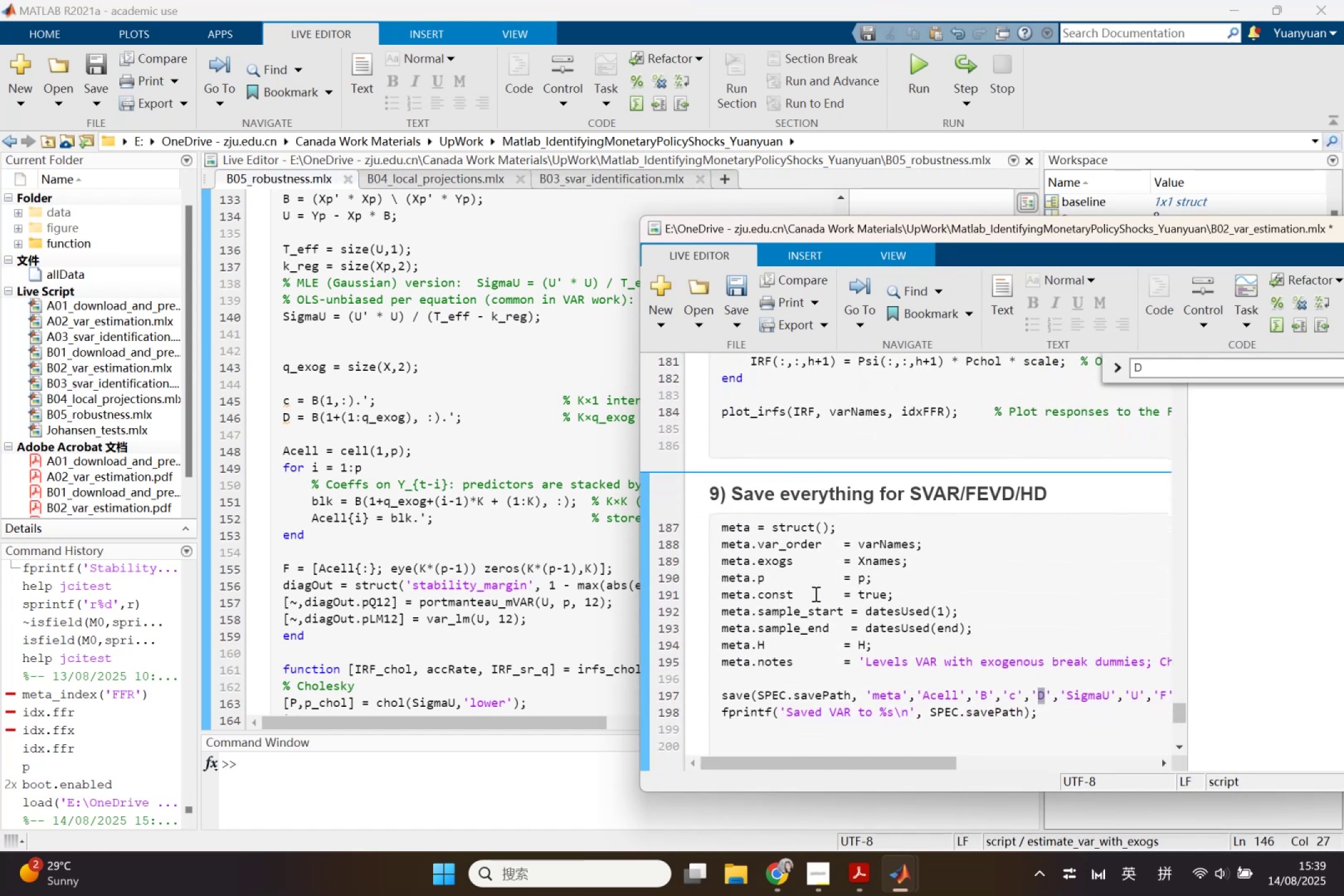 
scroll: coordinate [814, 594], scroll_direction: up, amount: 2.0
 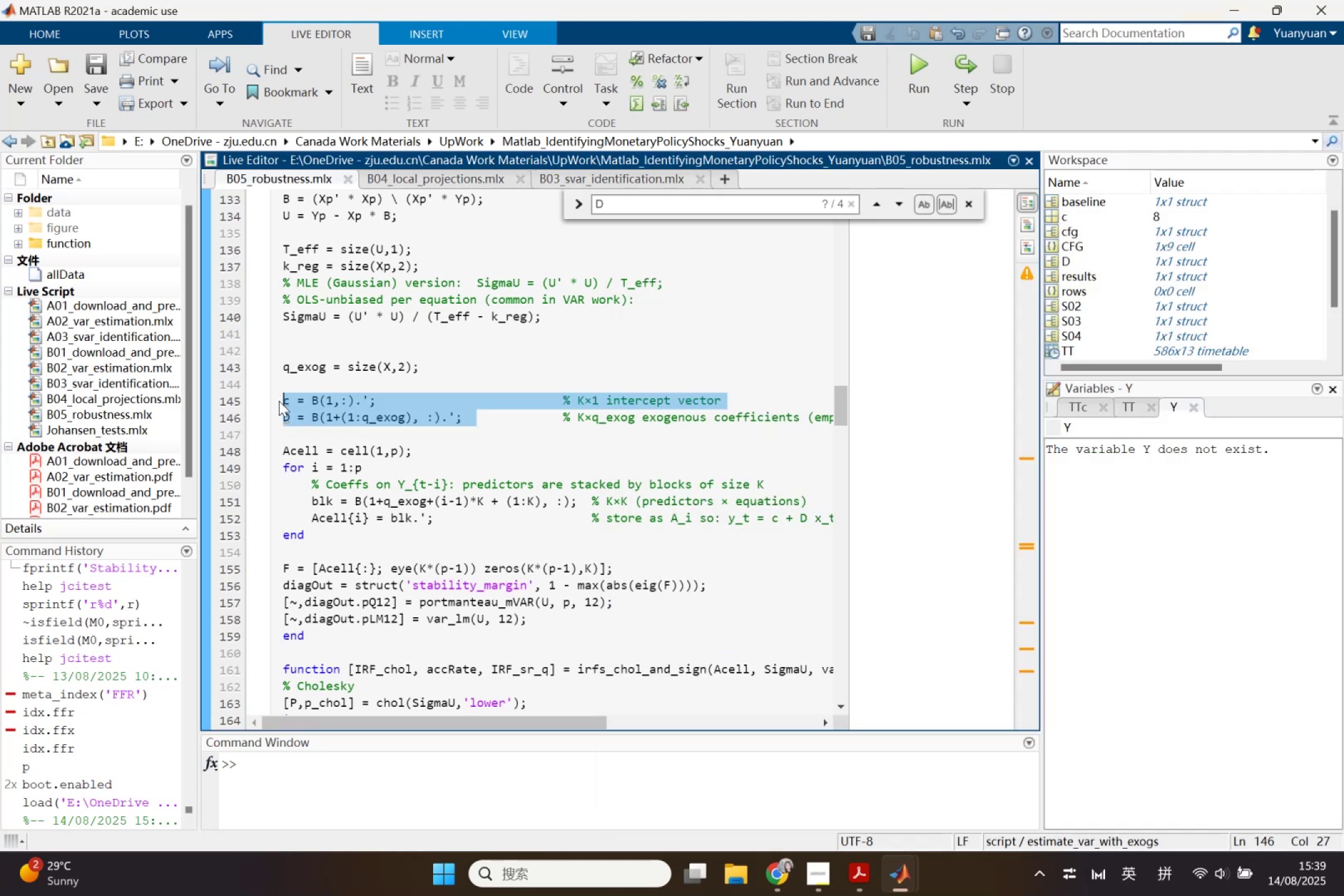 
left_click([332, 397])
 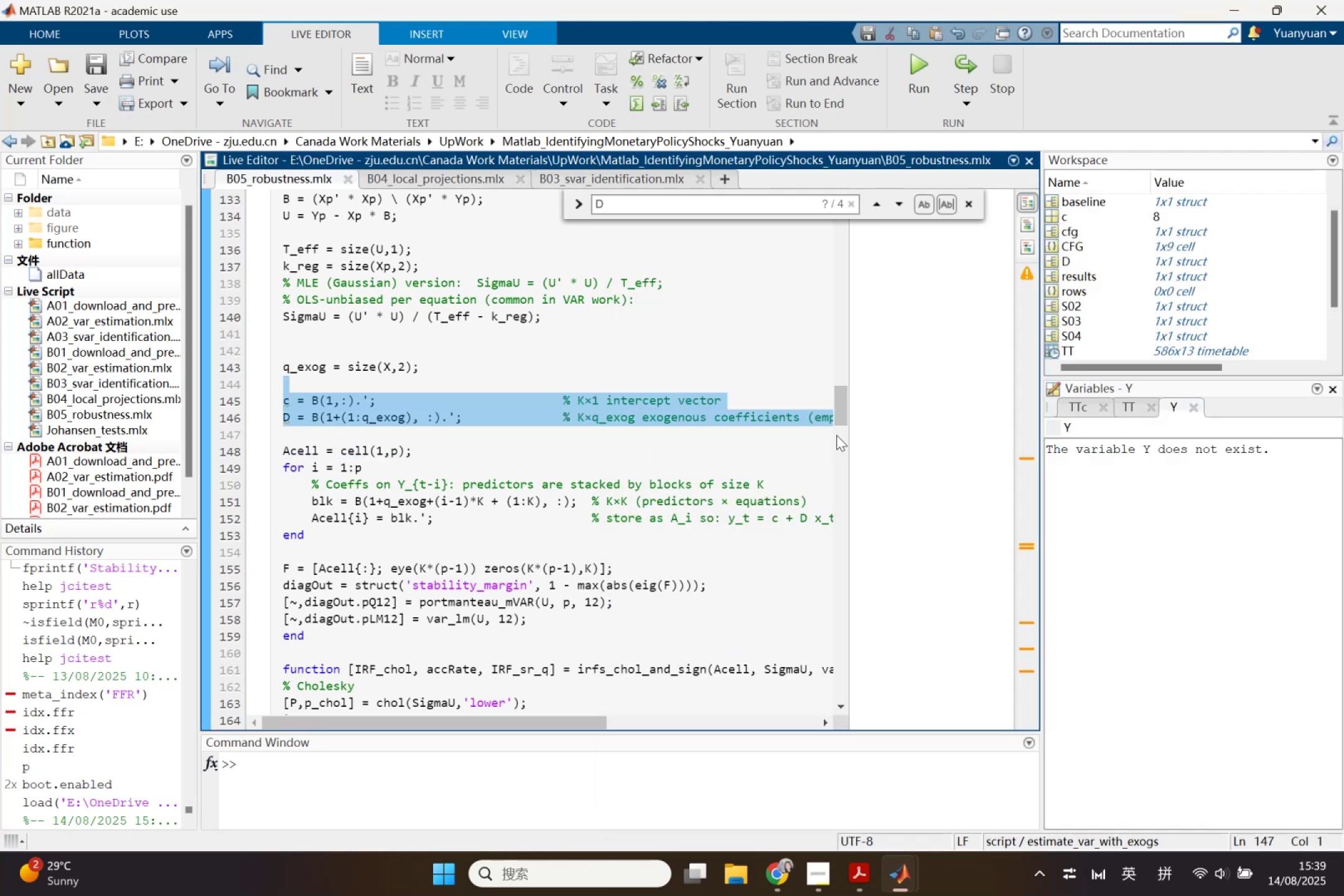 
key(Backspace)
 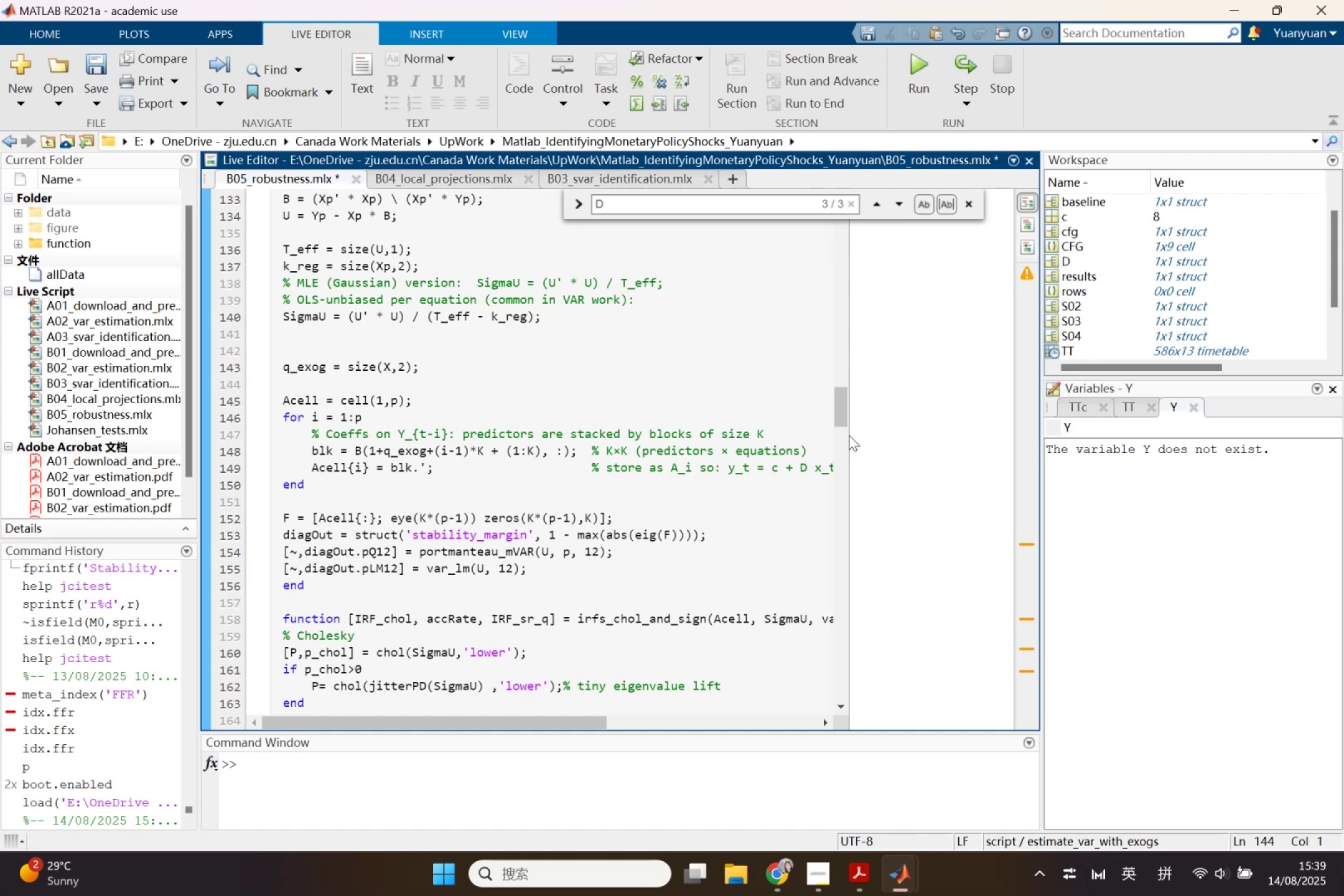 
wait(6.71)
 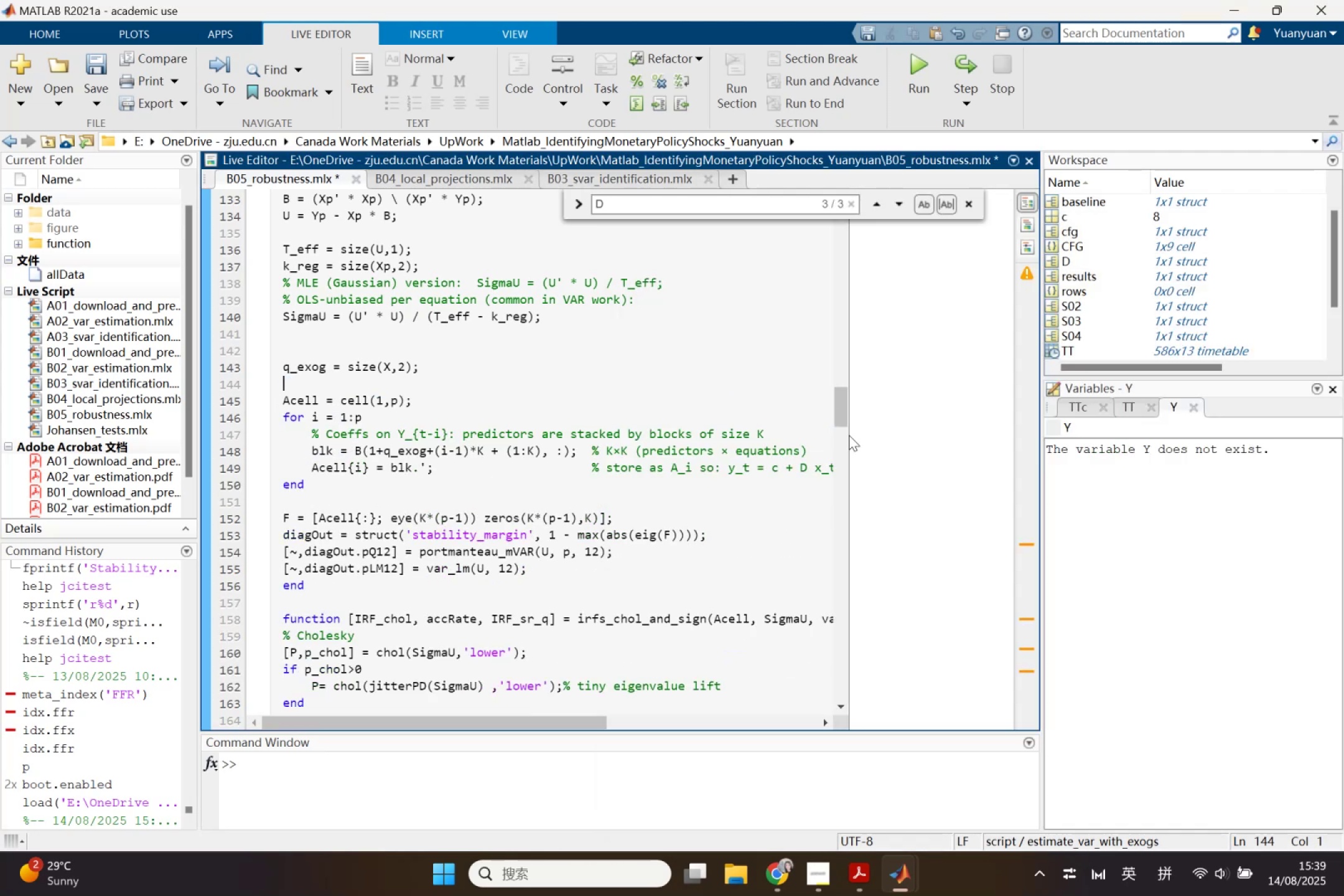 
key(Control+S)
 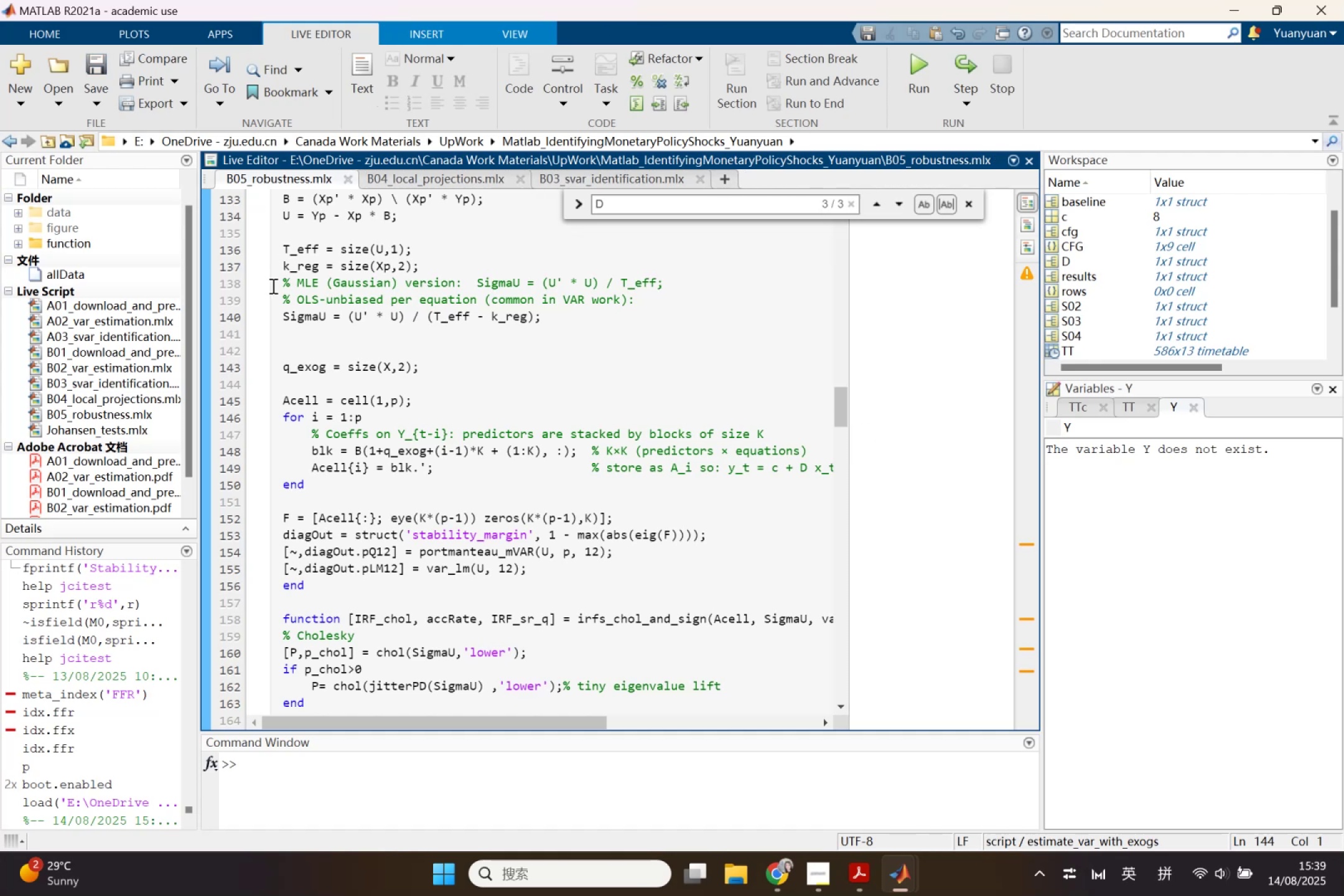 
left_click([284, 289])
 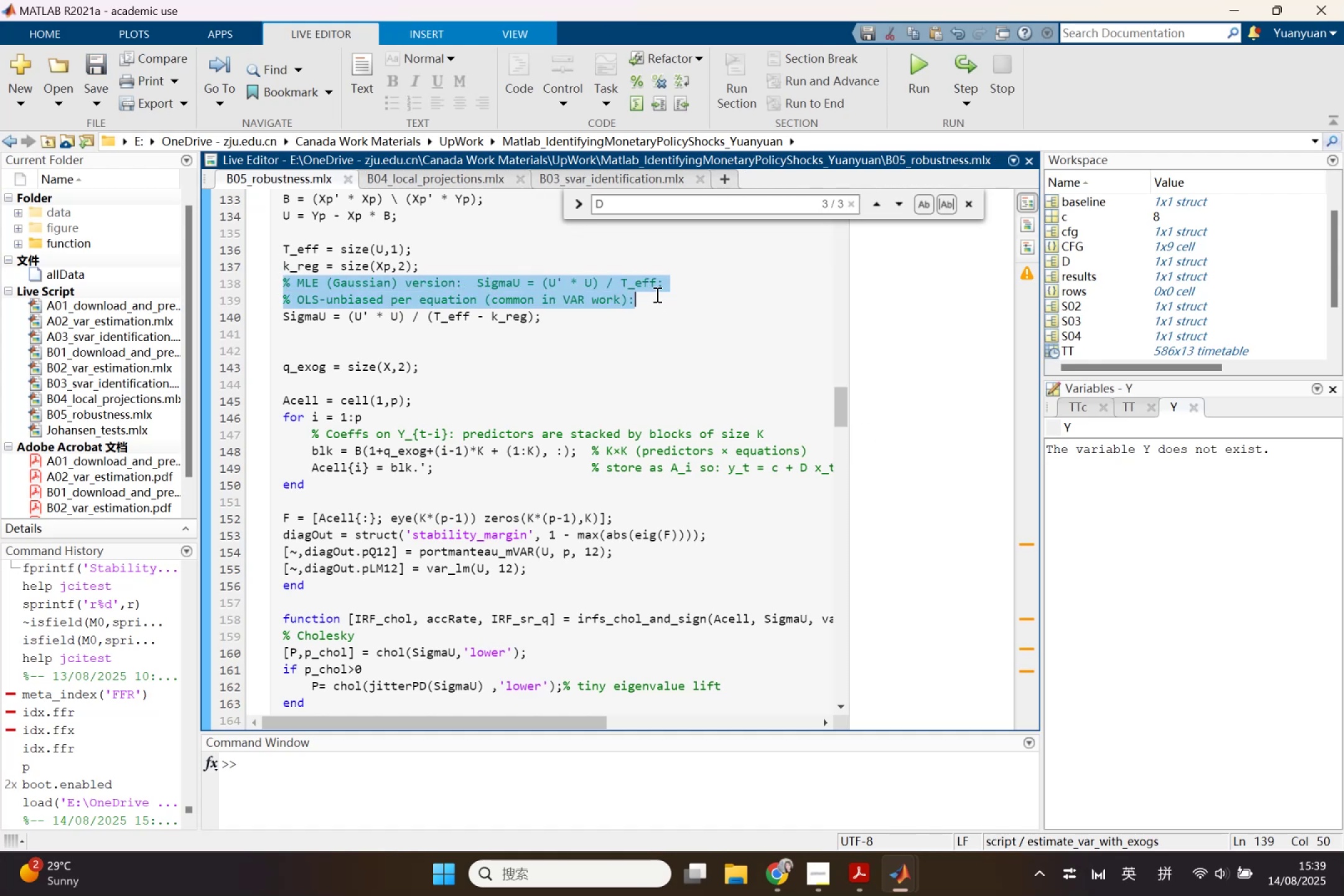 
key(Backspace)
 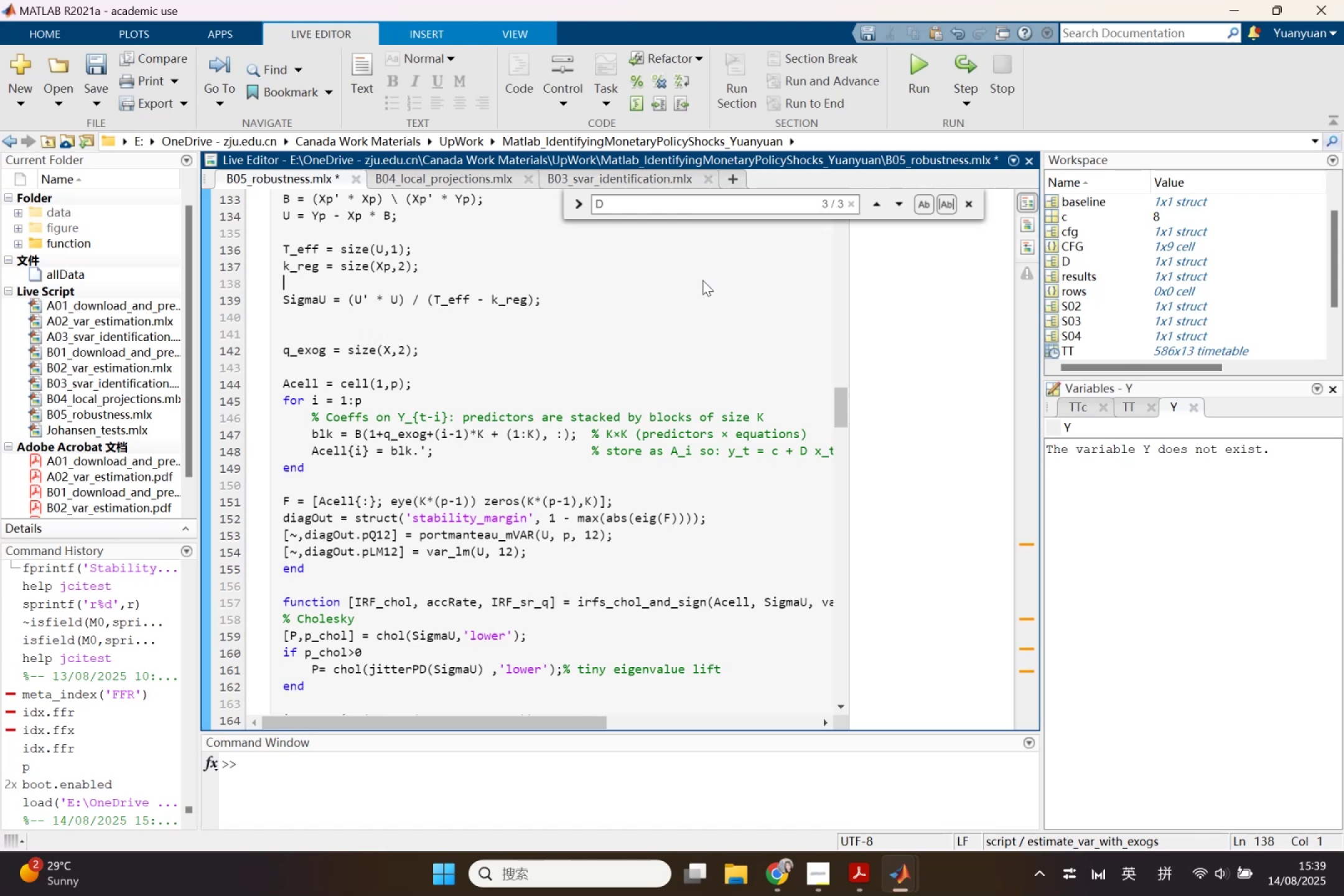 
key(Backspace)
 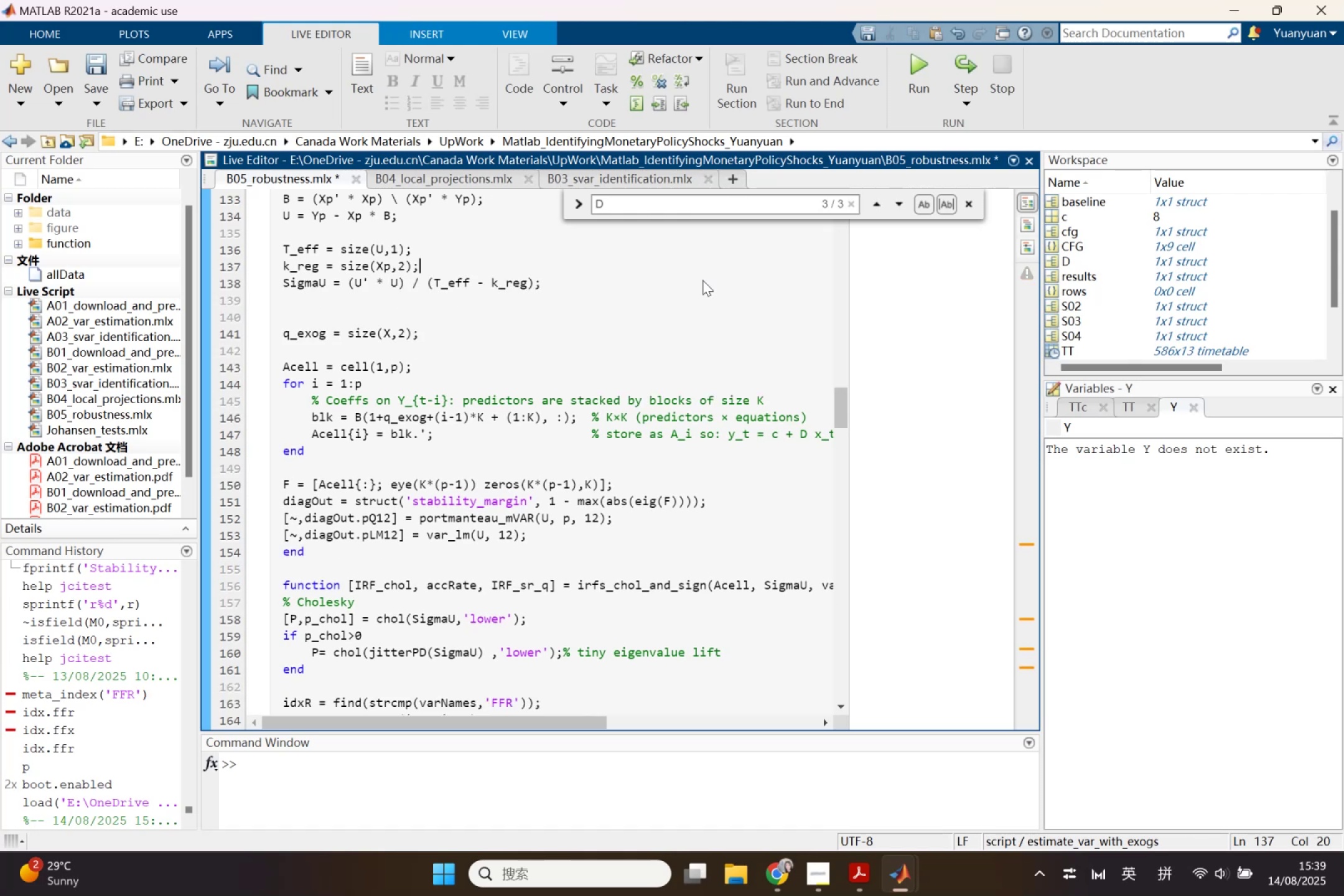 
key(Control+ControlLeft)
 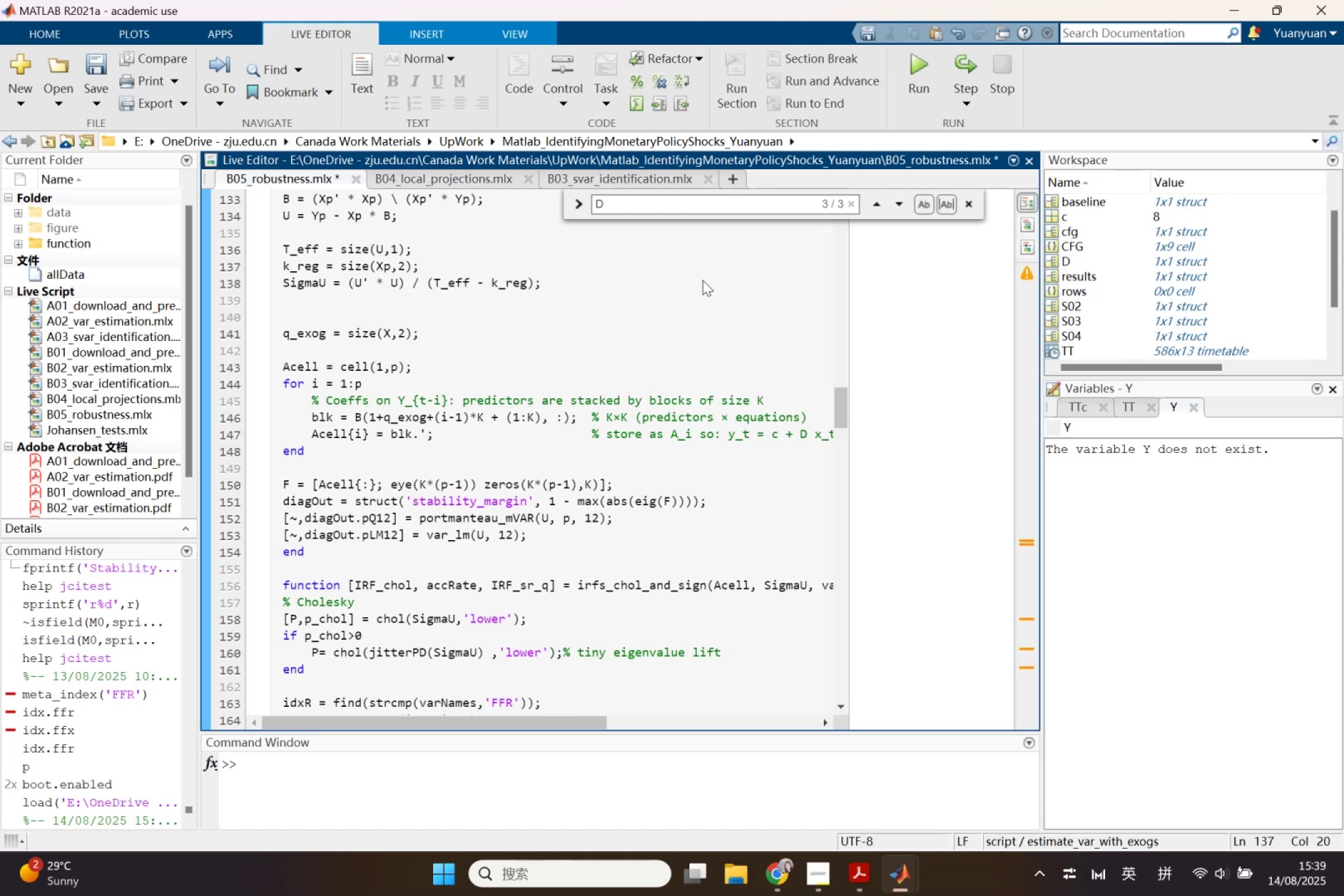 
key(Control+S)
 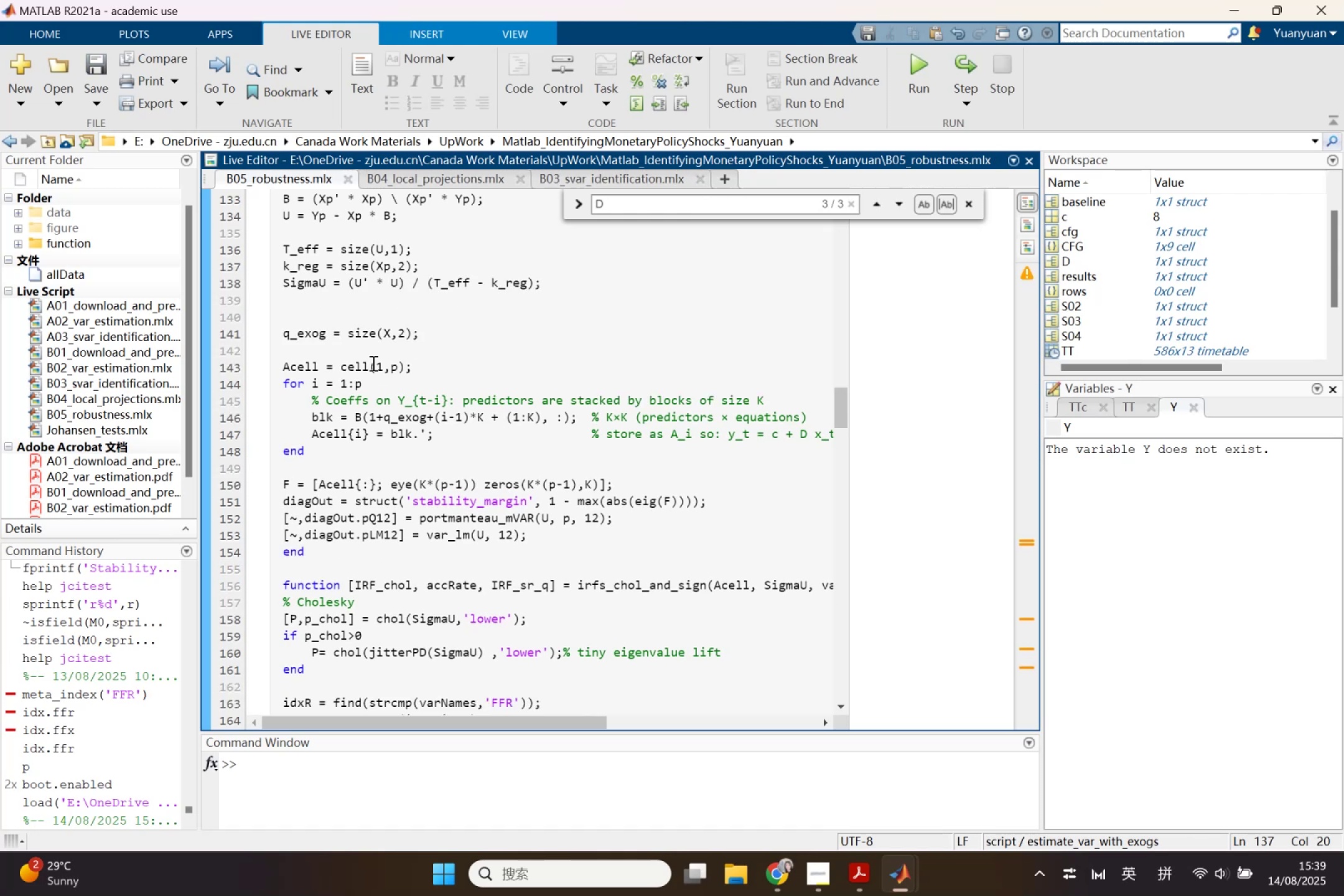 
left_click([355, 318])
 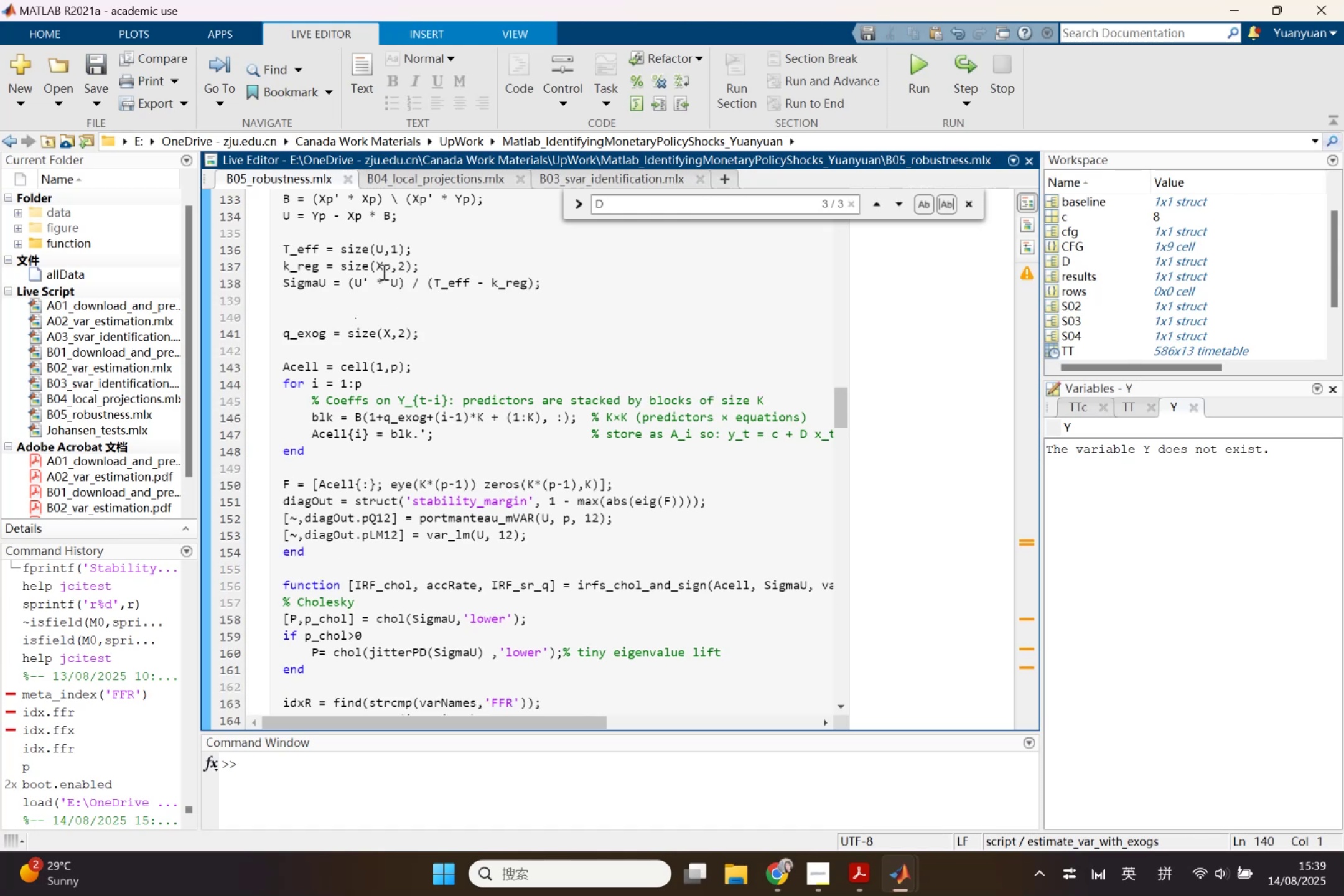 
key(Backspace)
 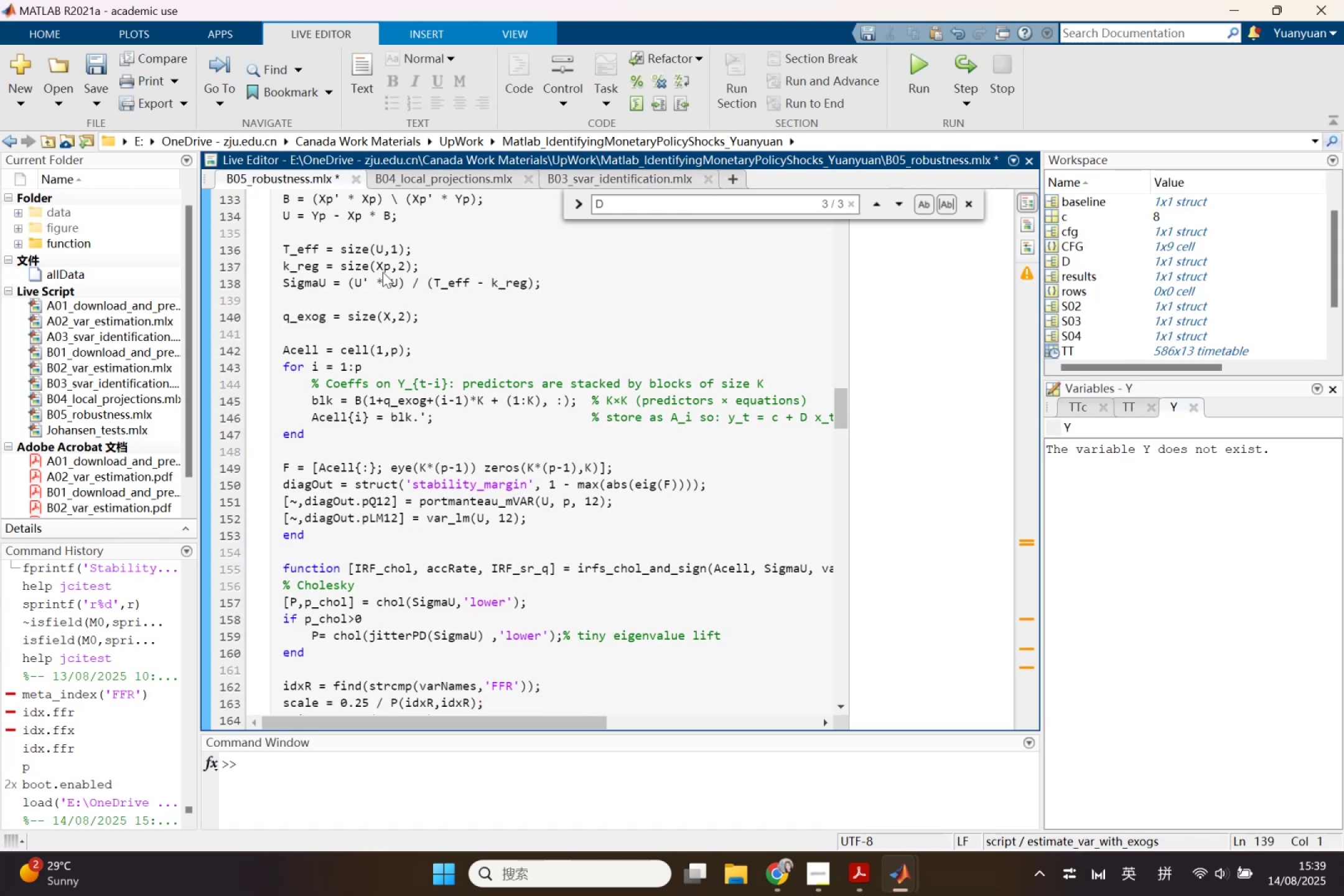 
key(Backspace)
 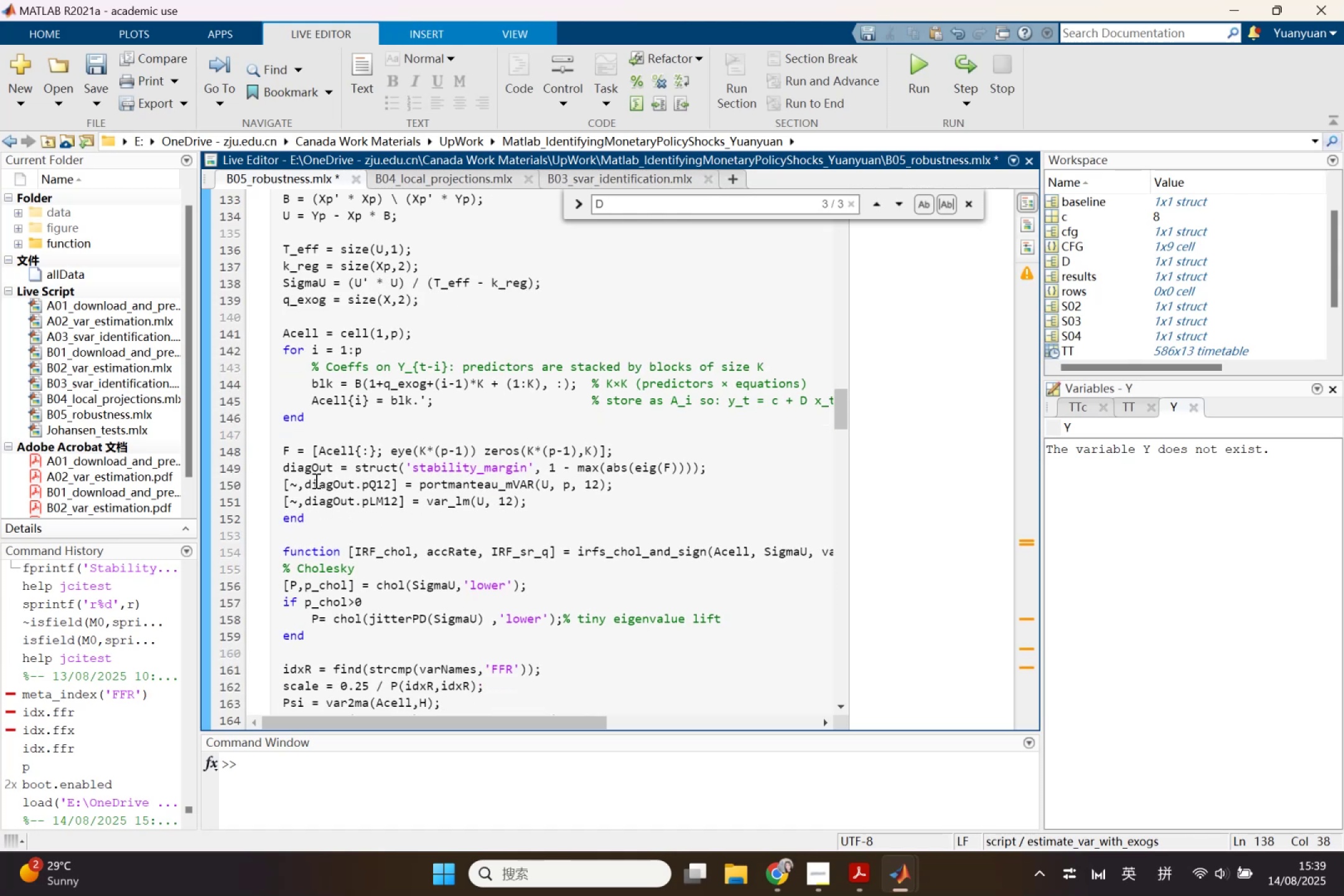 
left_click([309, 432])
 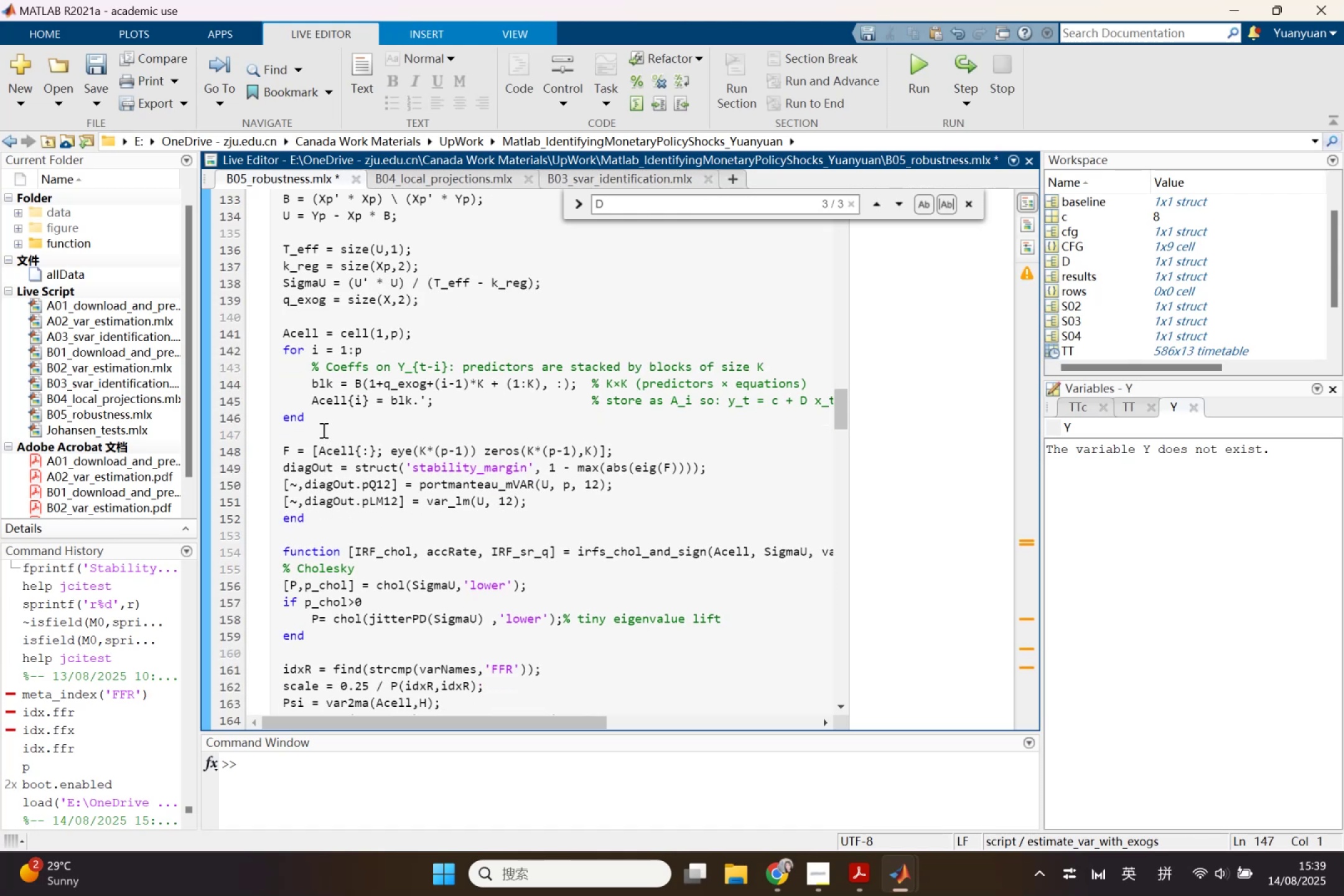 
scroll: coordinate [478, 534], scroll_direction: up, amount: 3.0
 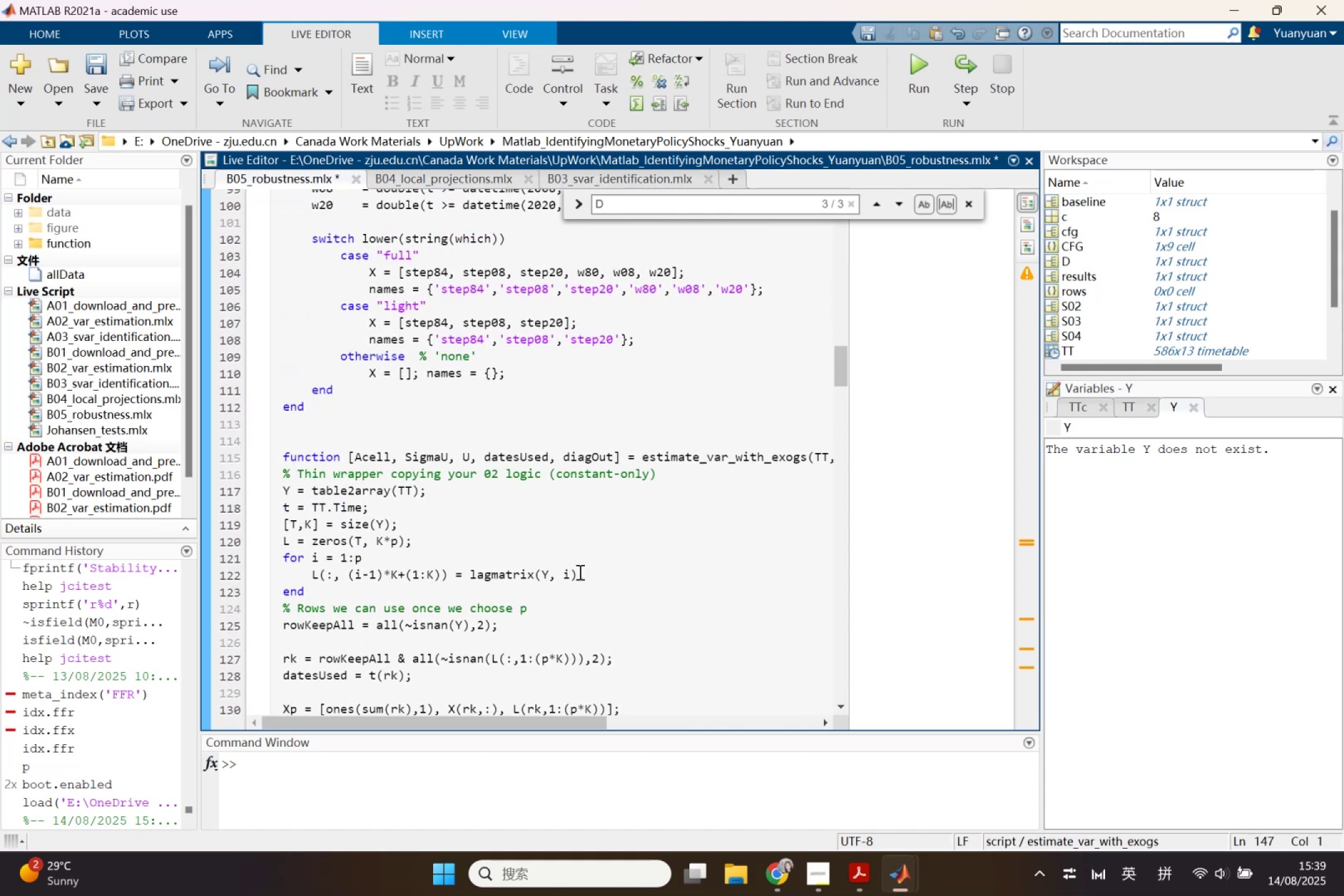 
scroll: coordinate [579, 572], scroll_direction: down, amount: 2.0
 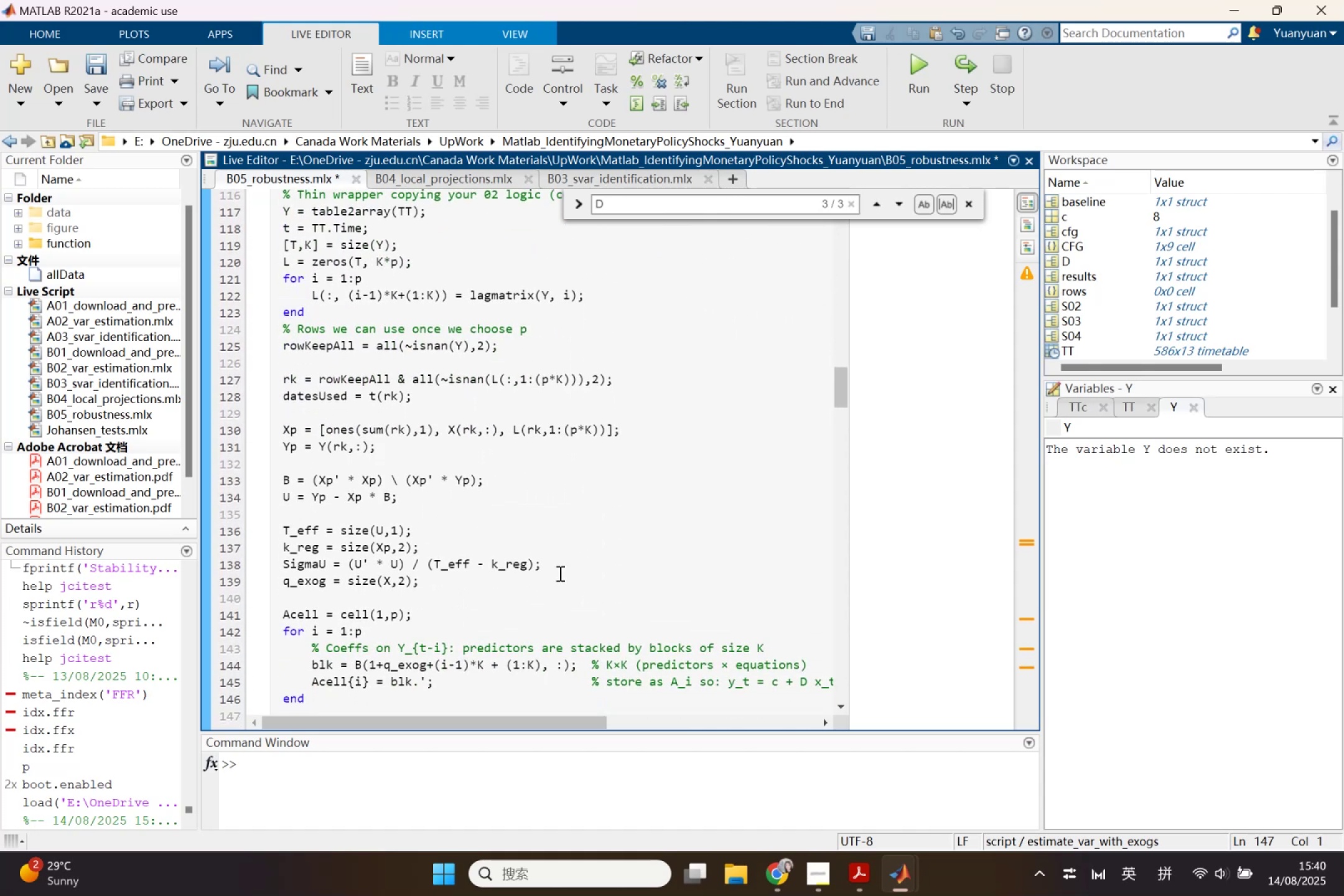 
left_click([301, 566])
 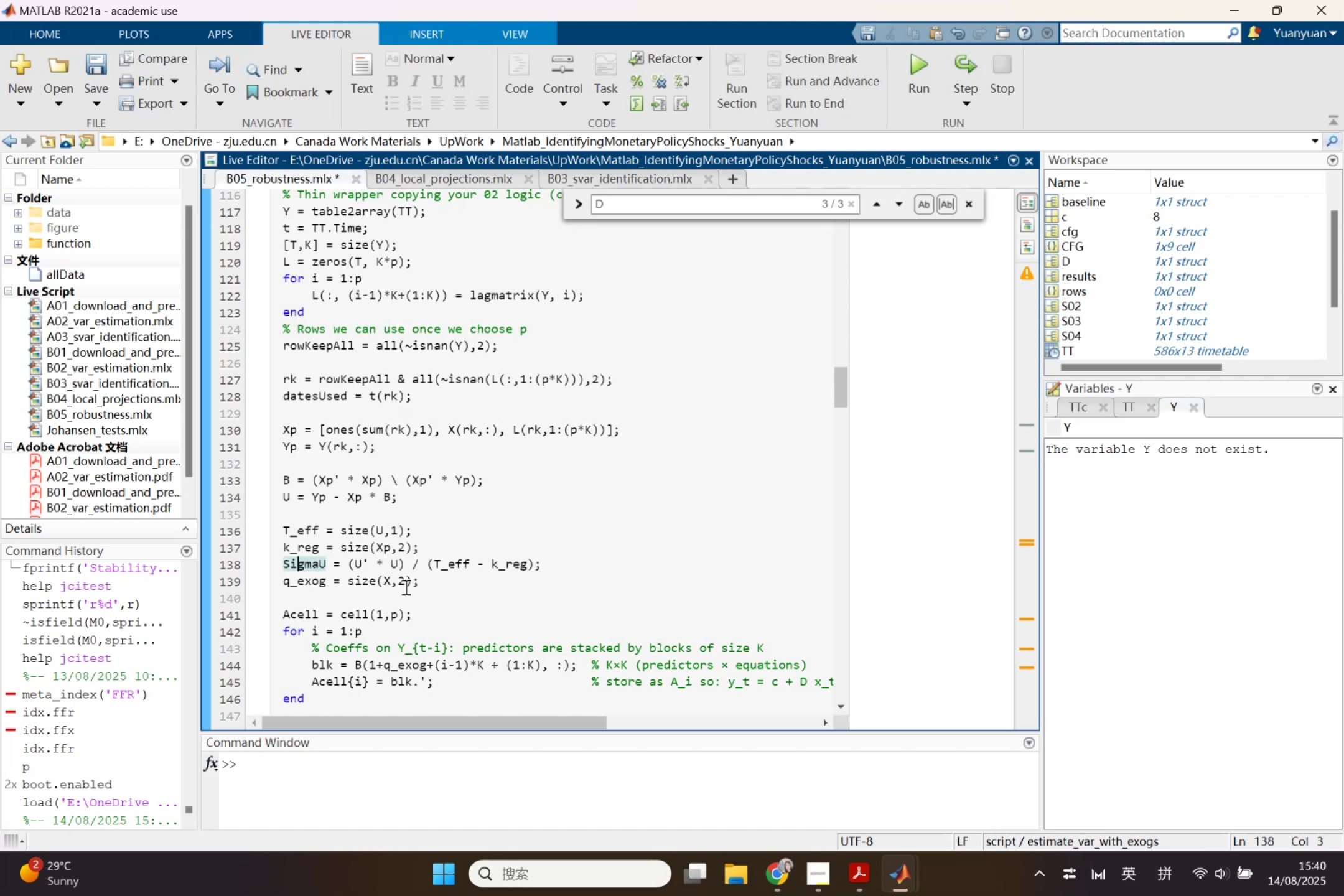 
scroll: coordinate [425, 590], scroll_direction: up, amount: 3.0
 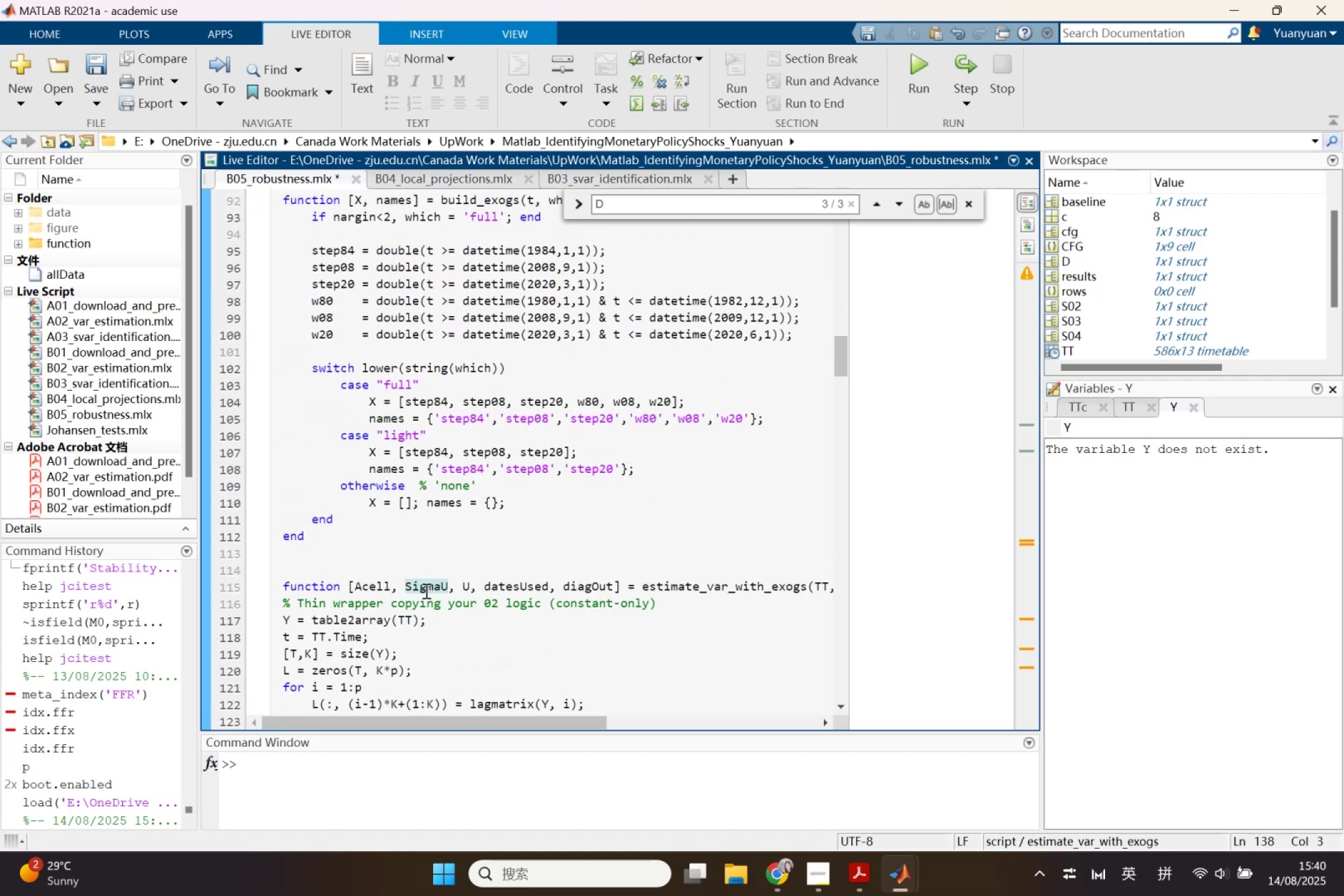 
scroll: coordinate [425, 590], scroll_direction: down, amount: 1.0
 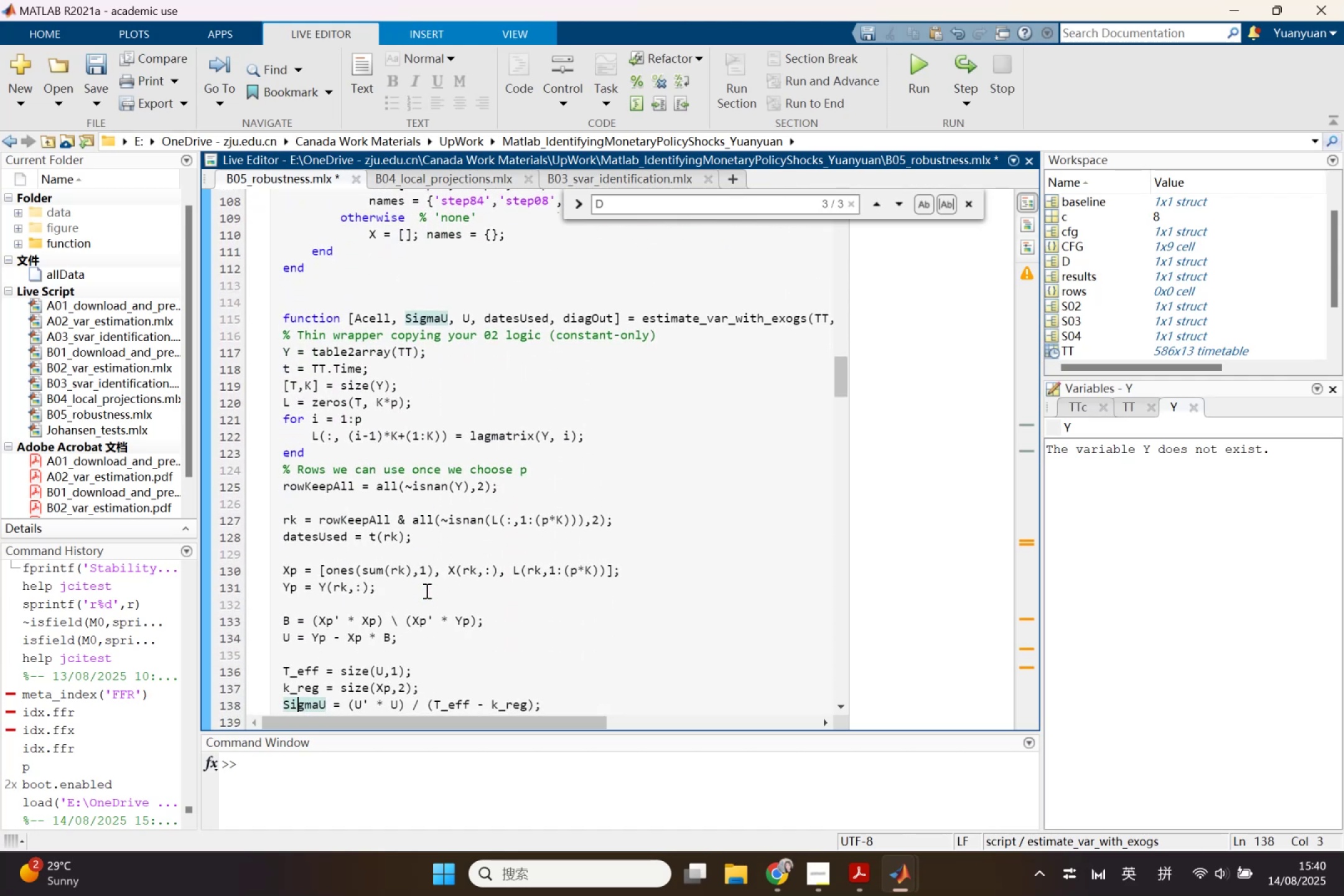 
left_click([319, 534])
 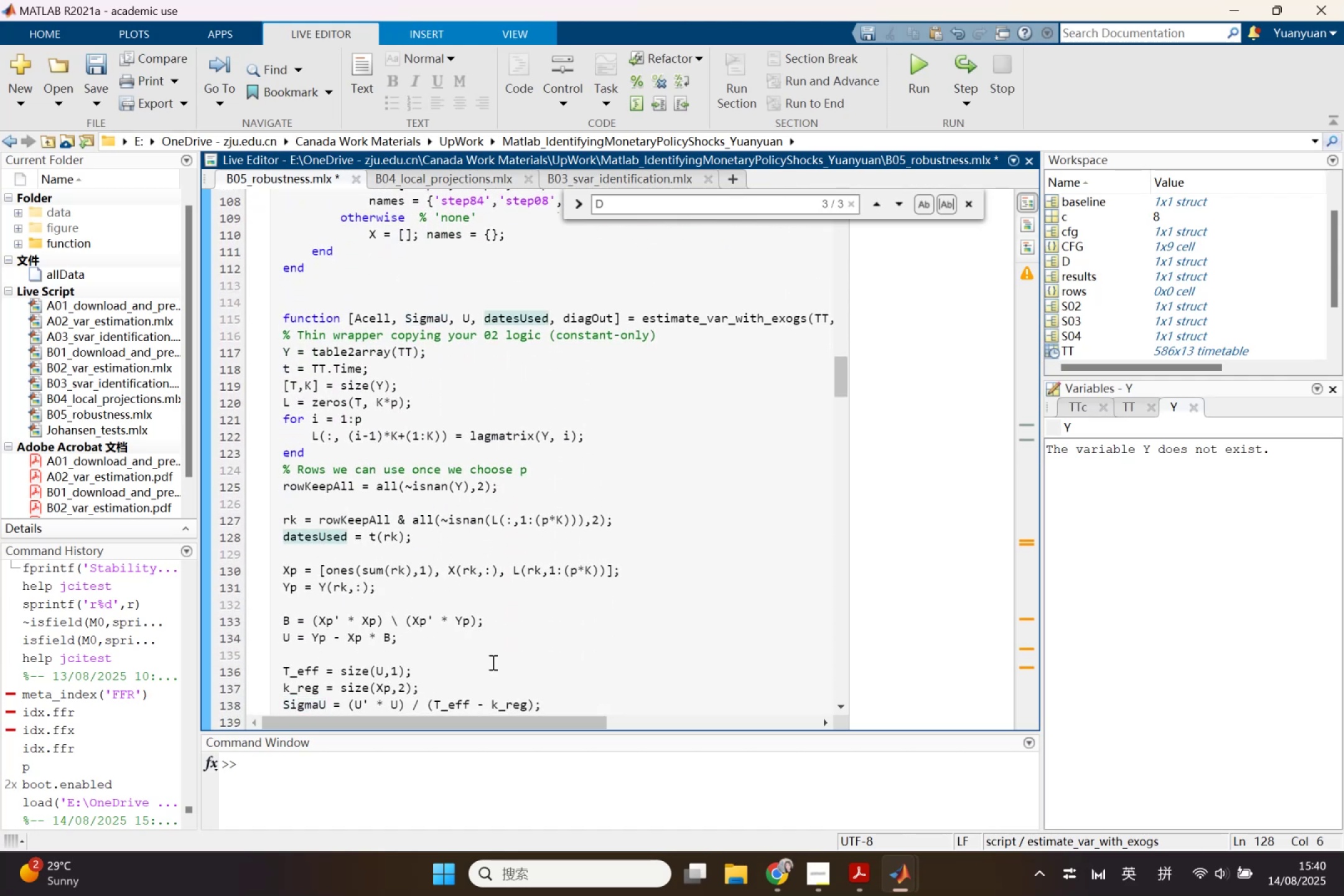 
scroll: coordinate [499, 660], scroll_direction: up, amount: 6.0
 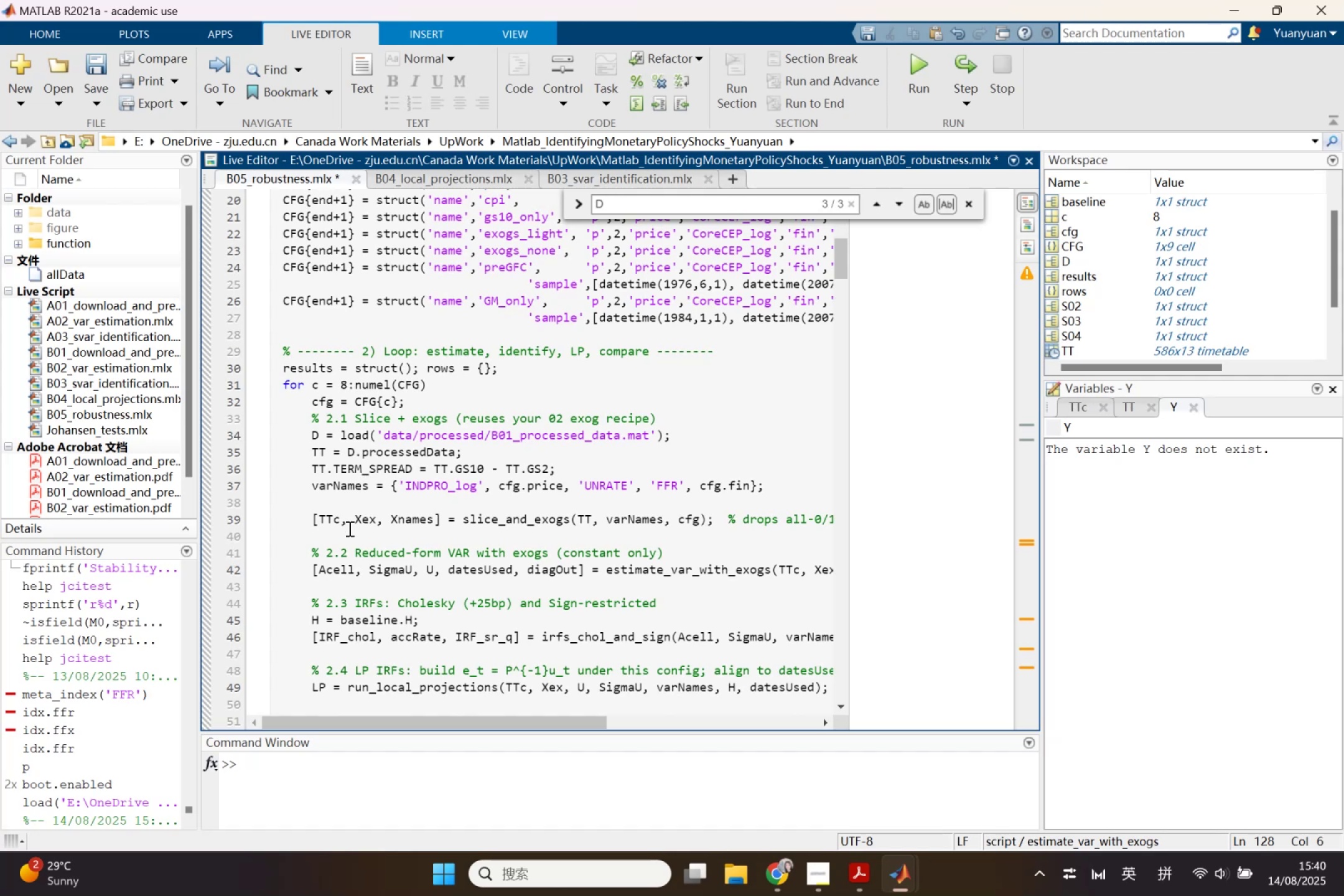 
left_click([365, 572])
 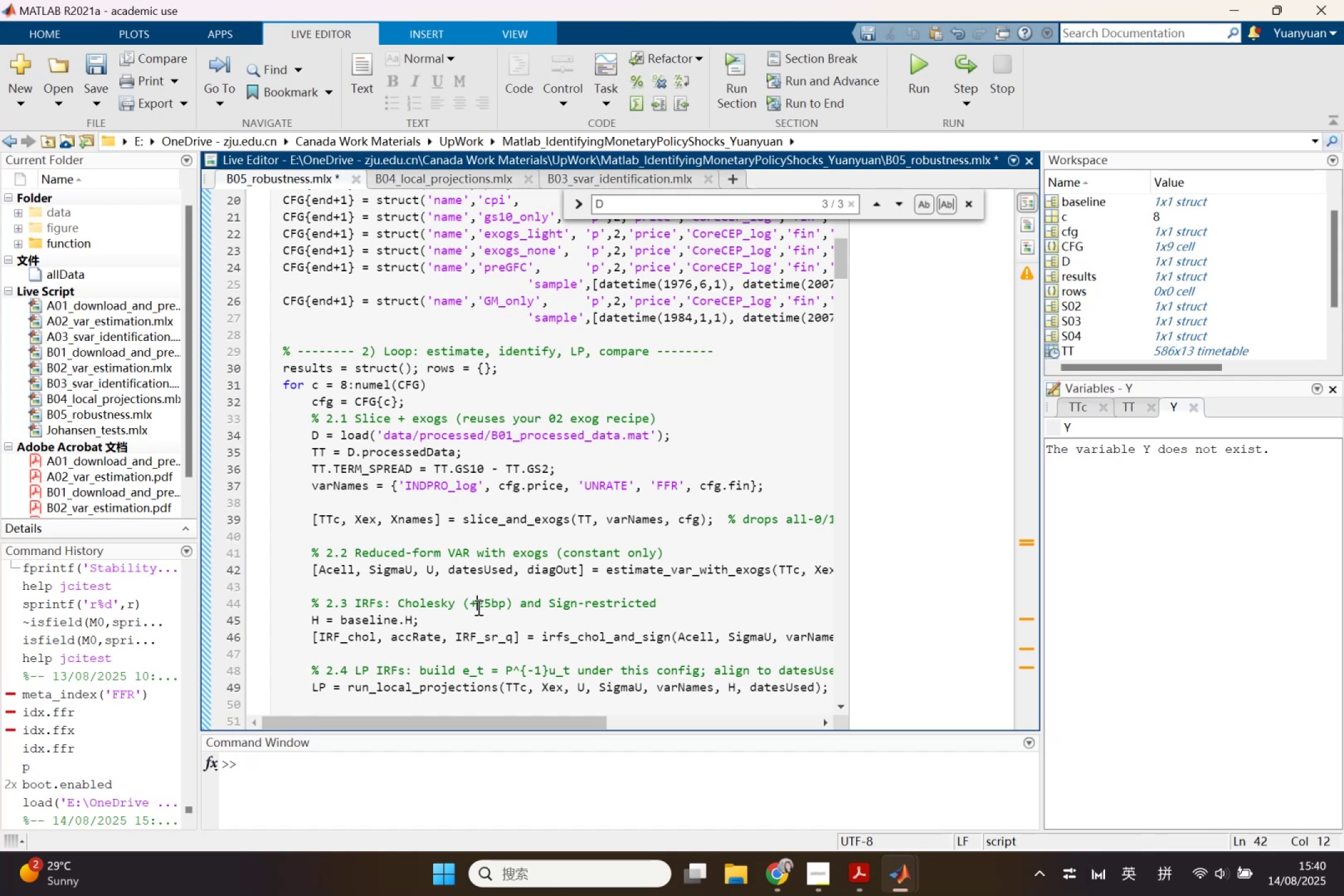 
double_click([424, 620])
 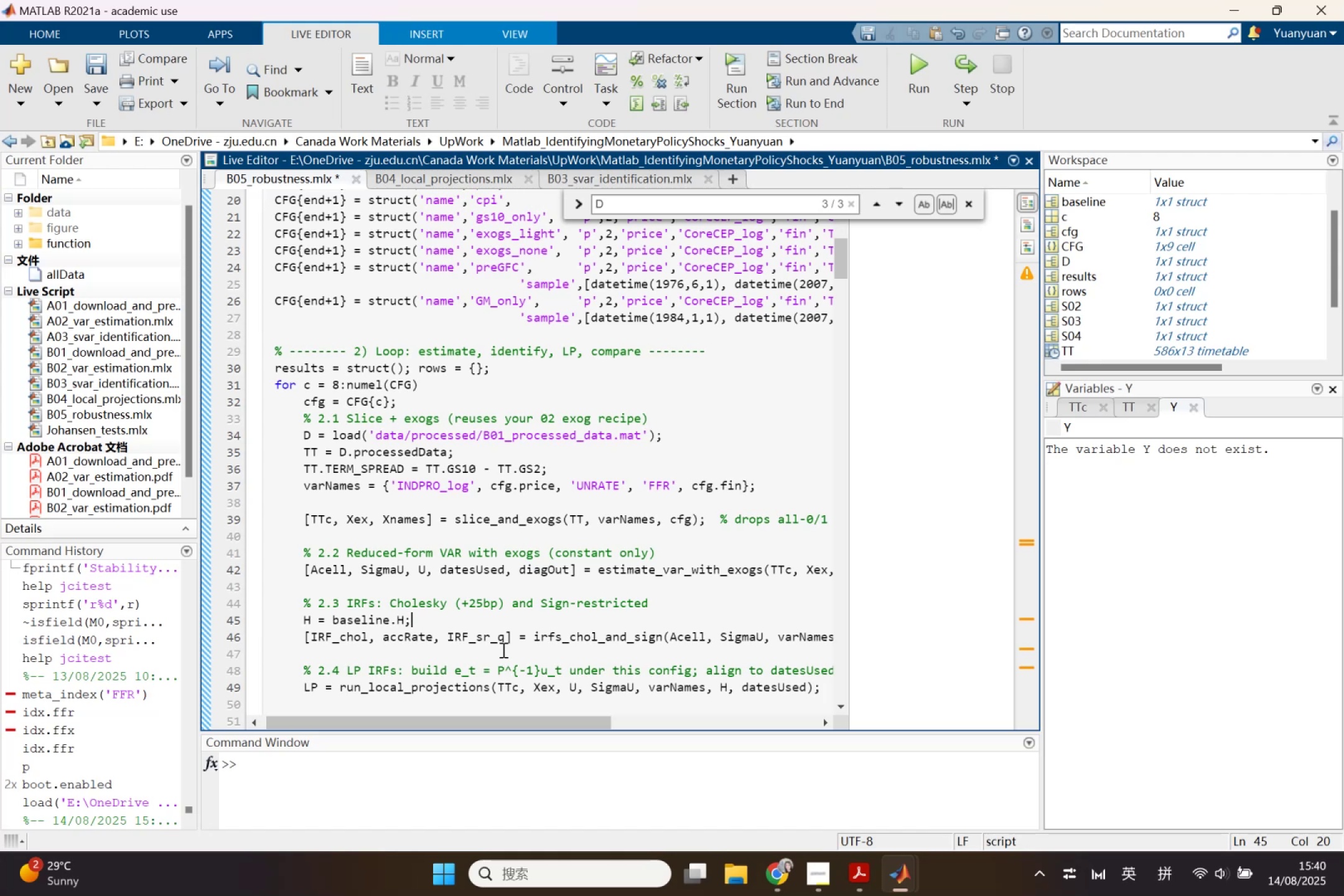 
wait(17.3)
 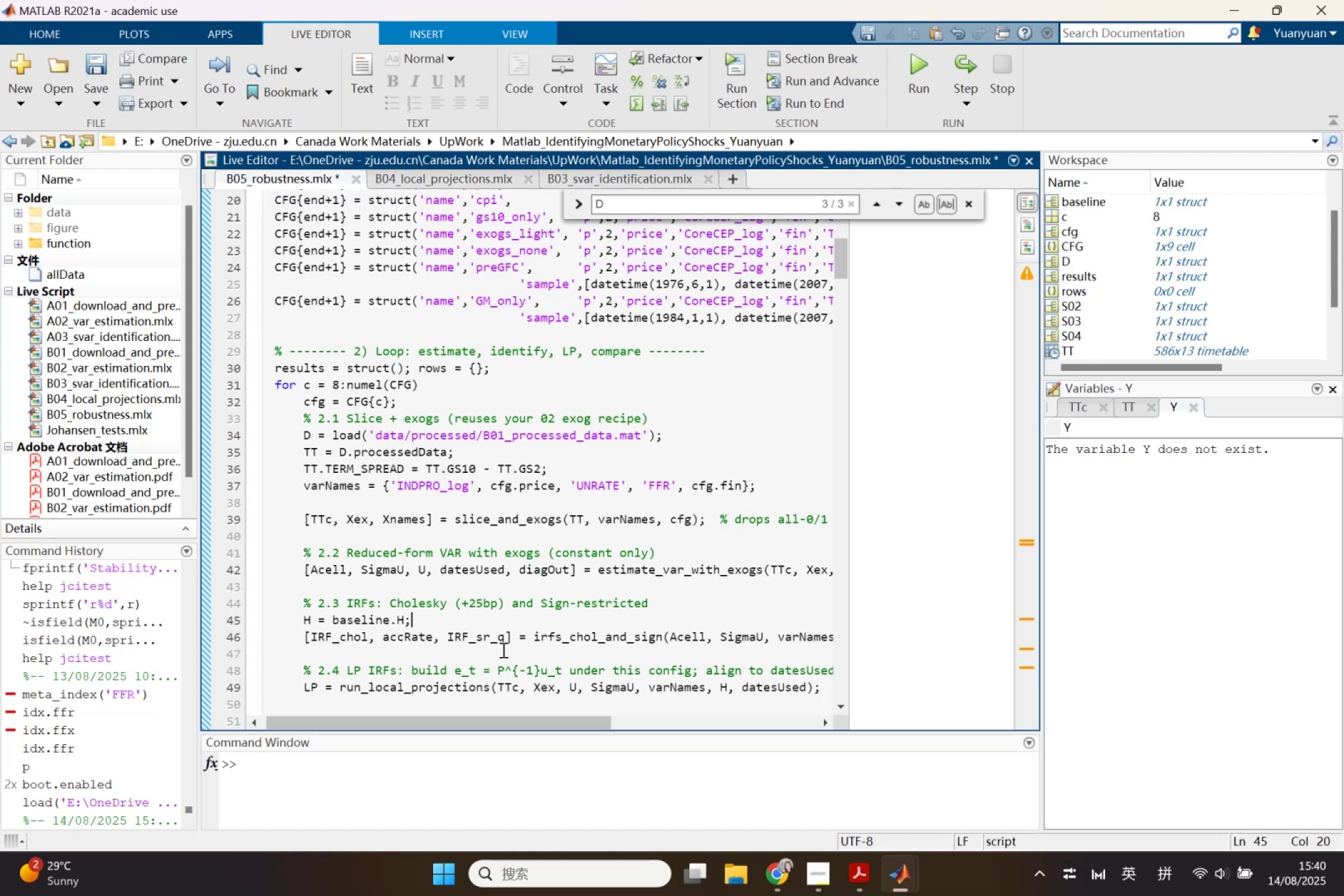 
left_click([629, 640])
 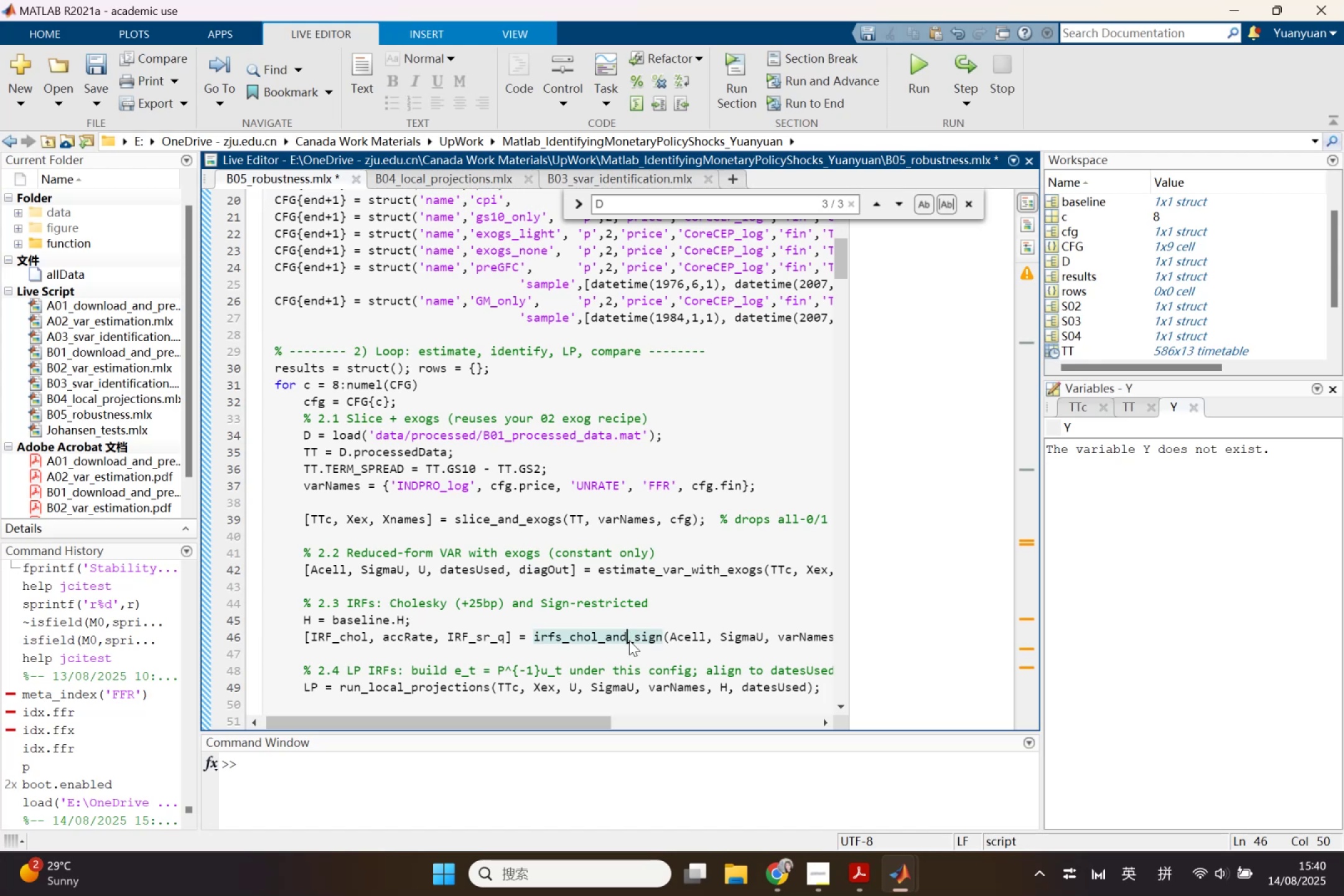 
right_click([629, 640])
 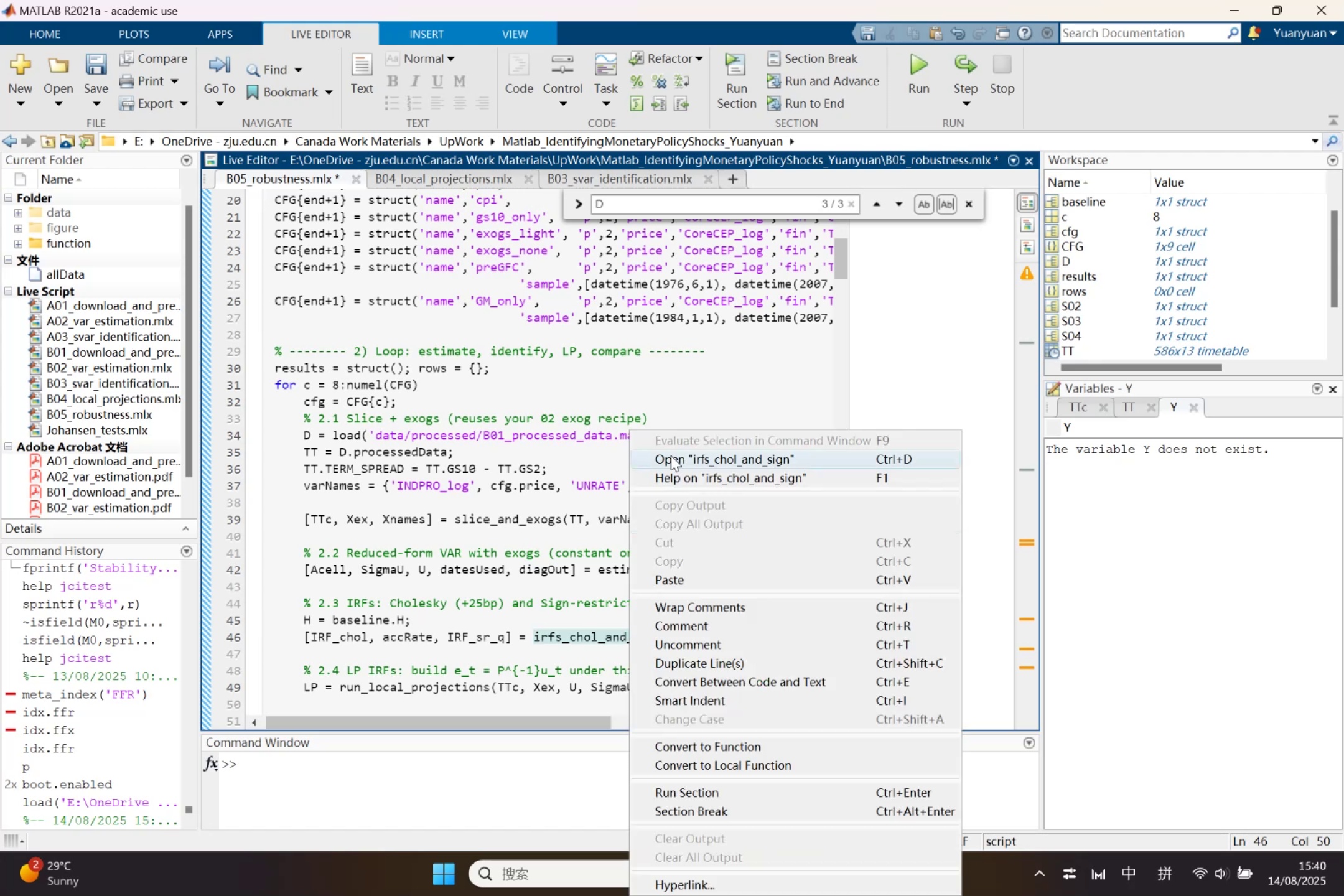 
left_click([671, 455])
 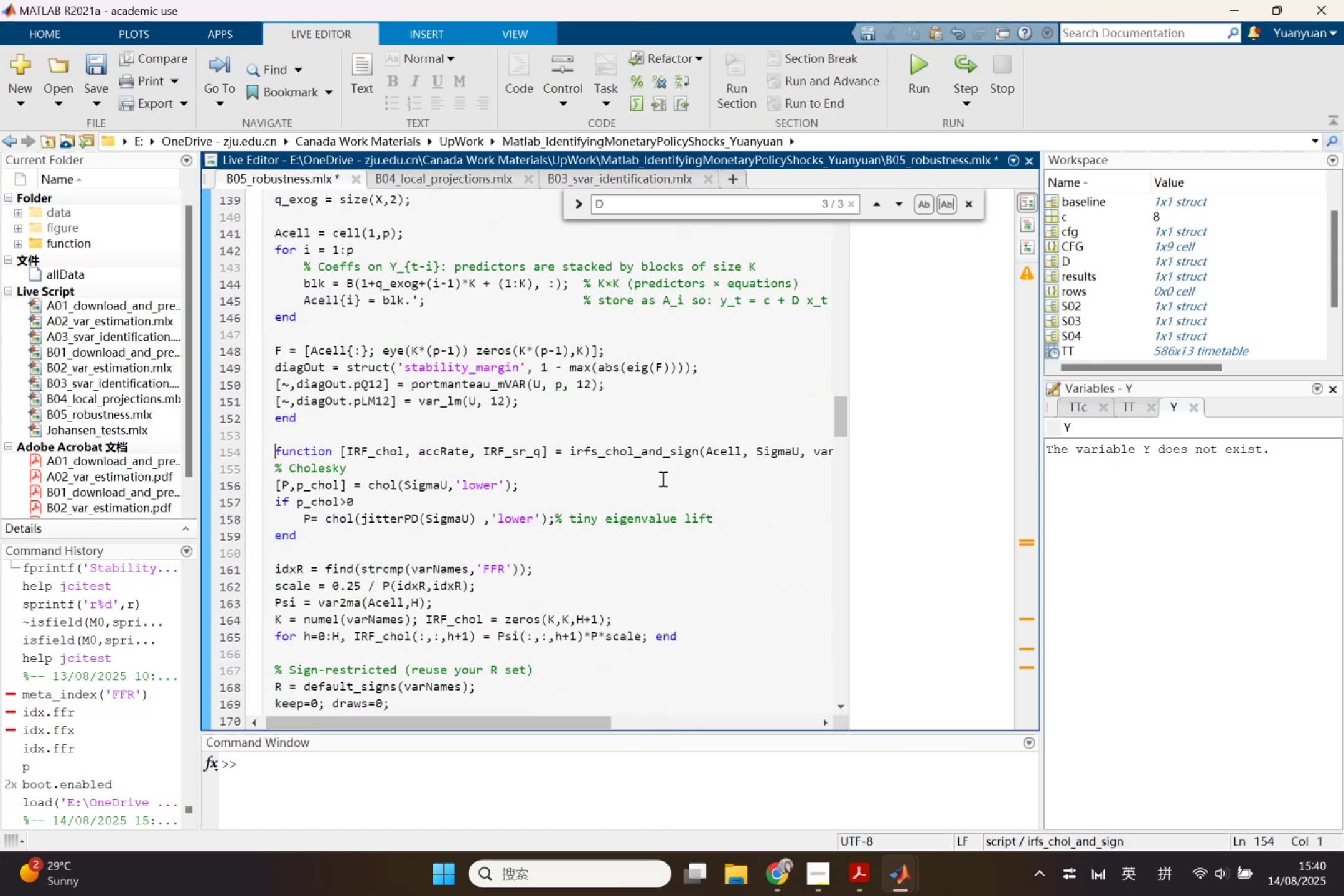 
wait(5.6)
 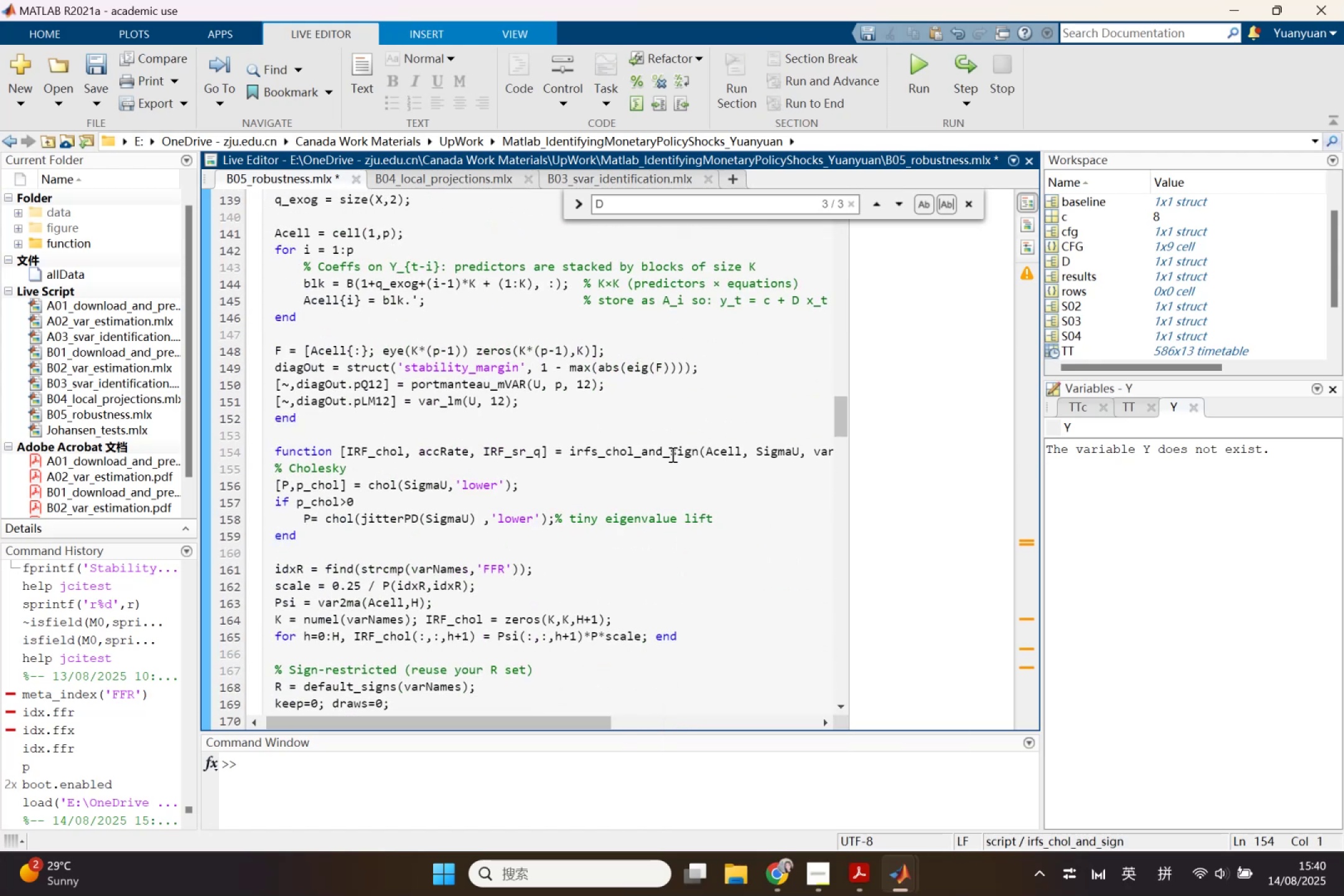 
left_click([450, 536])
 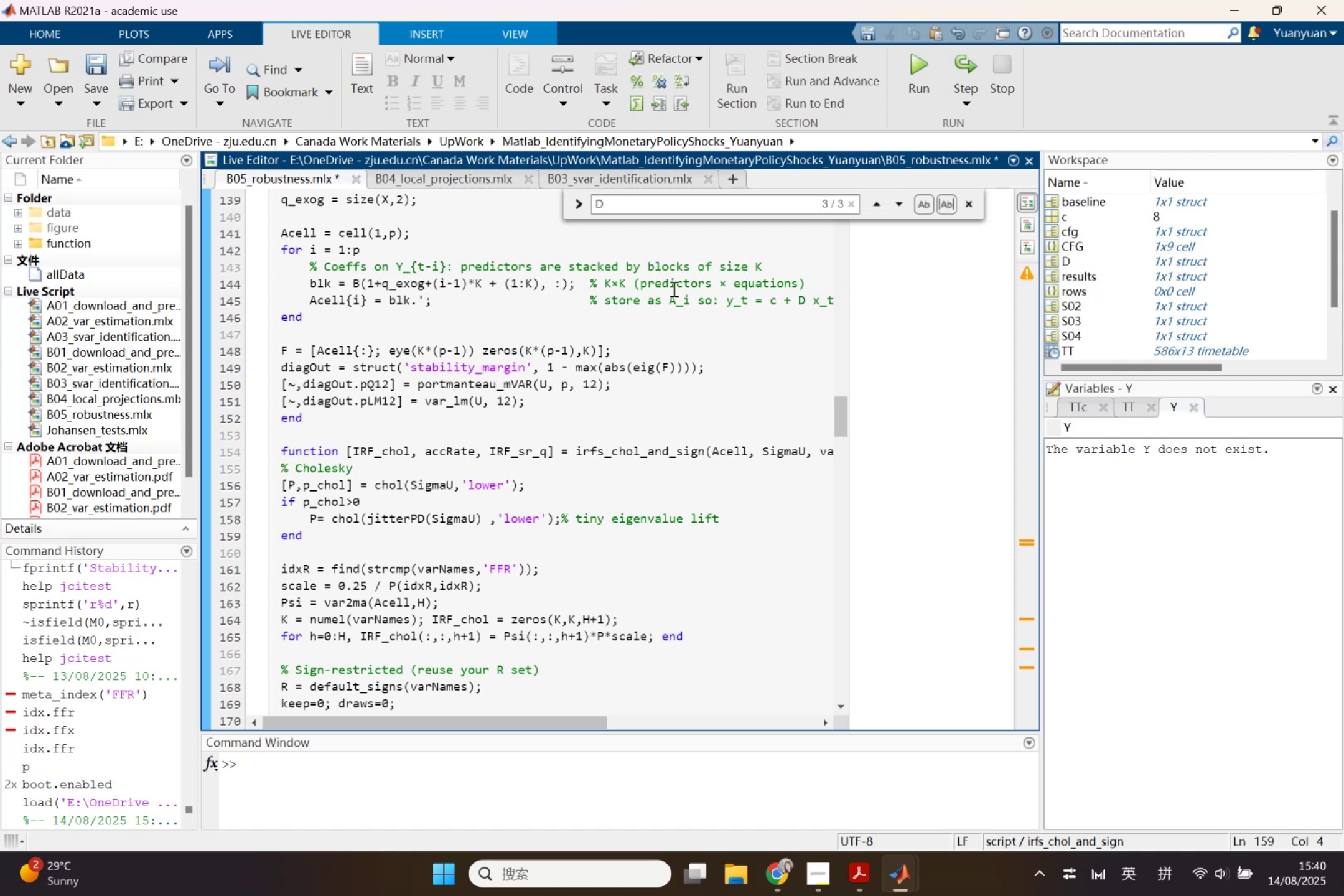 
wait(5.95)
 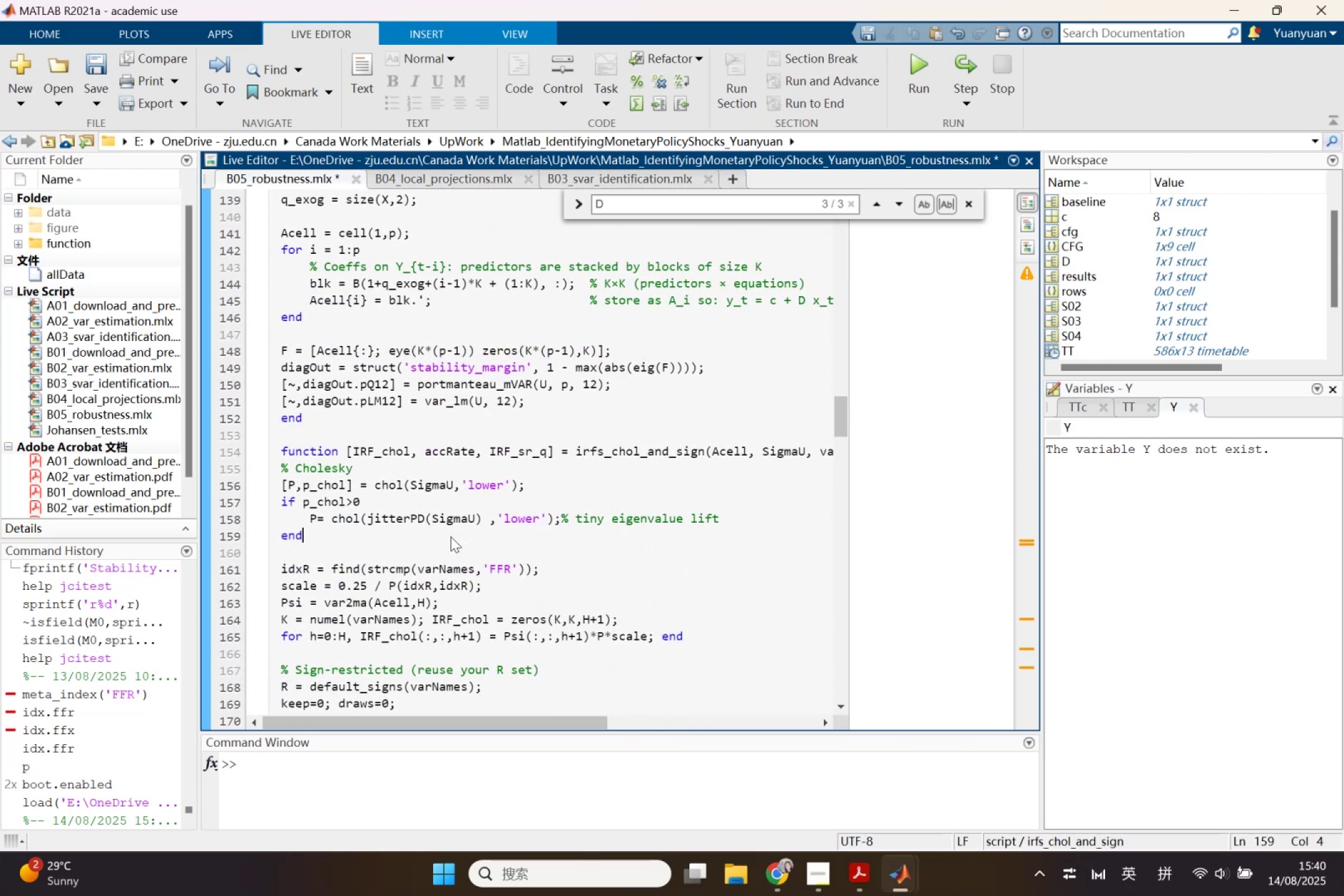 
double_click([942, 745])
 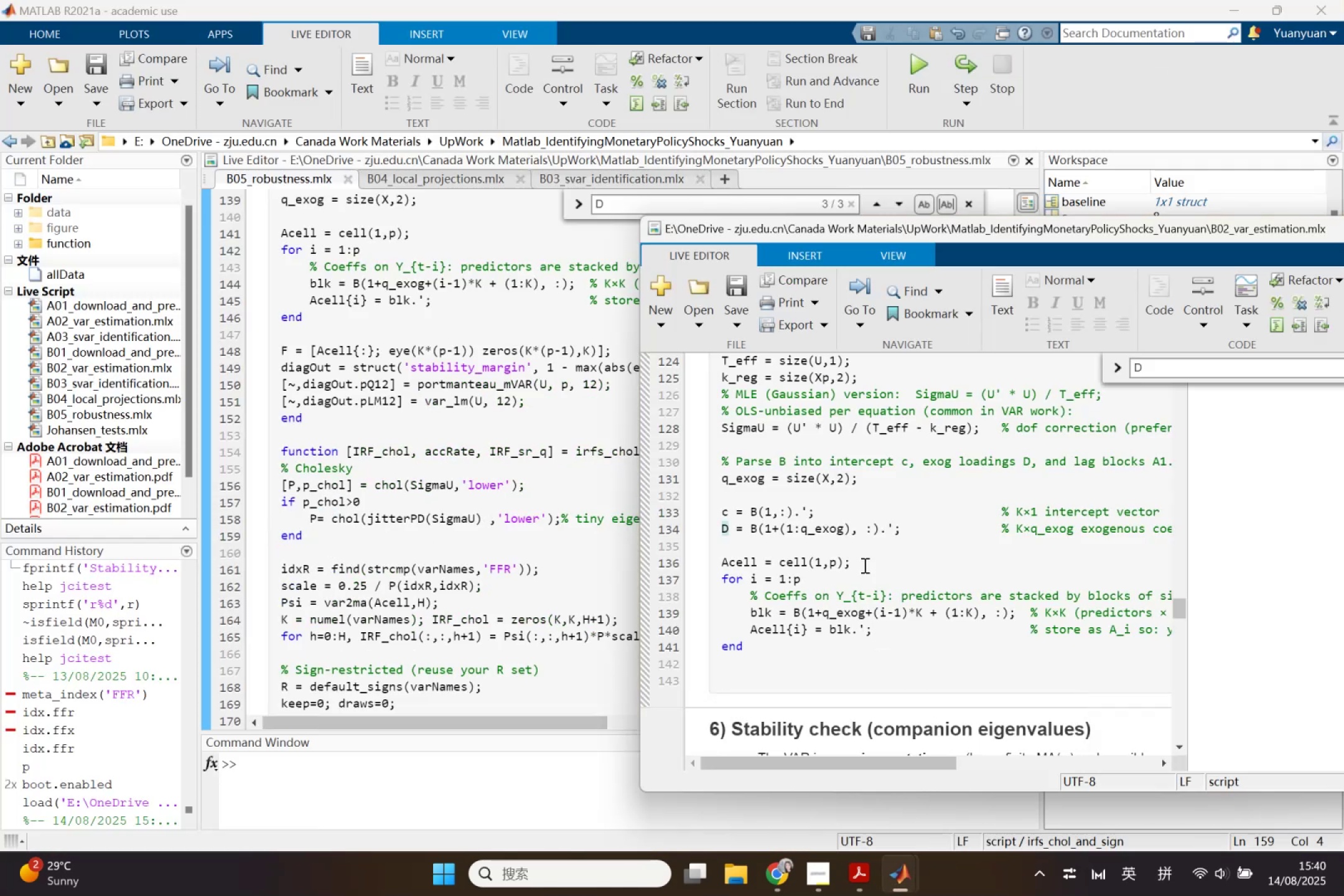 
scroll: coordinate [864, 563], scroll_direction: down, amount: 7.0
 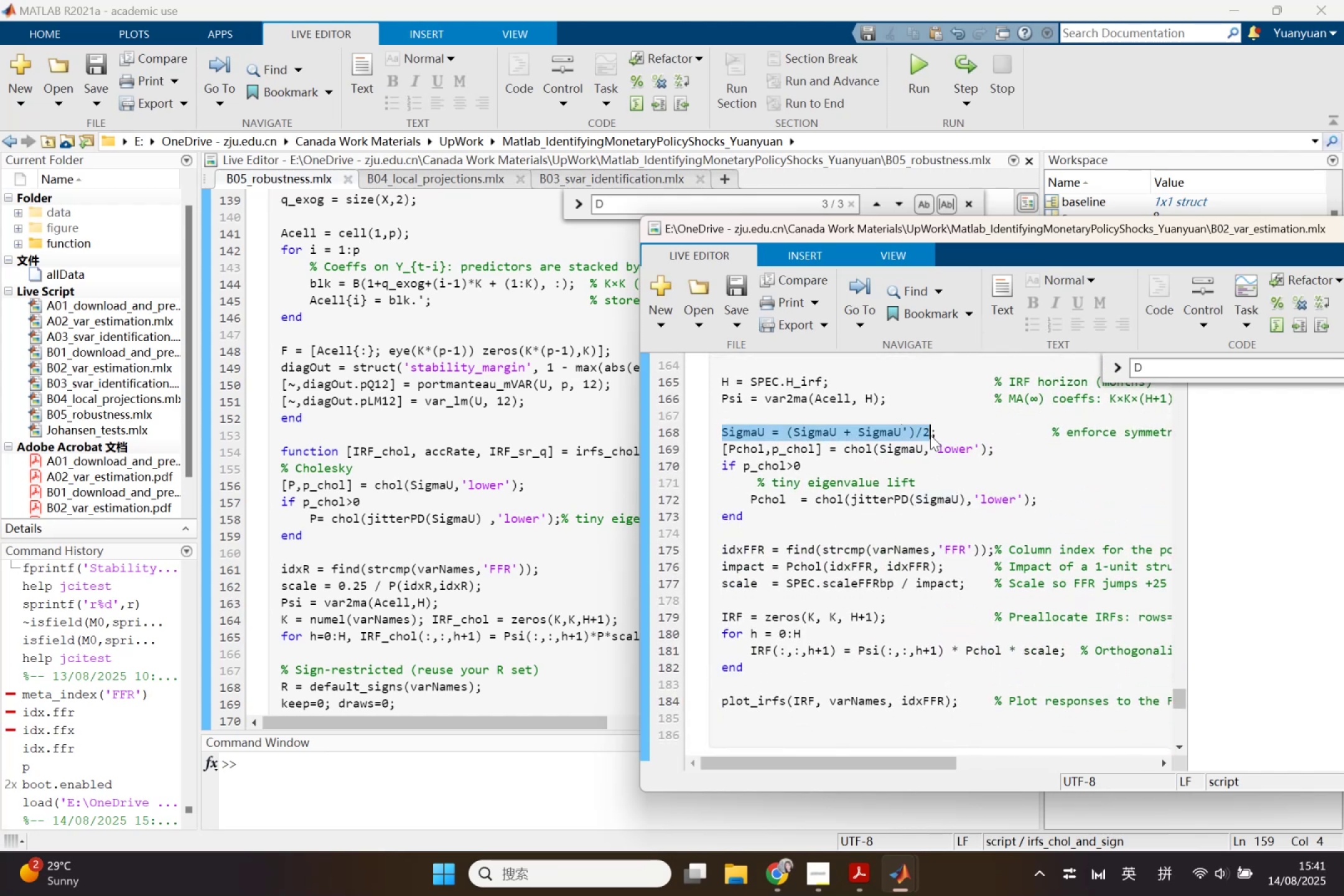 
wait(10.37)
 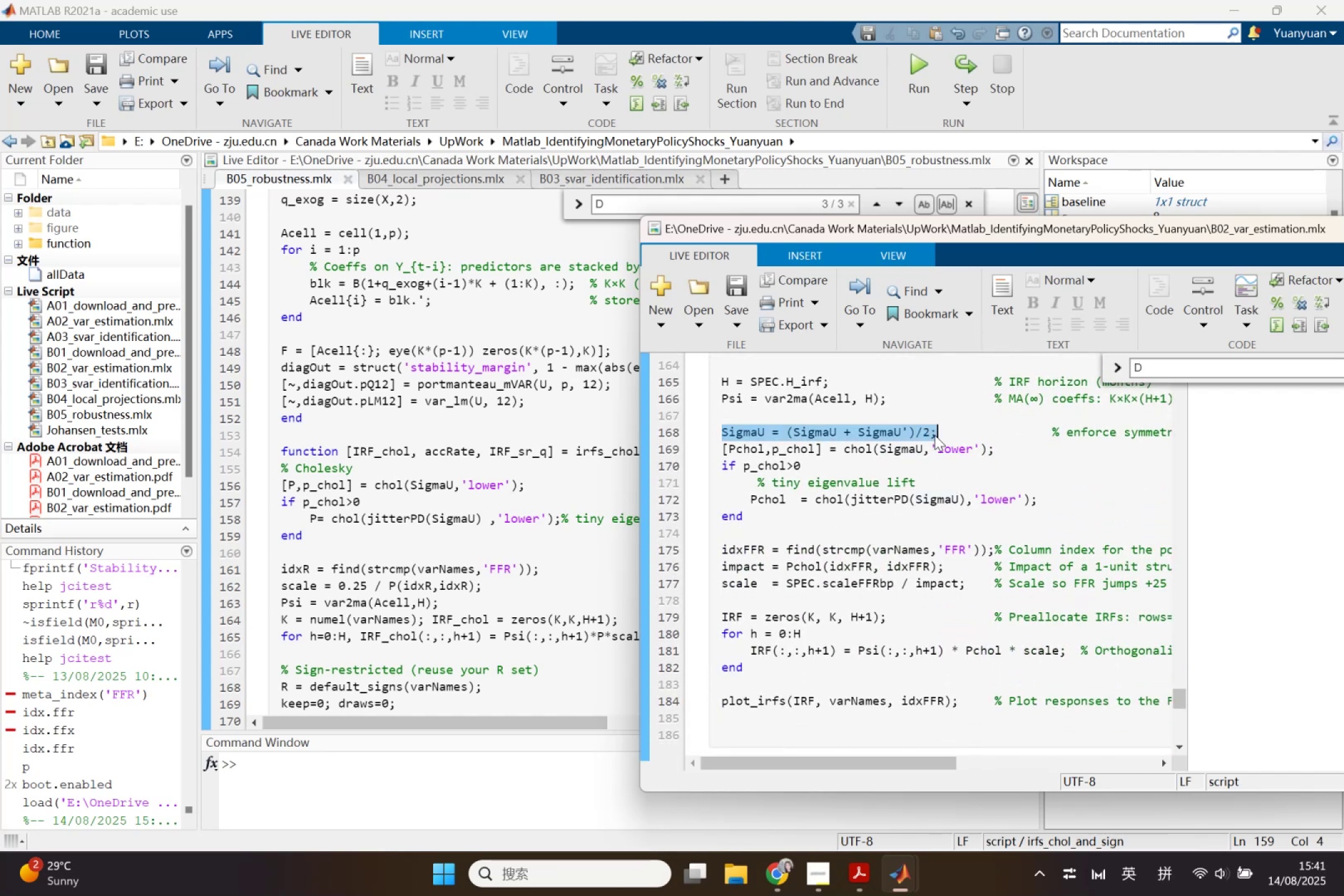 
key(Control+C)
 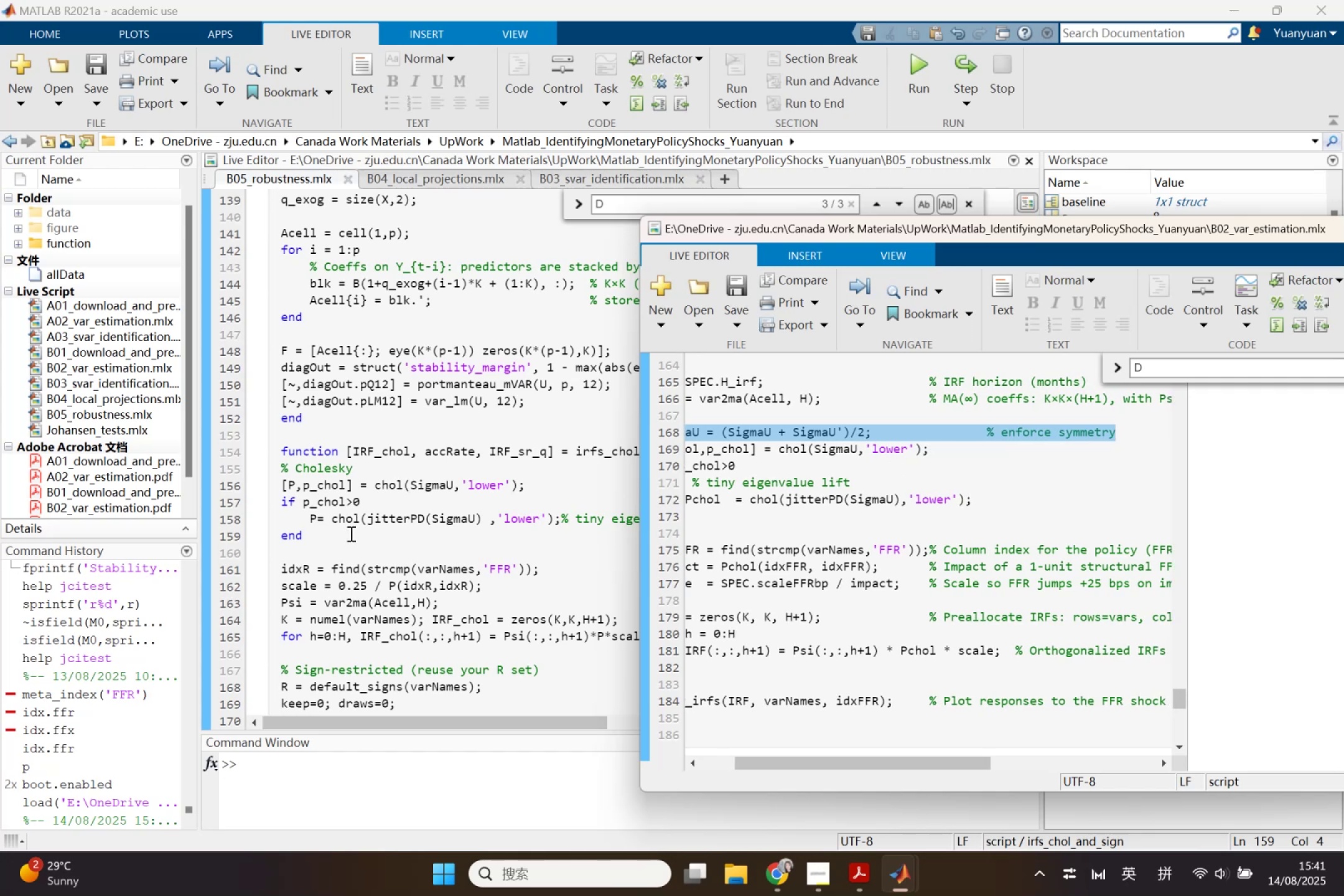 
left_click([350, 533])
 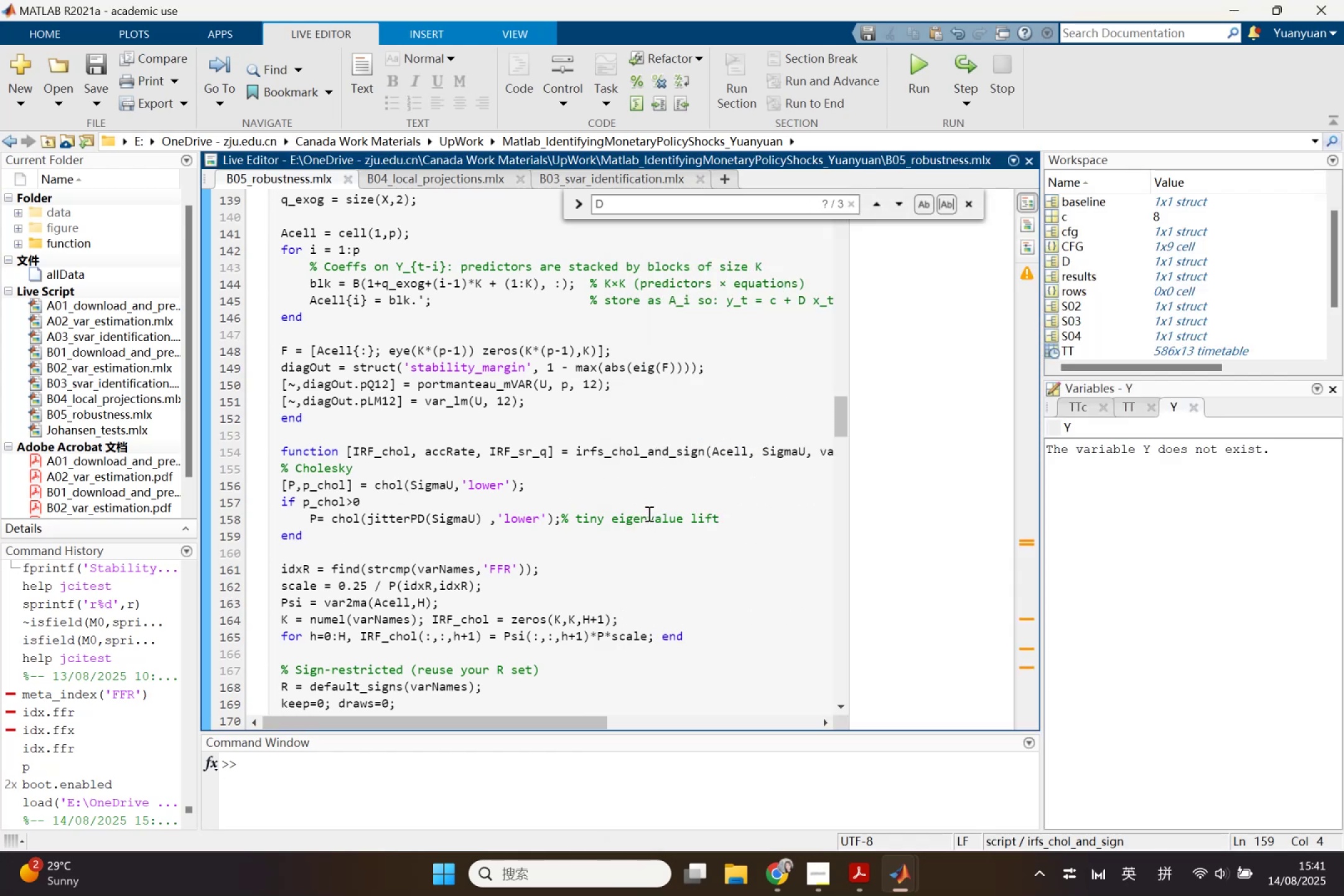 
left_click([508, 410])
 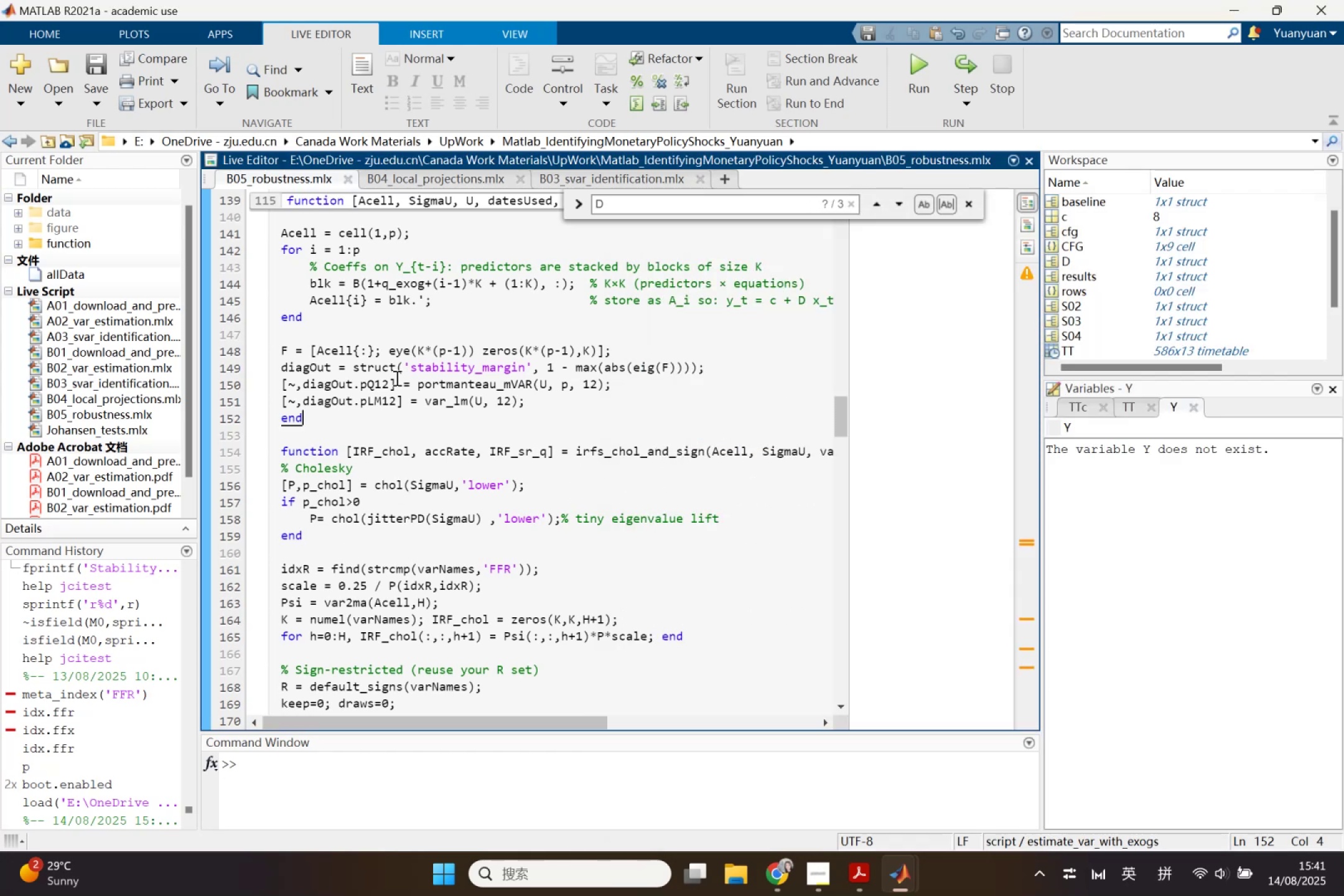 
left_click([394, 376])
 